 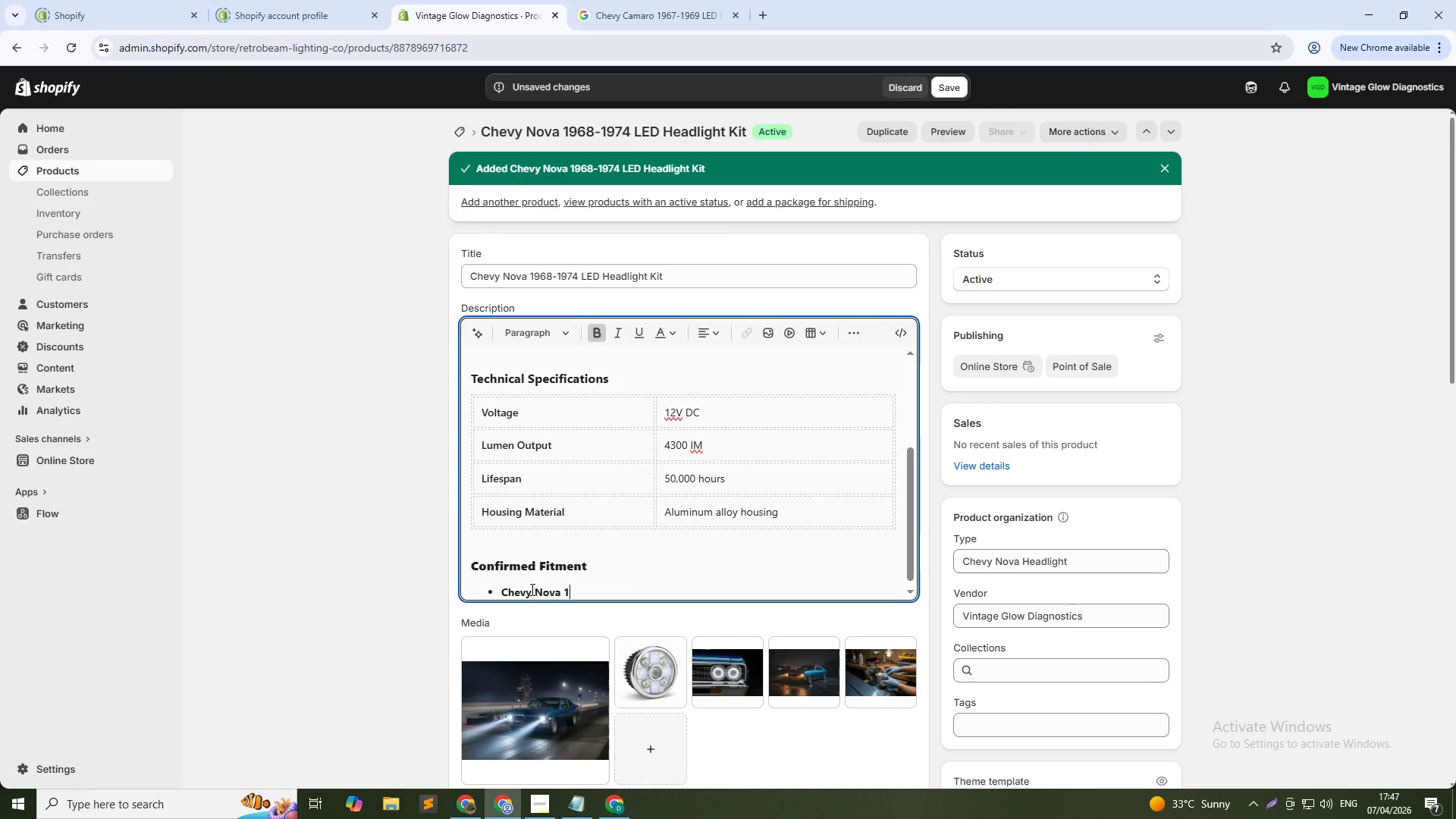 
key(Enter)
 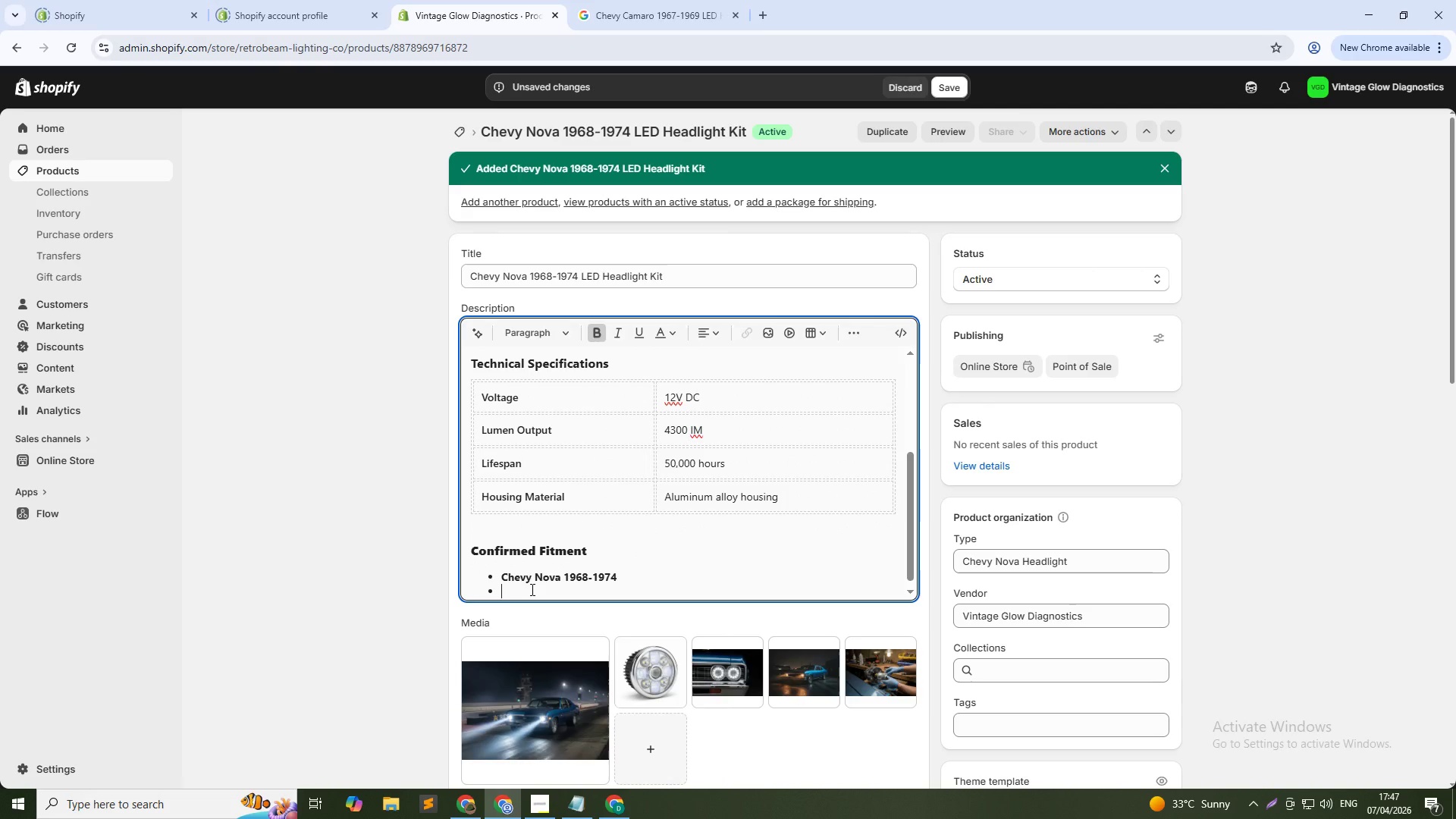 
type(Nova SS, Rally Nova, Yenko Nova clone builds)
 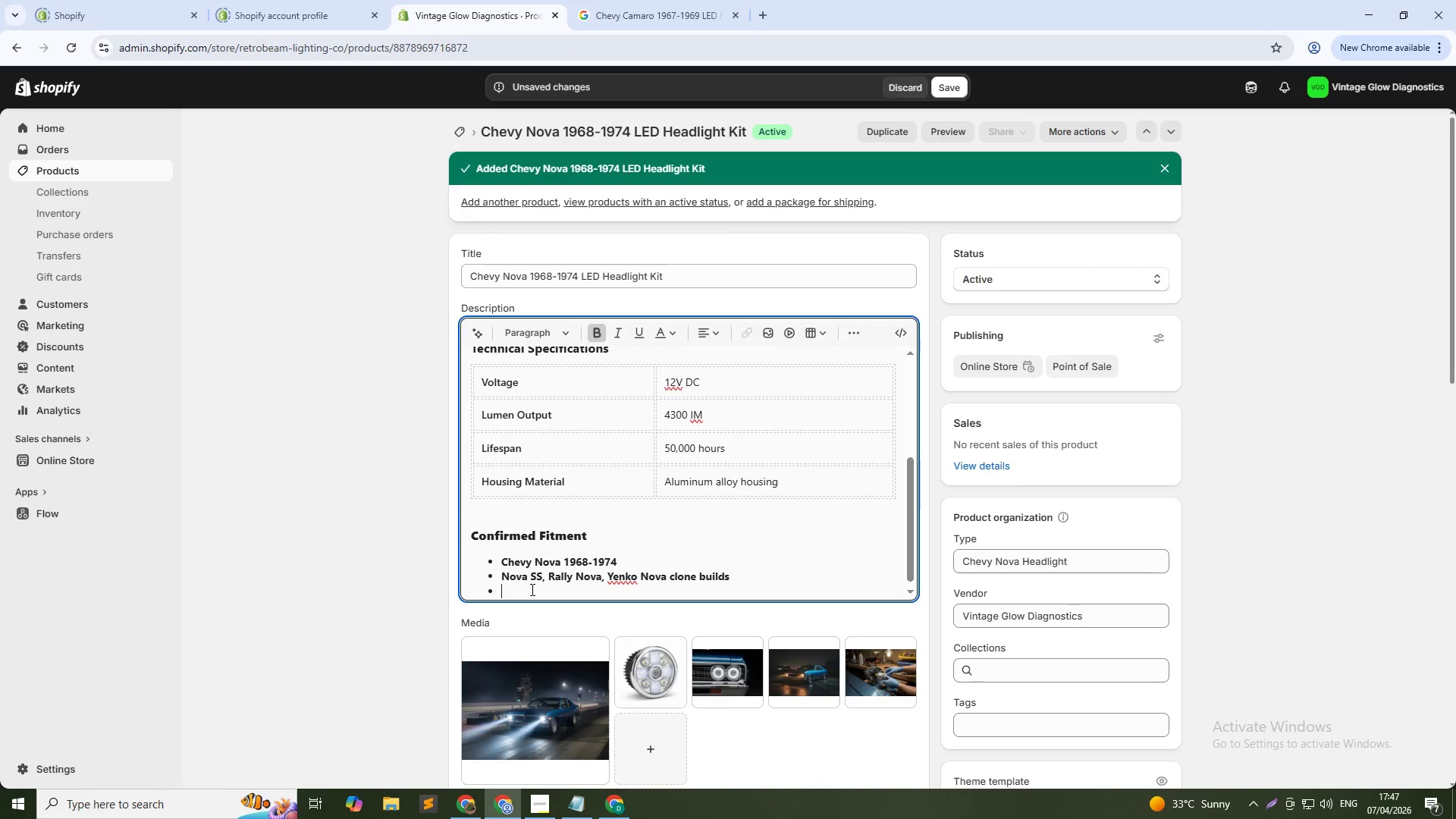 
 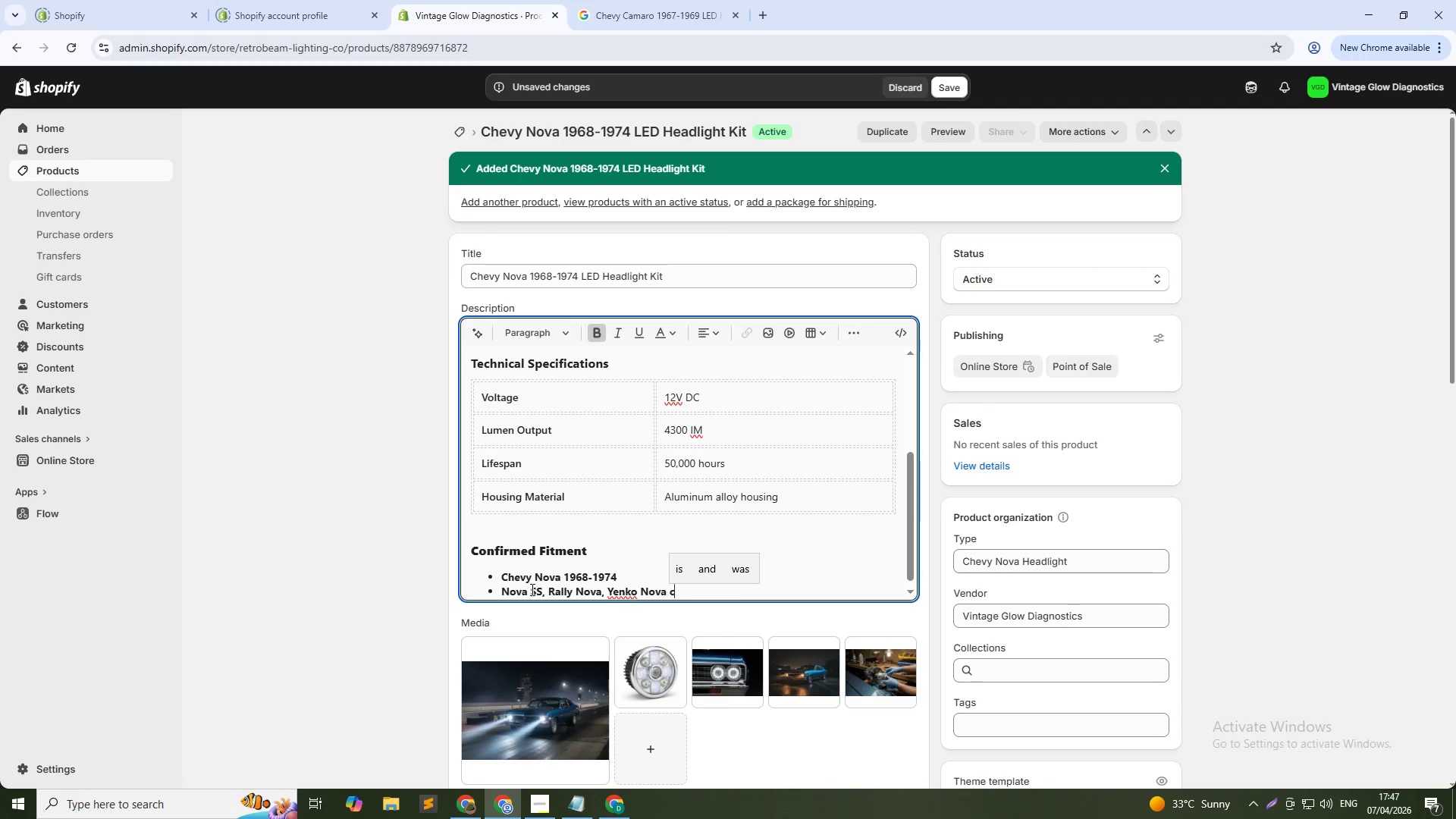 
key(Enter)
 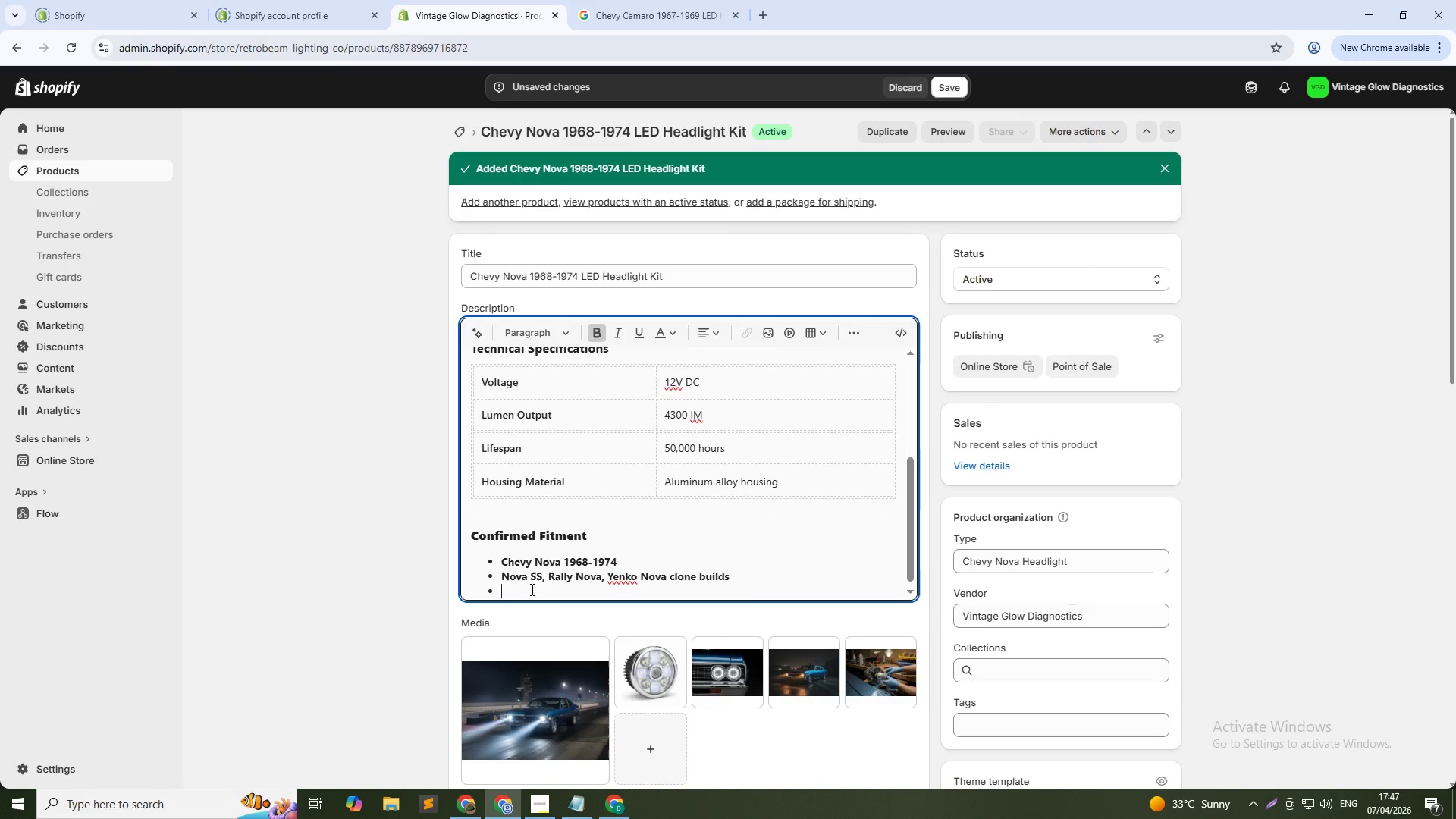 
type(Dual )
 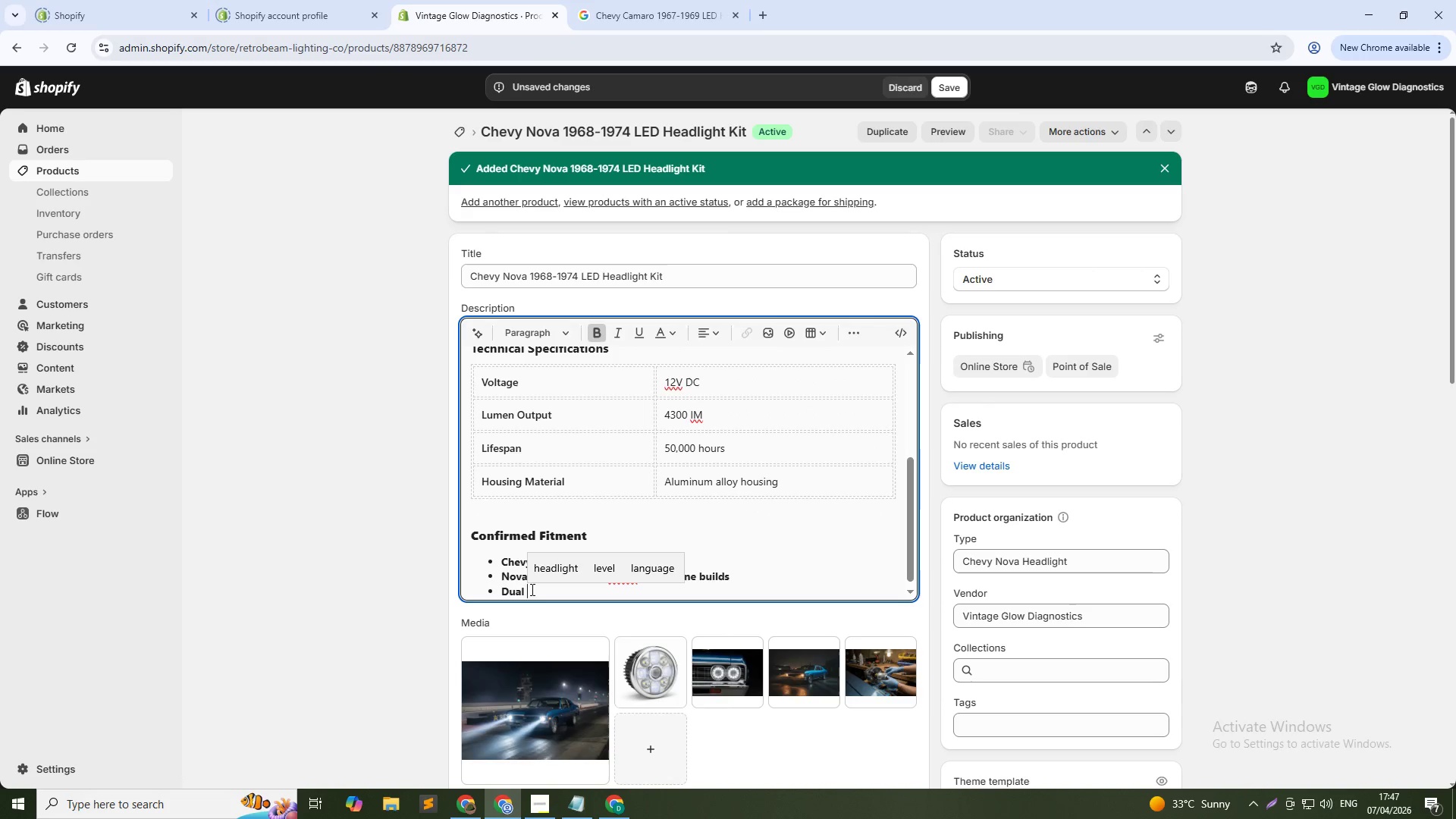 
type(round headlight sokcets.)
 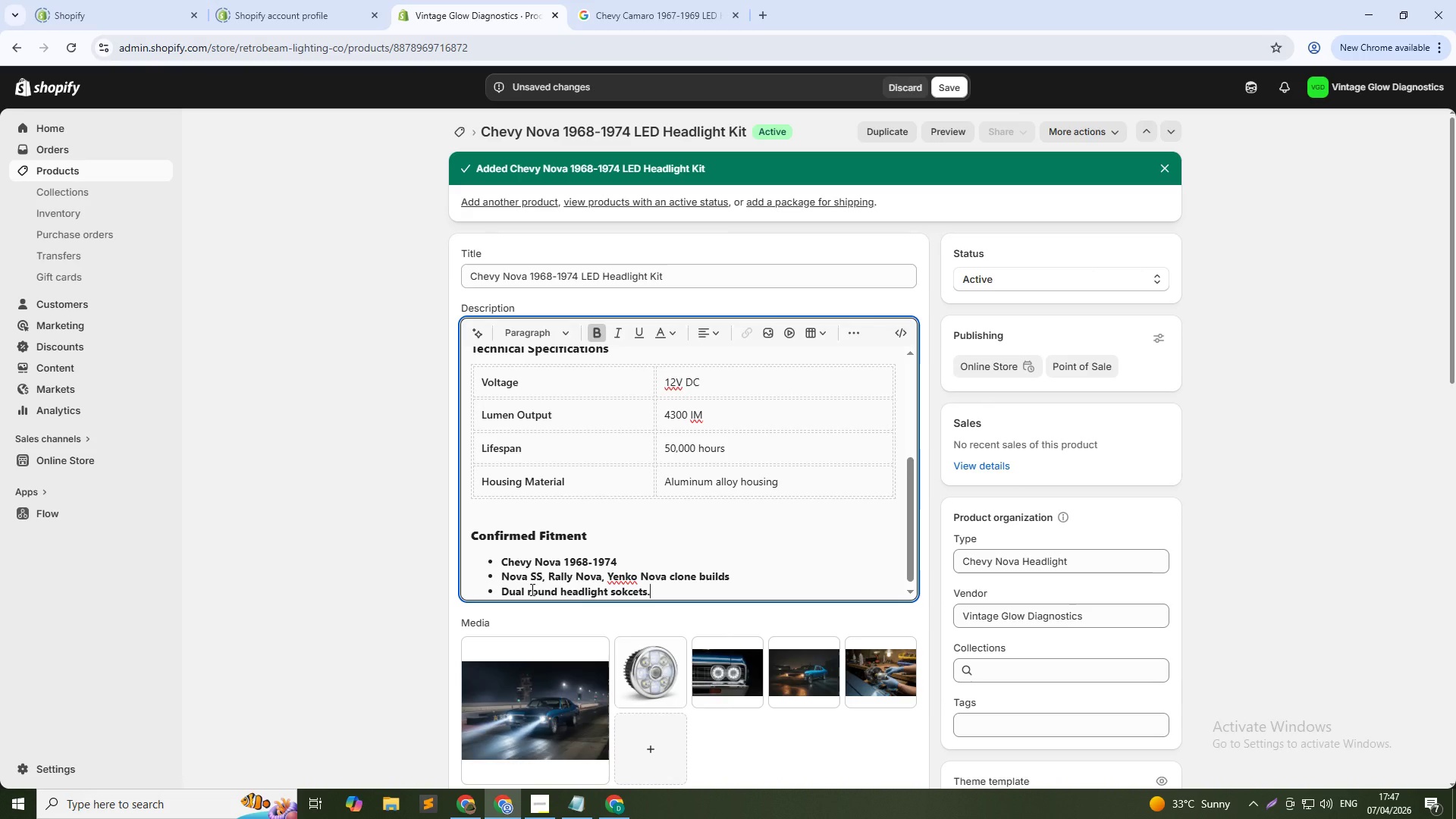 
key(Control+Shift+ArrowUp)
 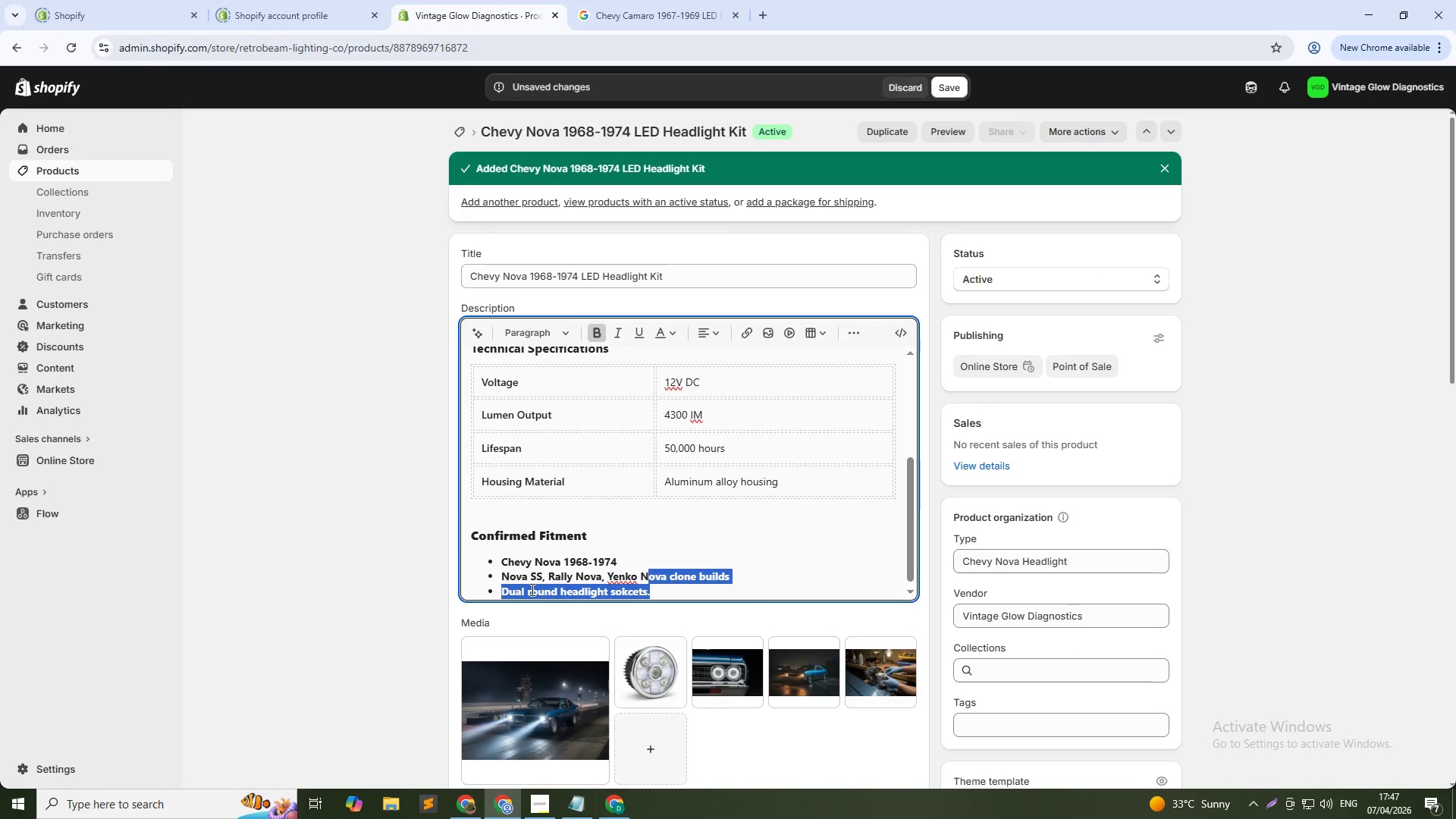 
key(Control+Shift+ArrowUp)
 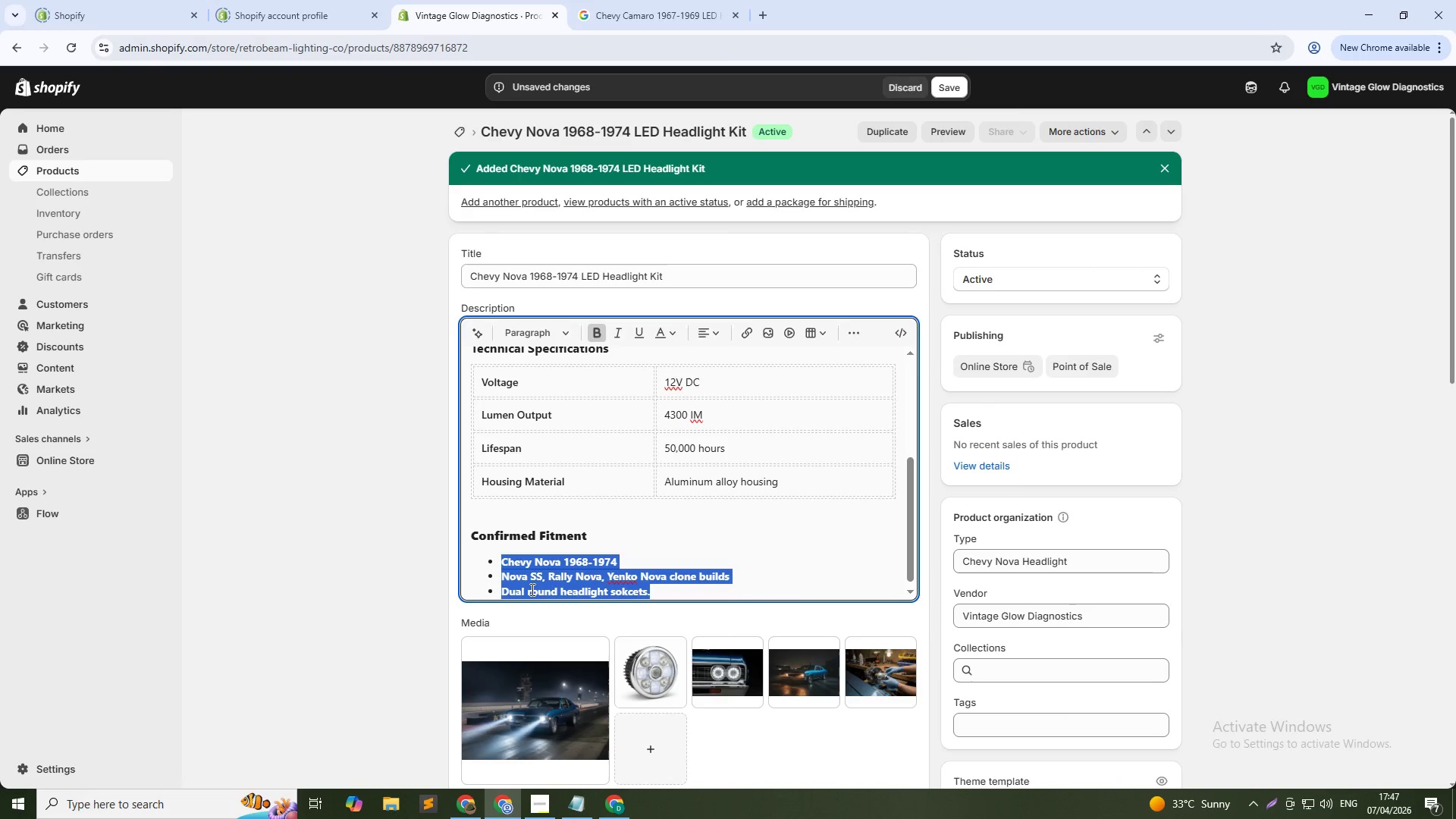 
key(Control+Shift+ArrowUp)
 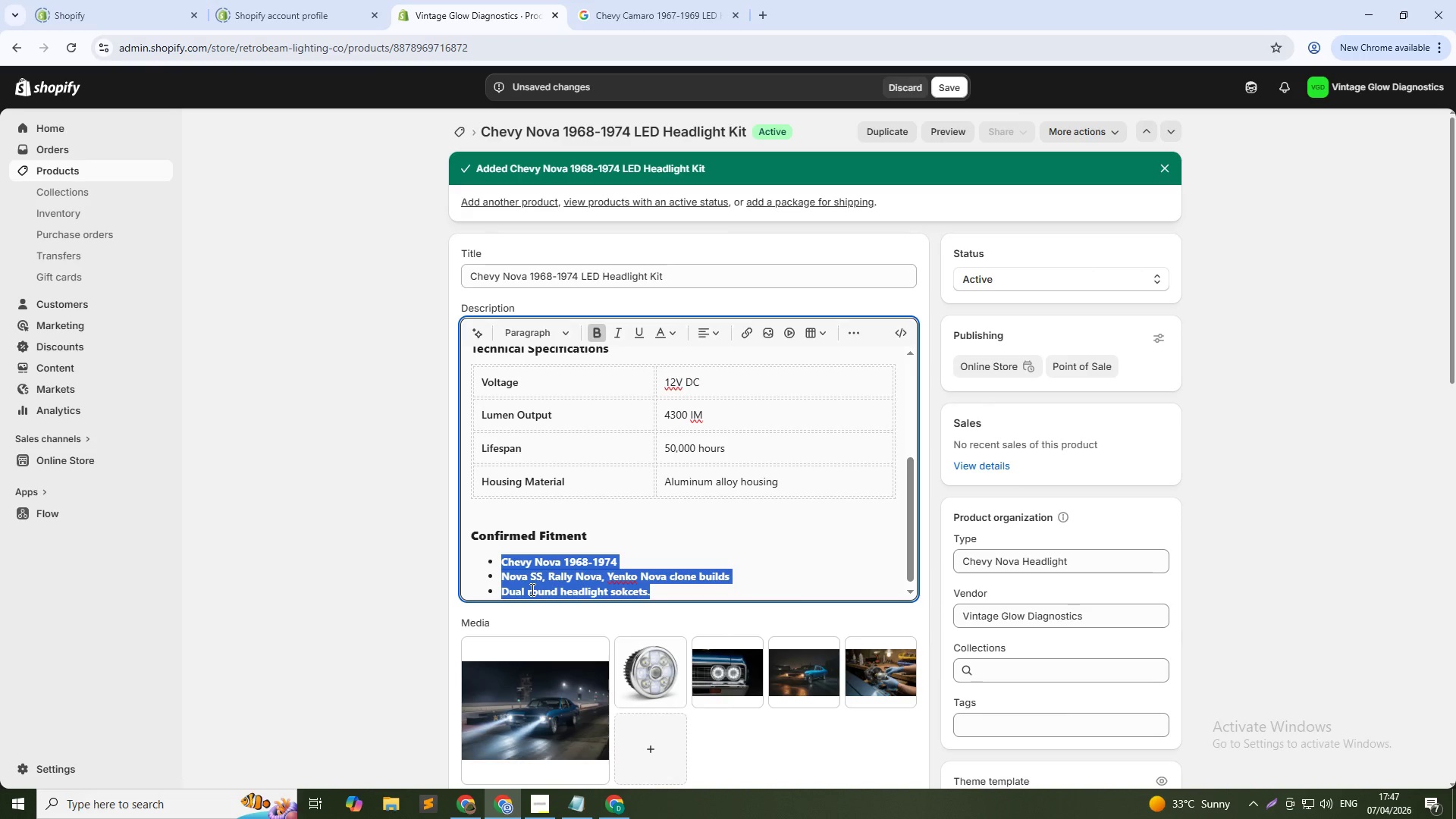 
key(Control+B)
 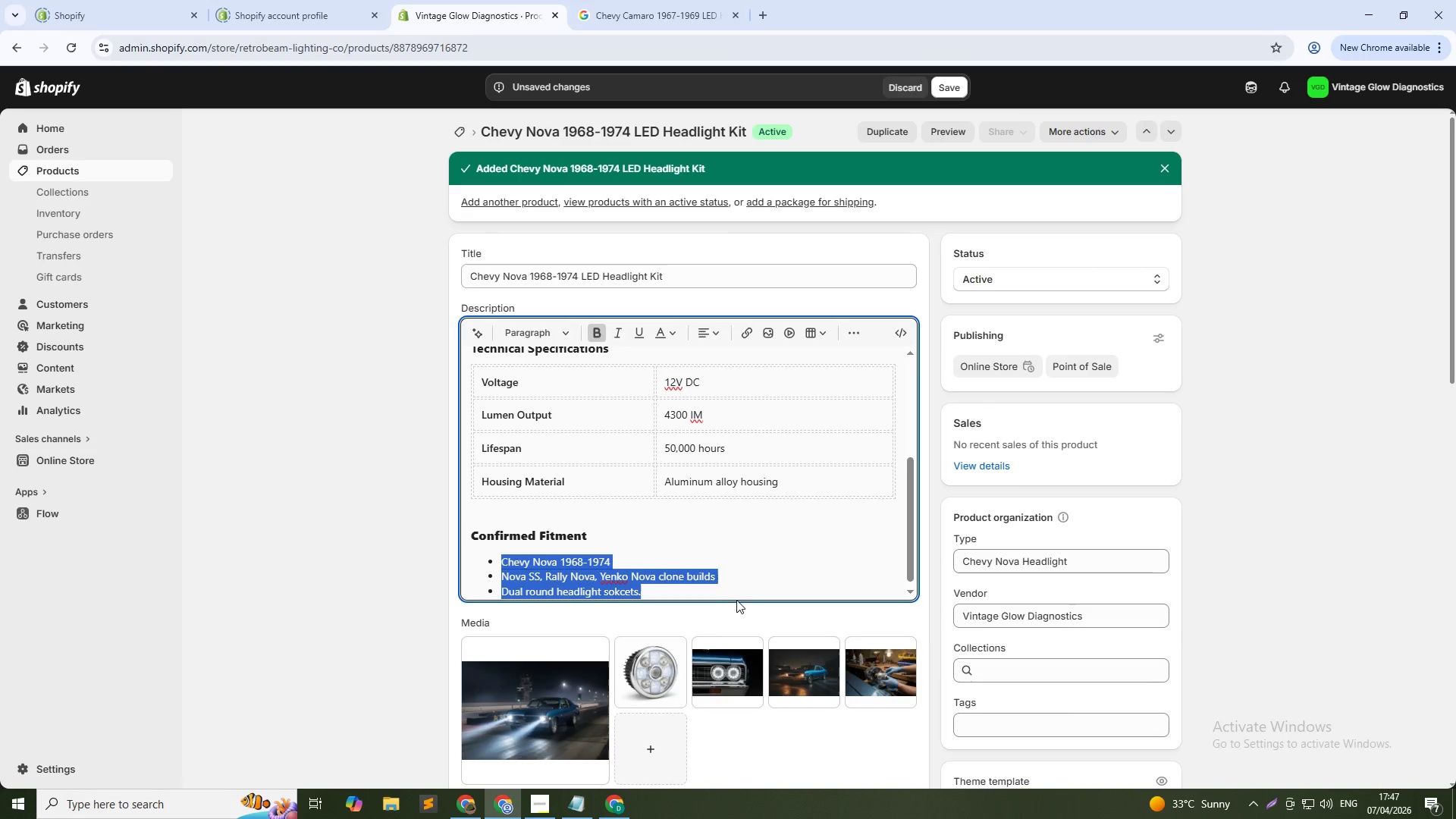 
left_click([742, 592])
 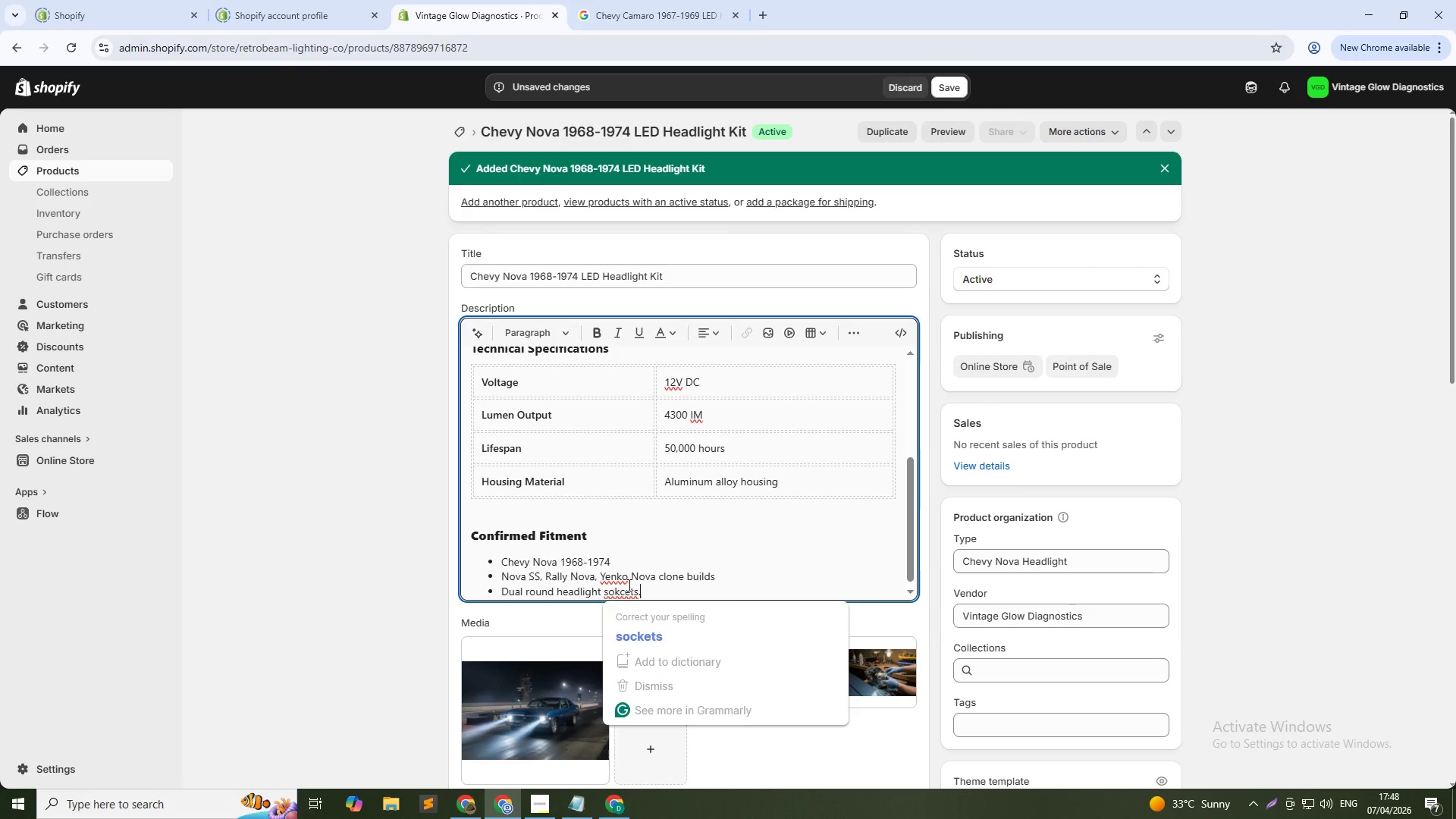 
wait(6.03)
 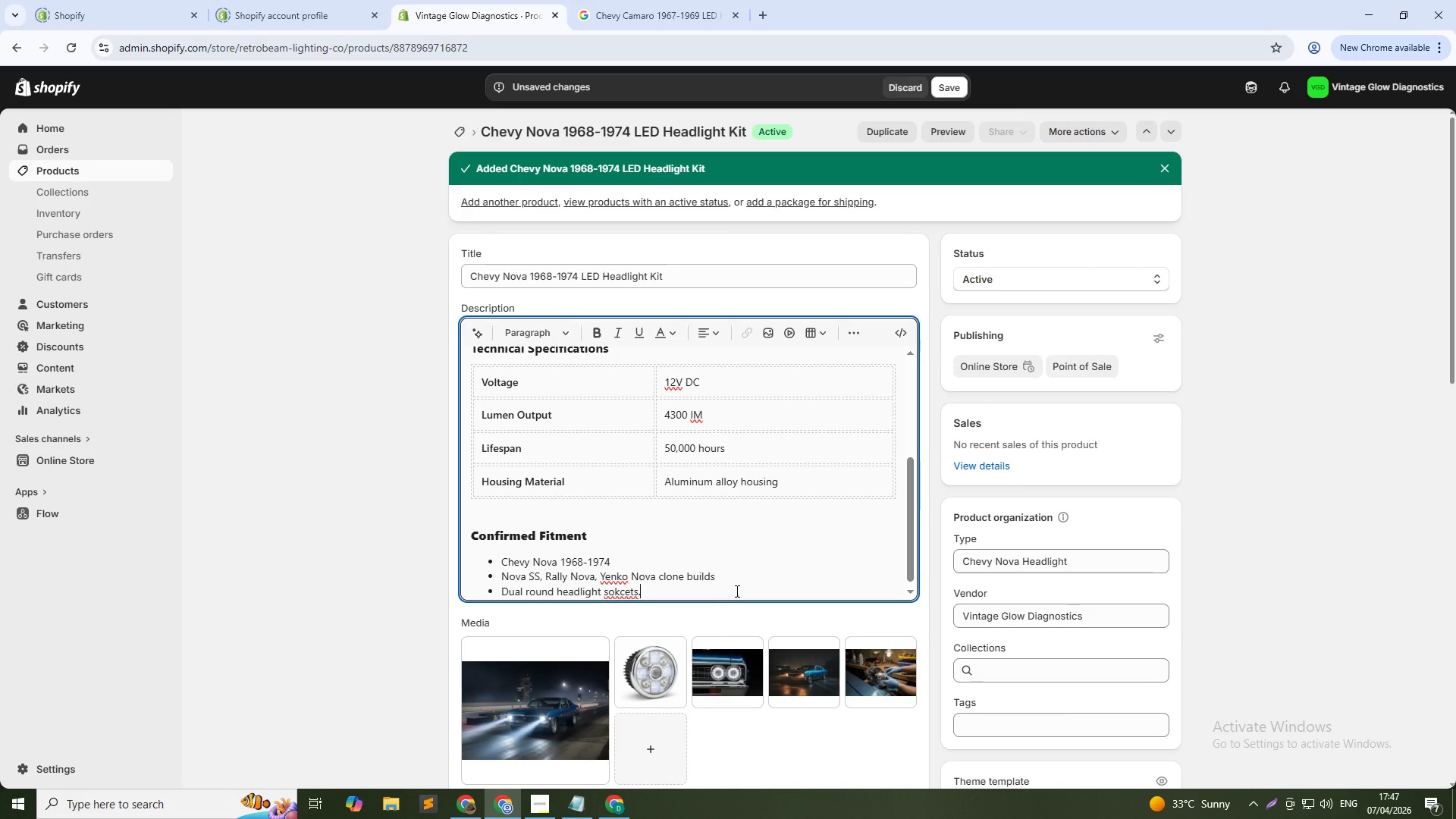 
scroll: coordinate [868, 516], scroll_direction: up, amount: 3.0
 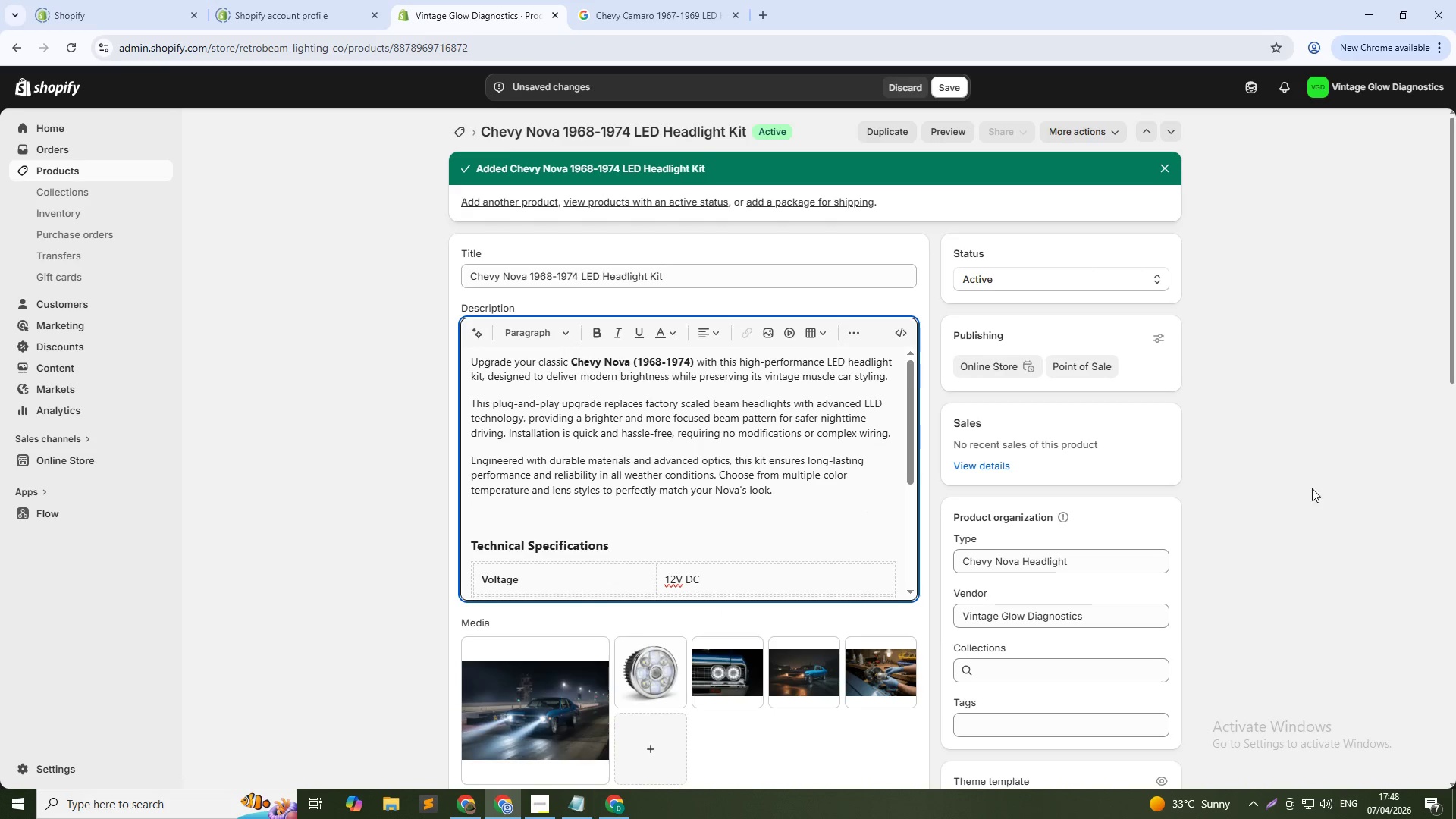 
scroll: coordinate [1313, 489], scroll_direction: down, amount: 2.0
 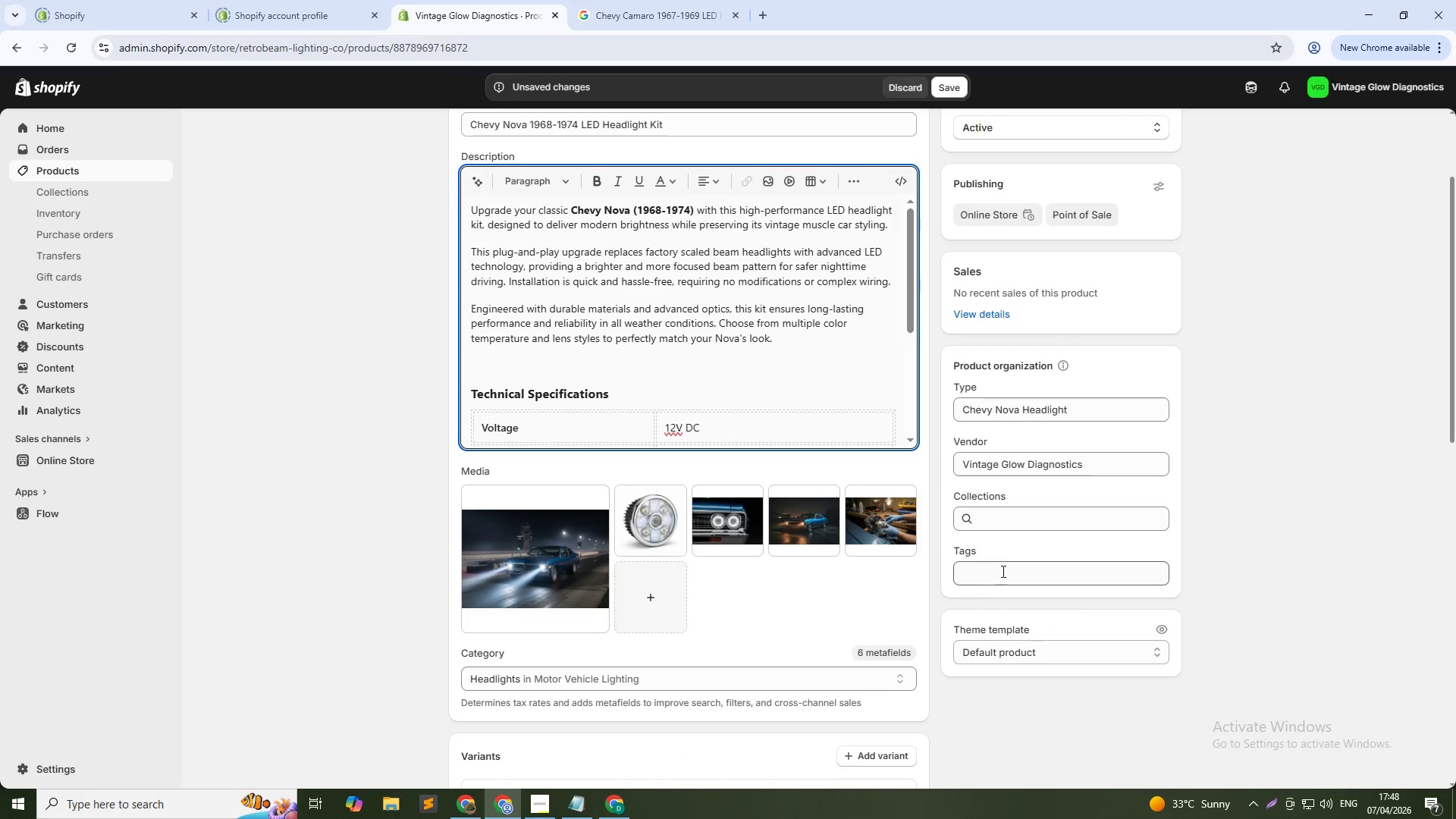 
left_click([1006, 569])
 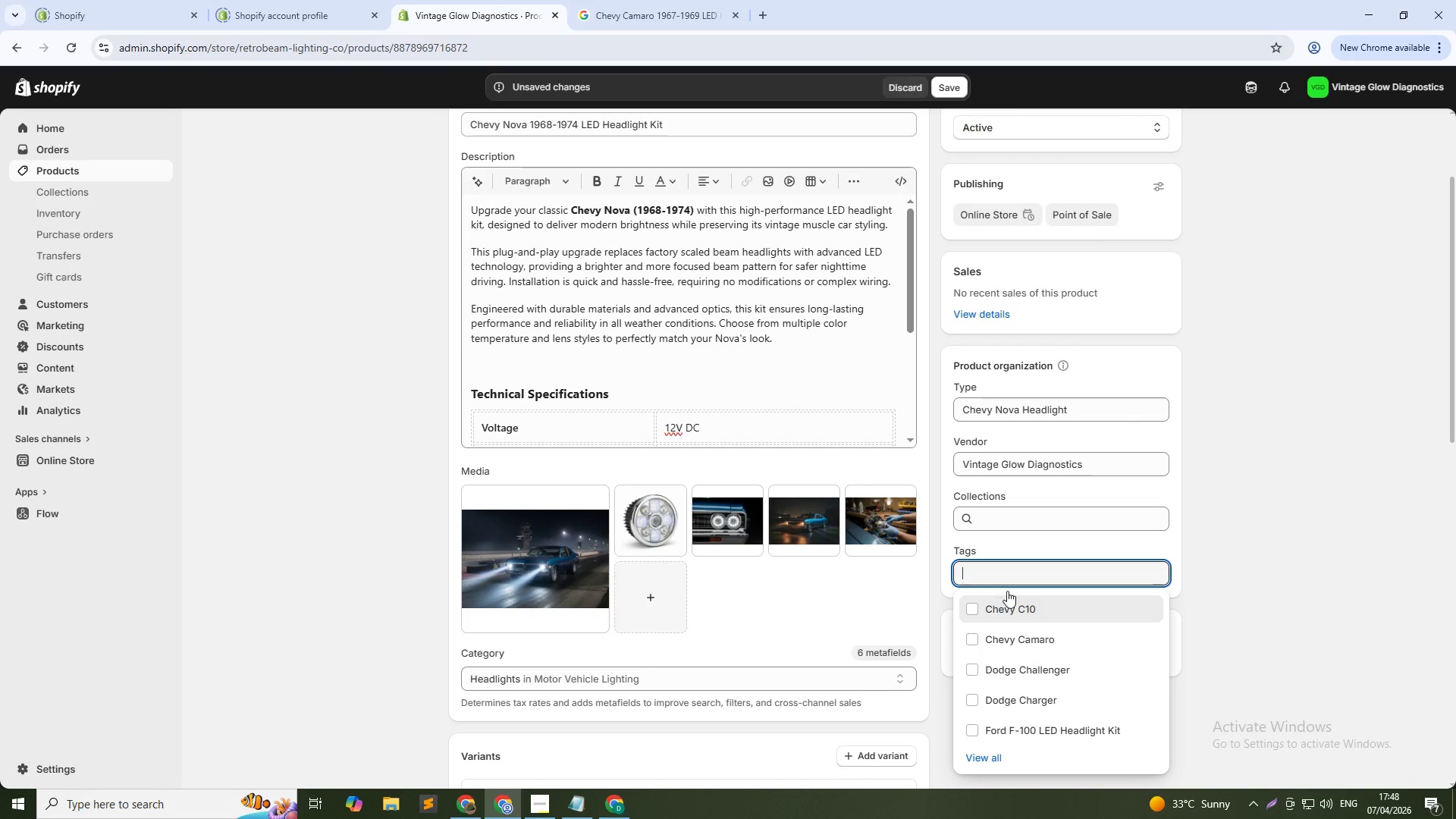 
wait(5.17)
 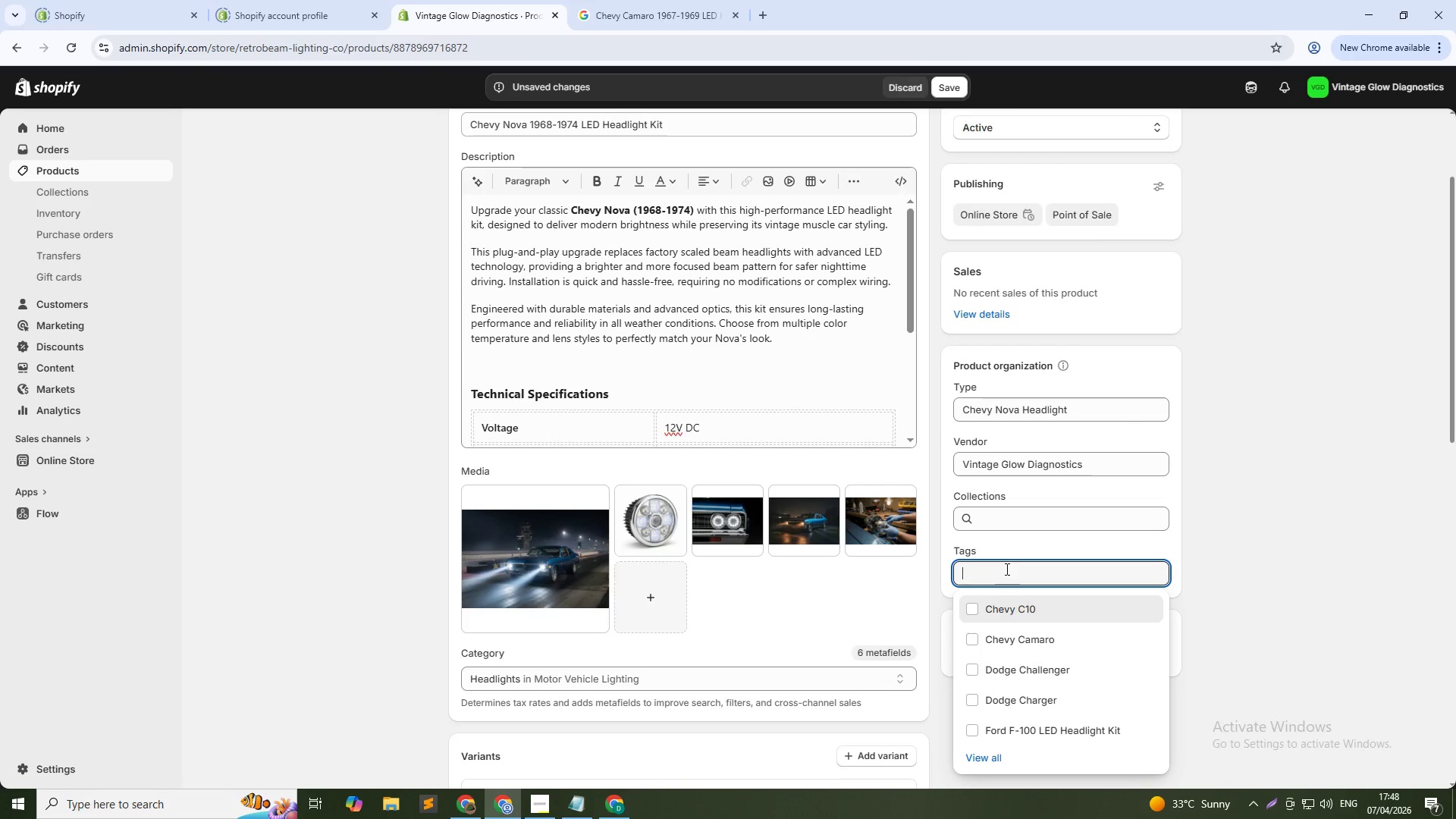 
type(Chevy Nova)
 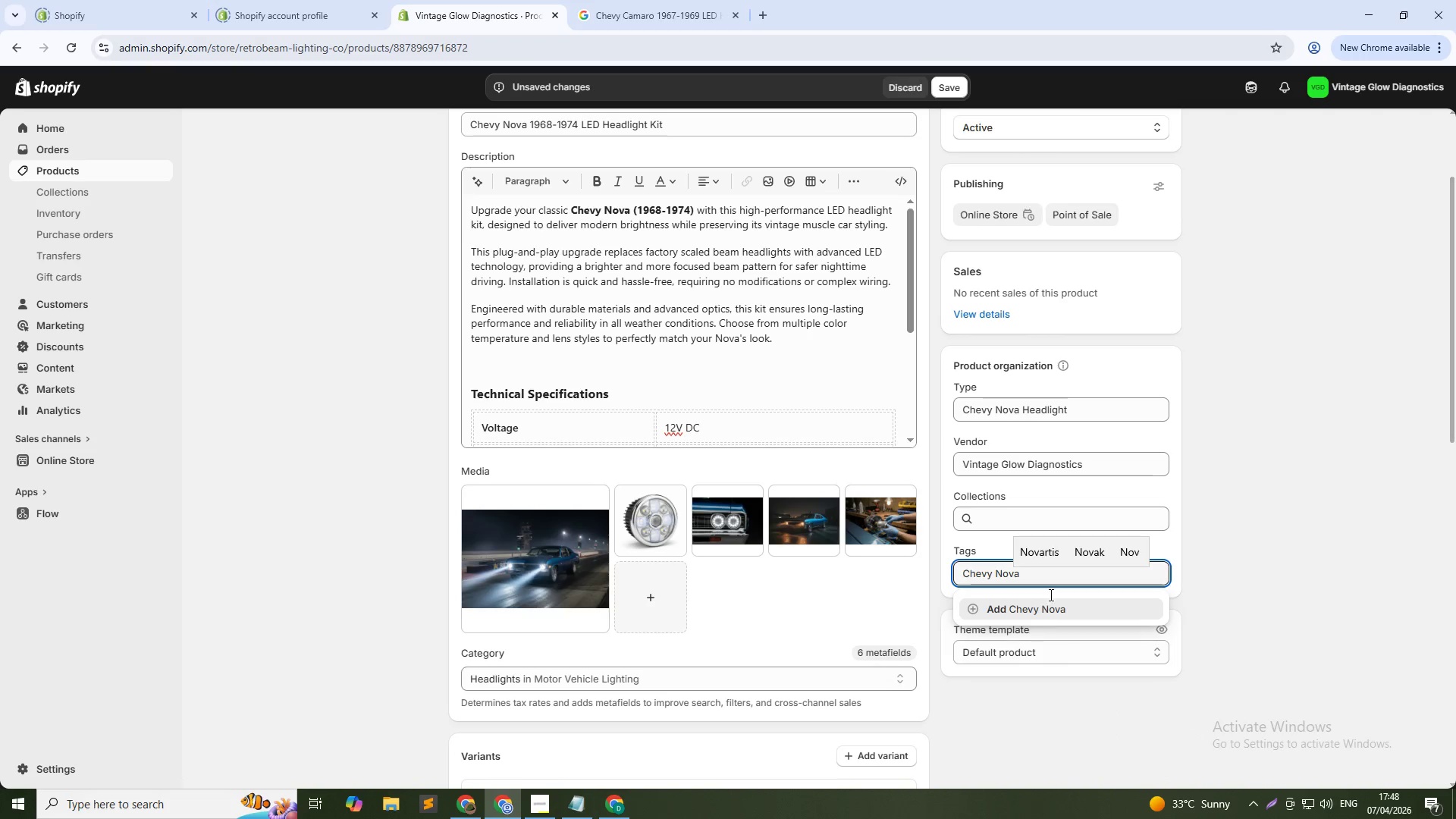 
left_click([1050, 605])
 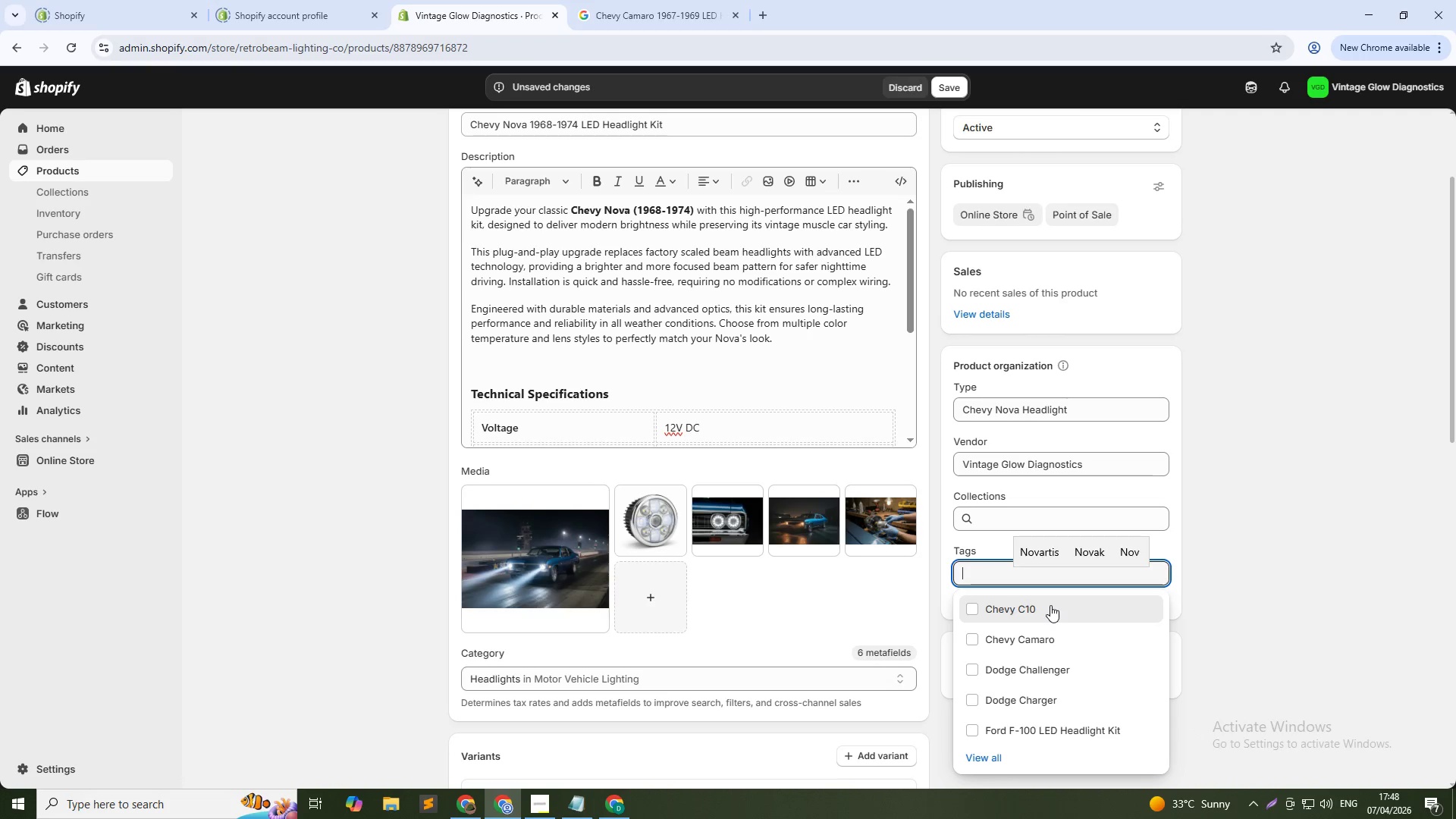 
wait(6.08)
 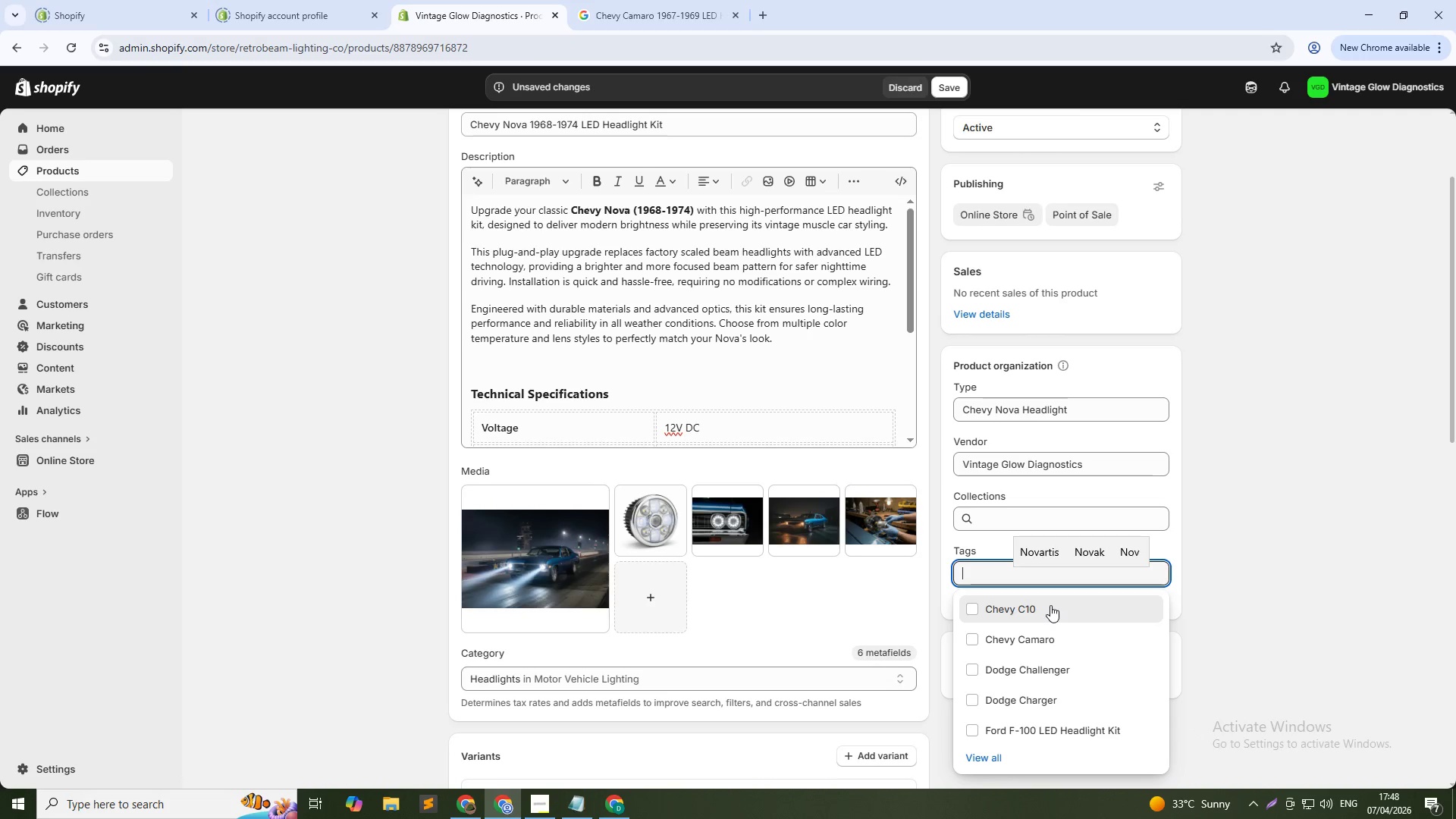 
left_click([1238, 584])
 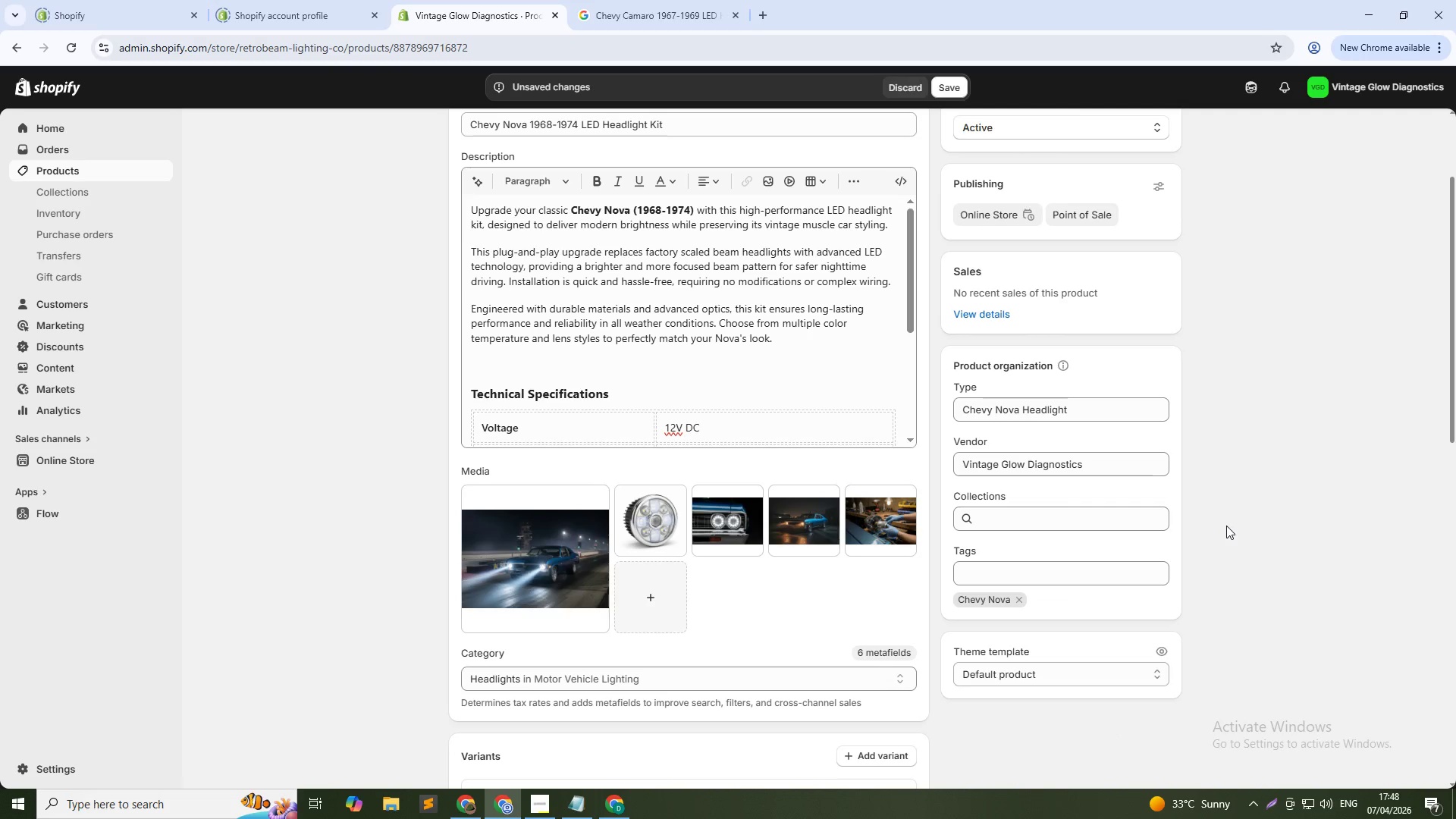 
scroll: coordinate [1252, 542], scroll_direction: down, amount: 16.0
 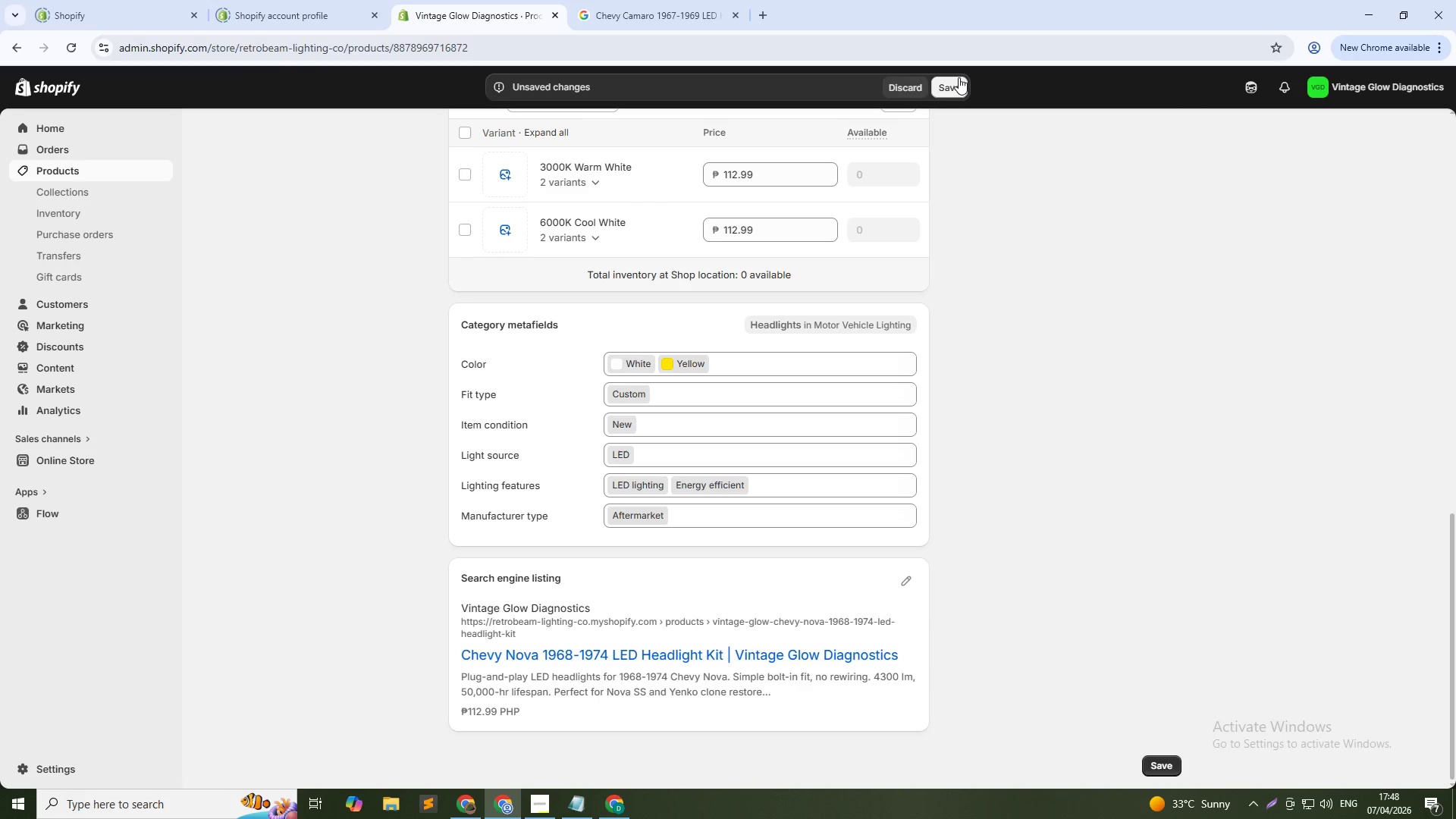 
left_click([956, 82])
 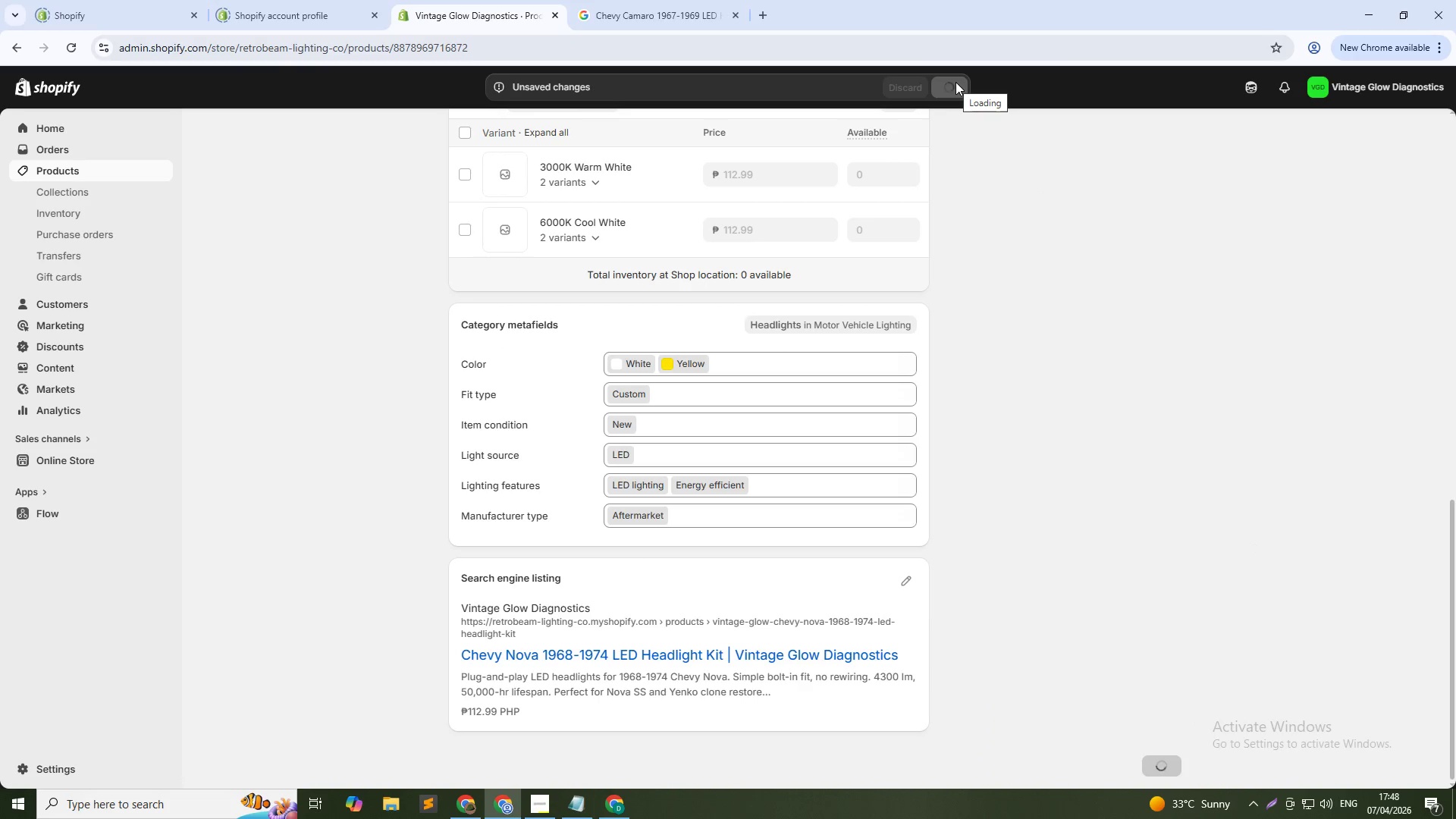 
wait(8.64)
 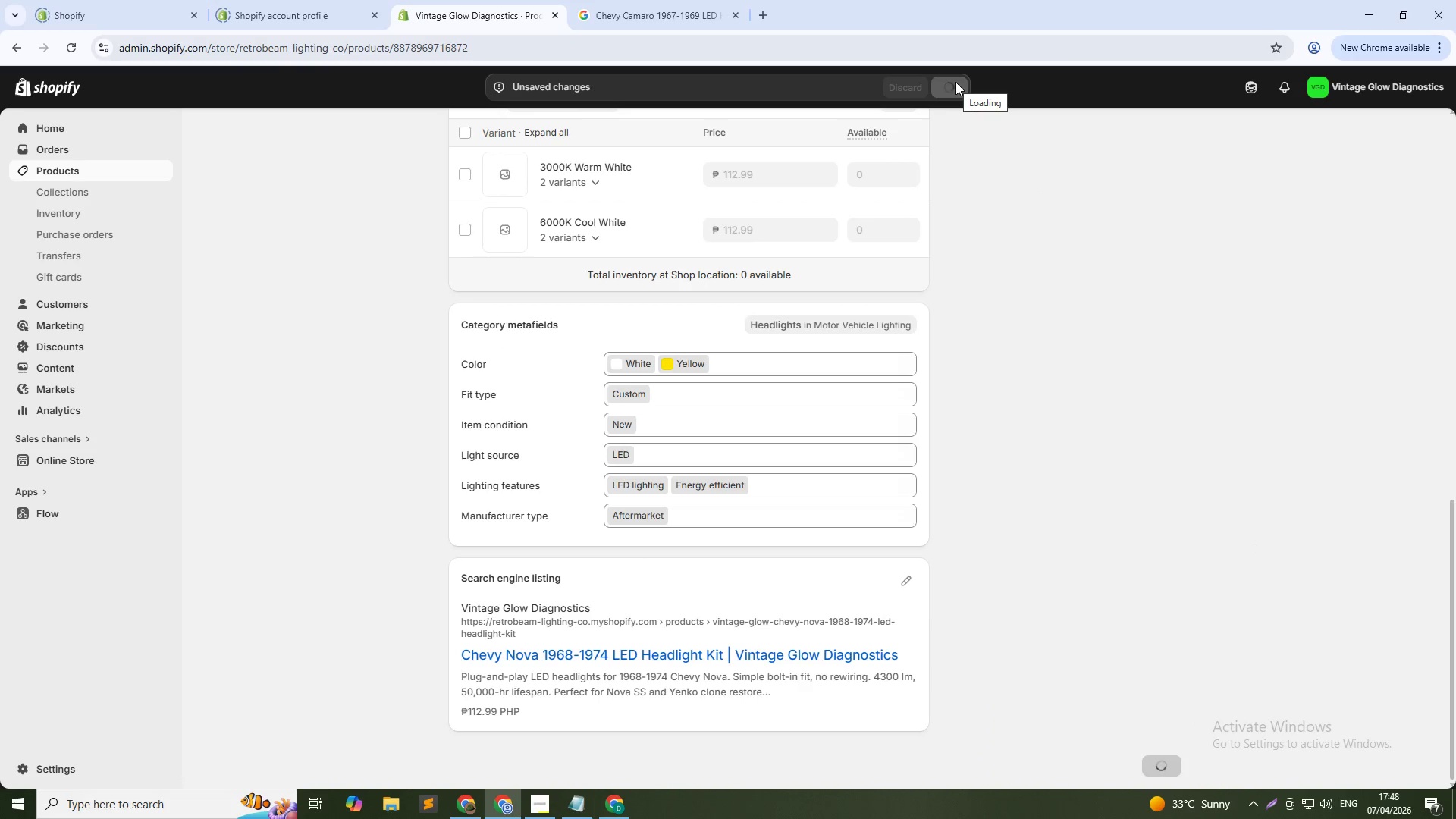 
scroll: coordinate [669, 247], scroll_direction: up, amount: 19.0
 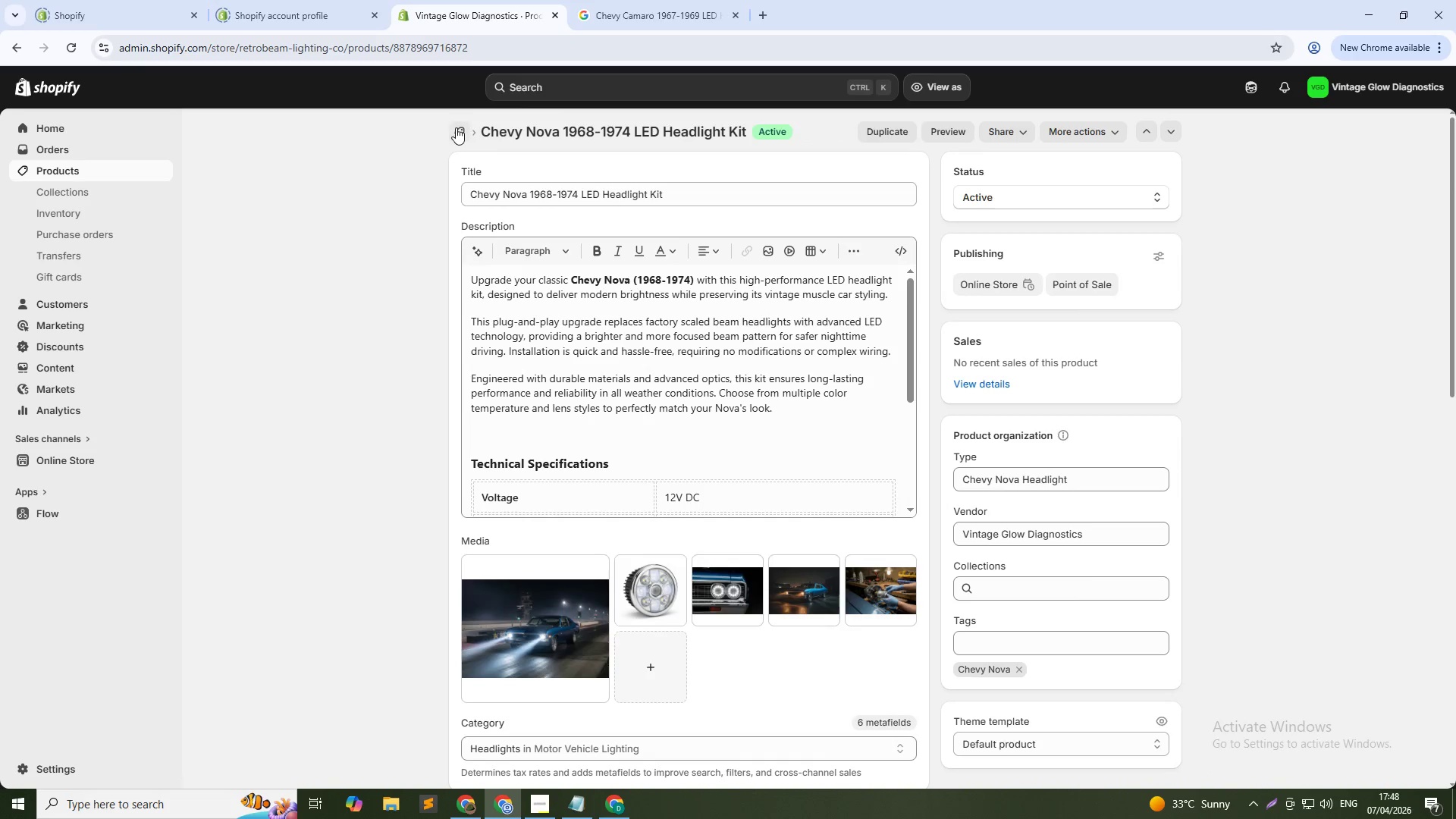 
left_click([456, 127])
 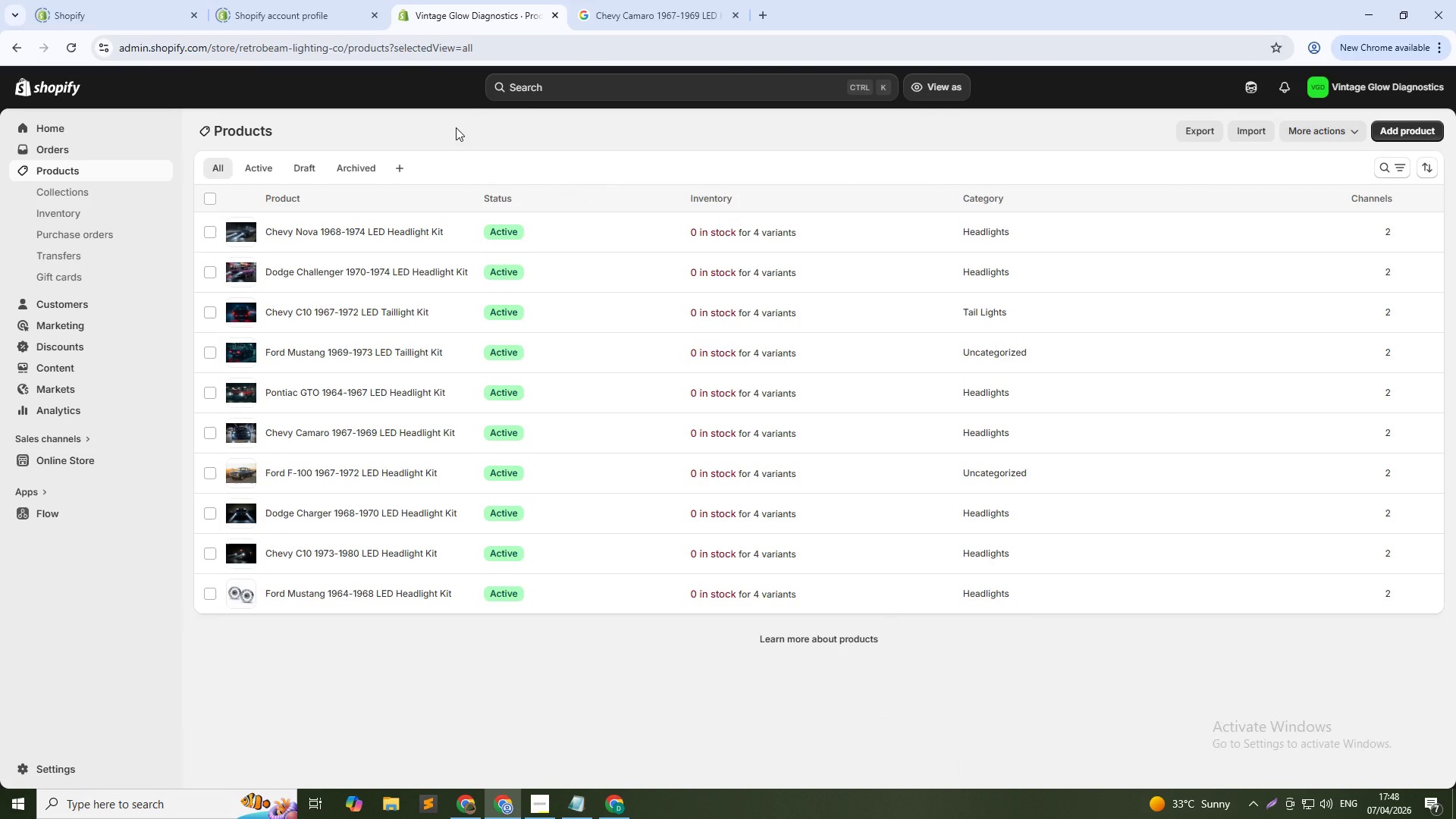 
wait(13.72)
 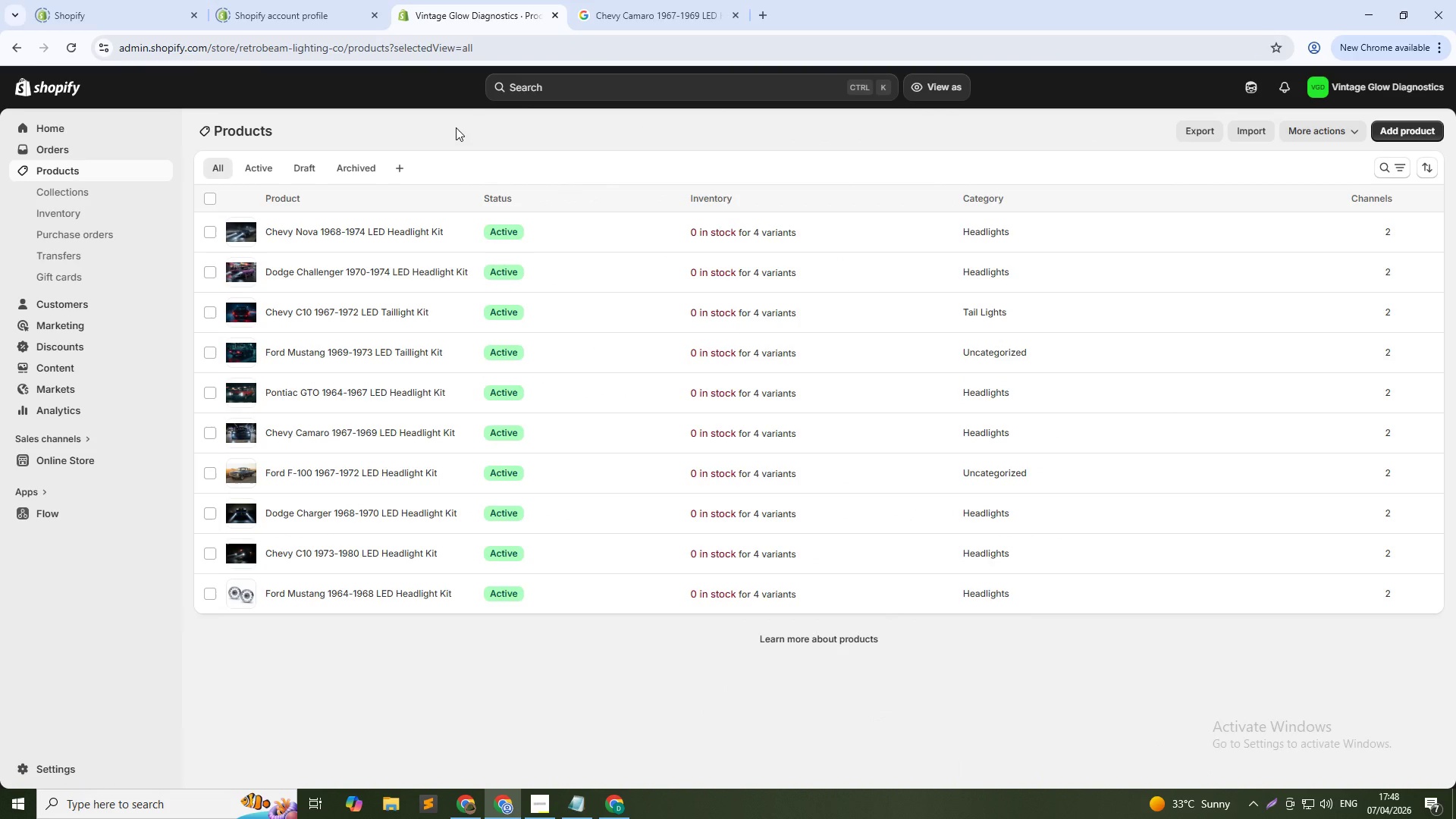 
left_click([347, 0])
 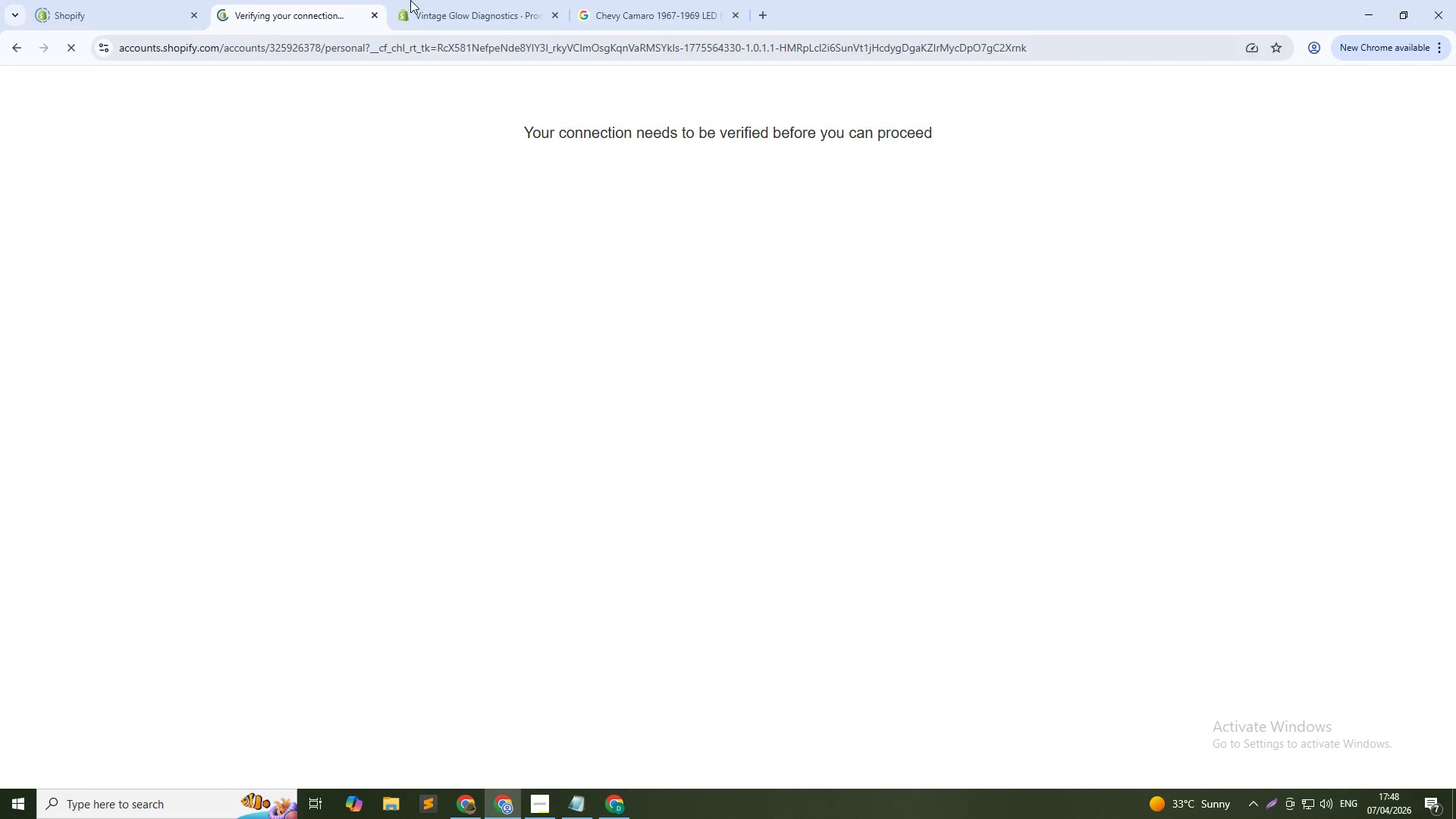 
left_click([467, 0])
 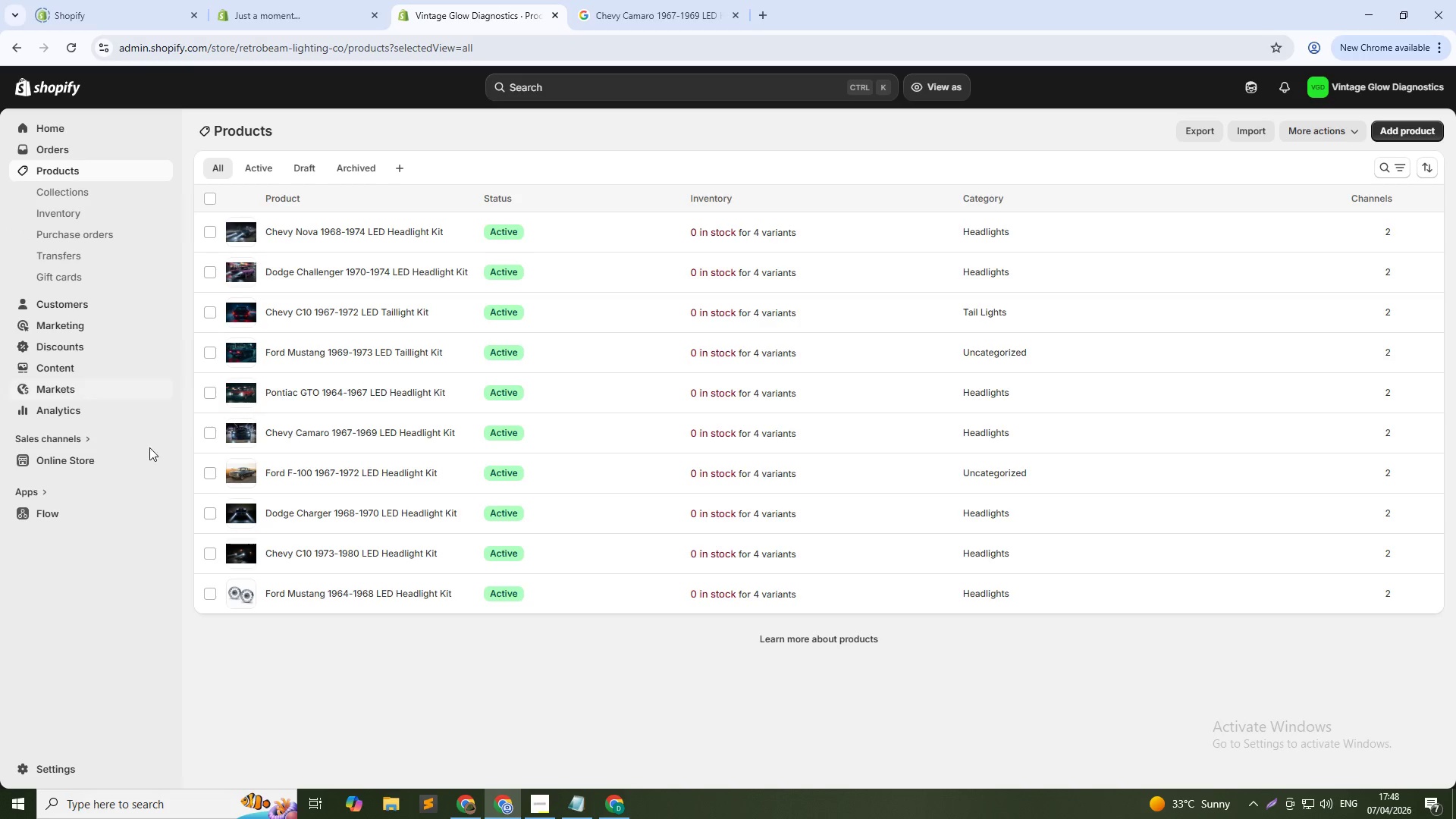 
hold_key(key=ControlLeft, duration=0.92)
left_click([71, 465])
 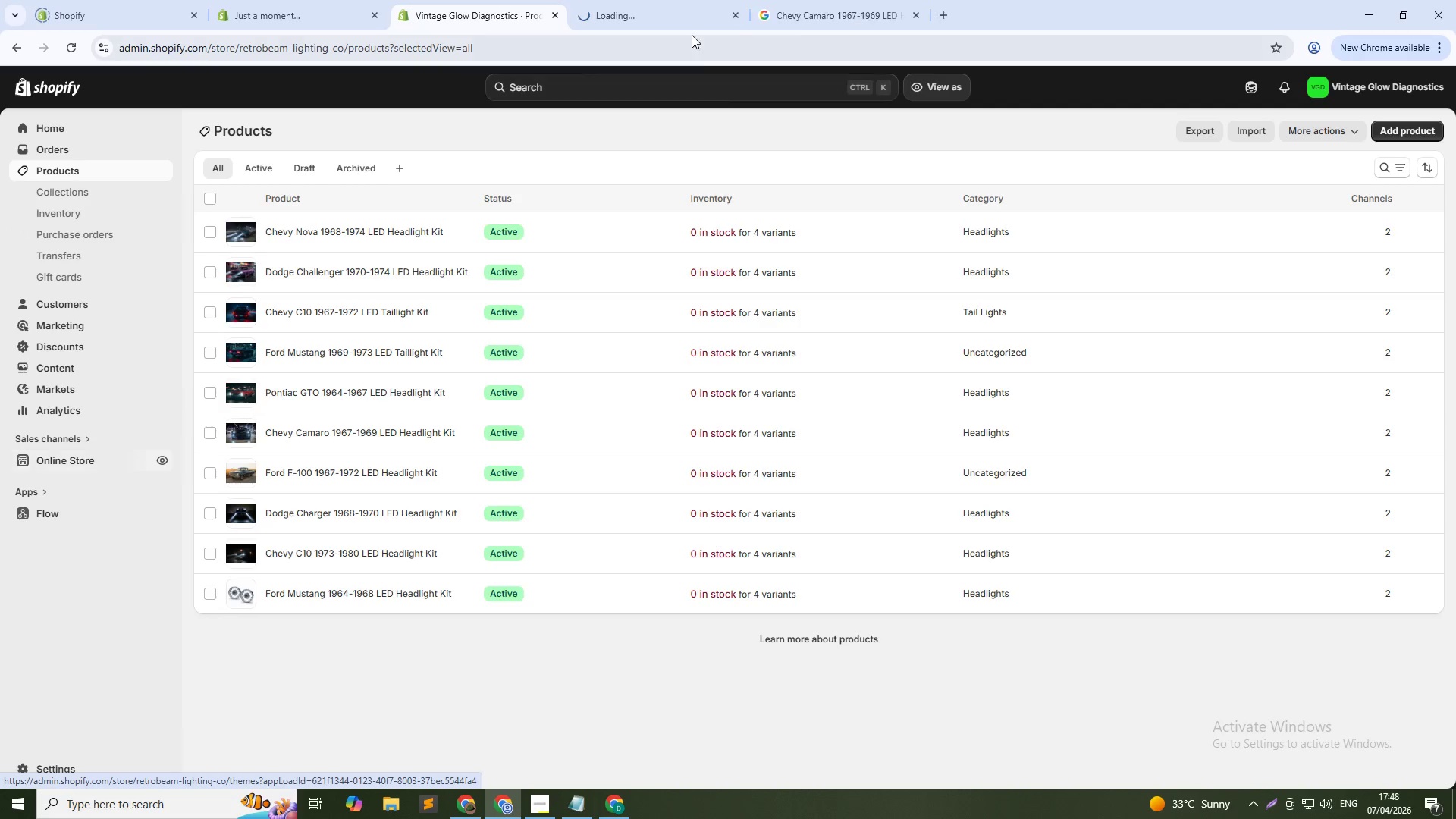 
hold_key(key=ControlLeft, duration=18.98)
left_click_drag(start_coordinate=[676, 0], to_coordinate=[485, 0])
 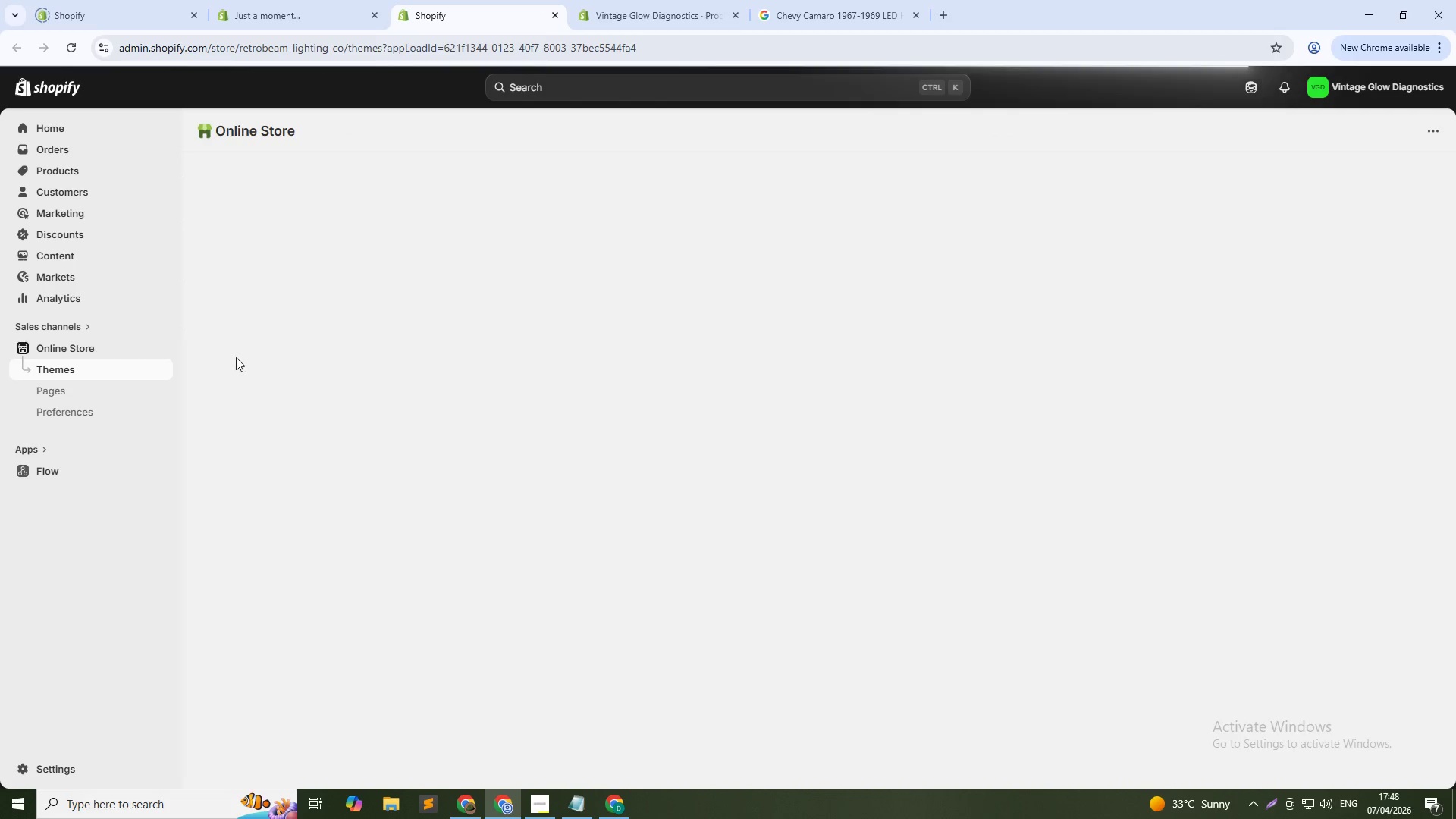 
left_click([1003, 538])
 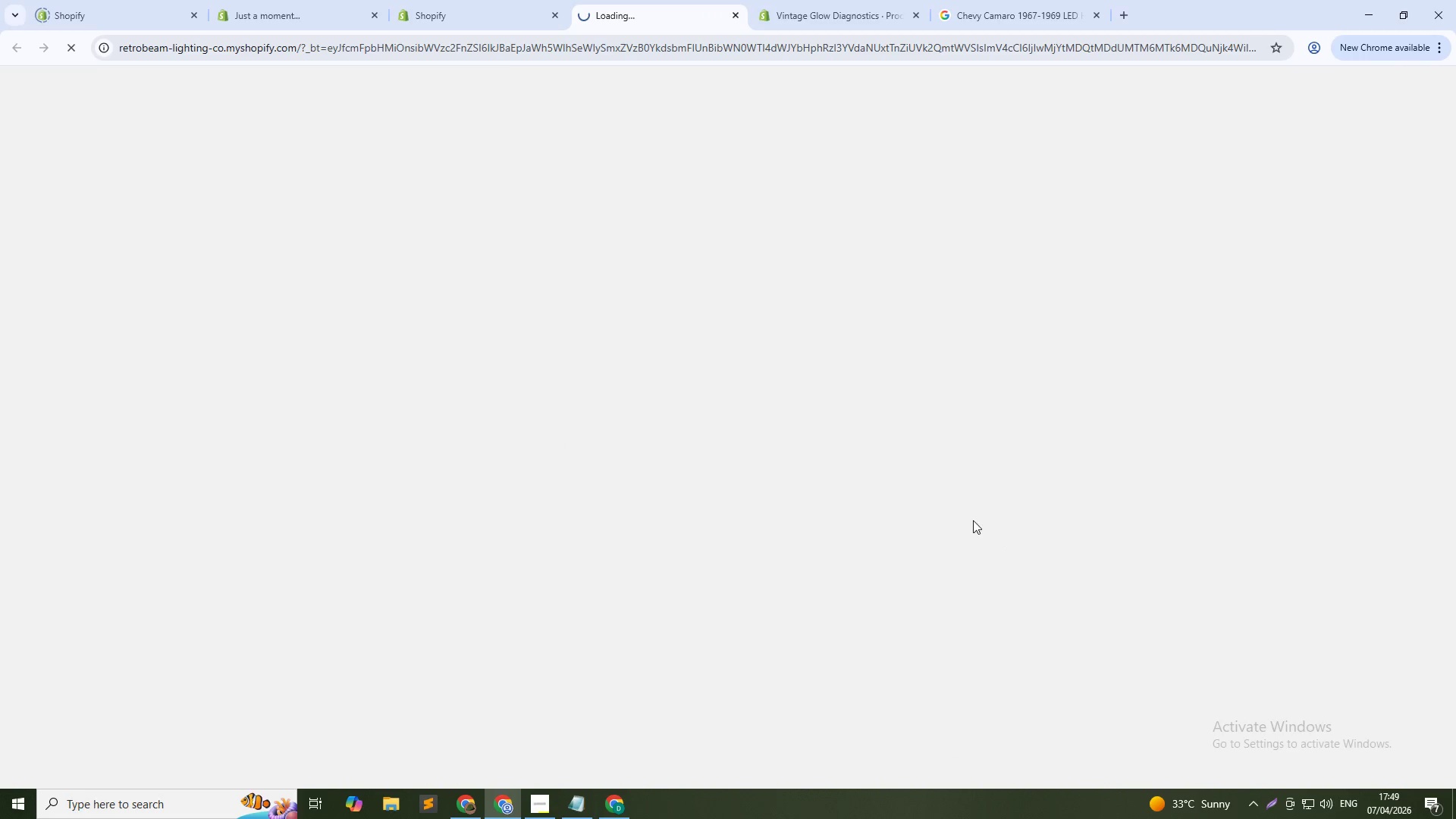 
left_click([469, 0])
 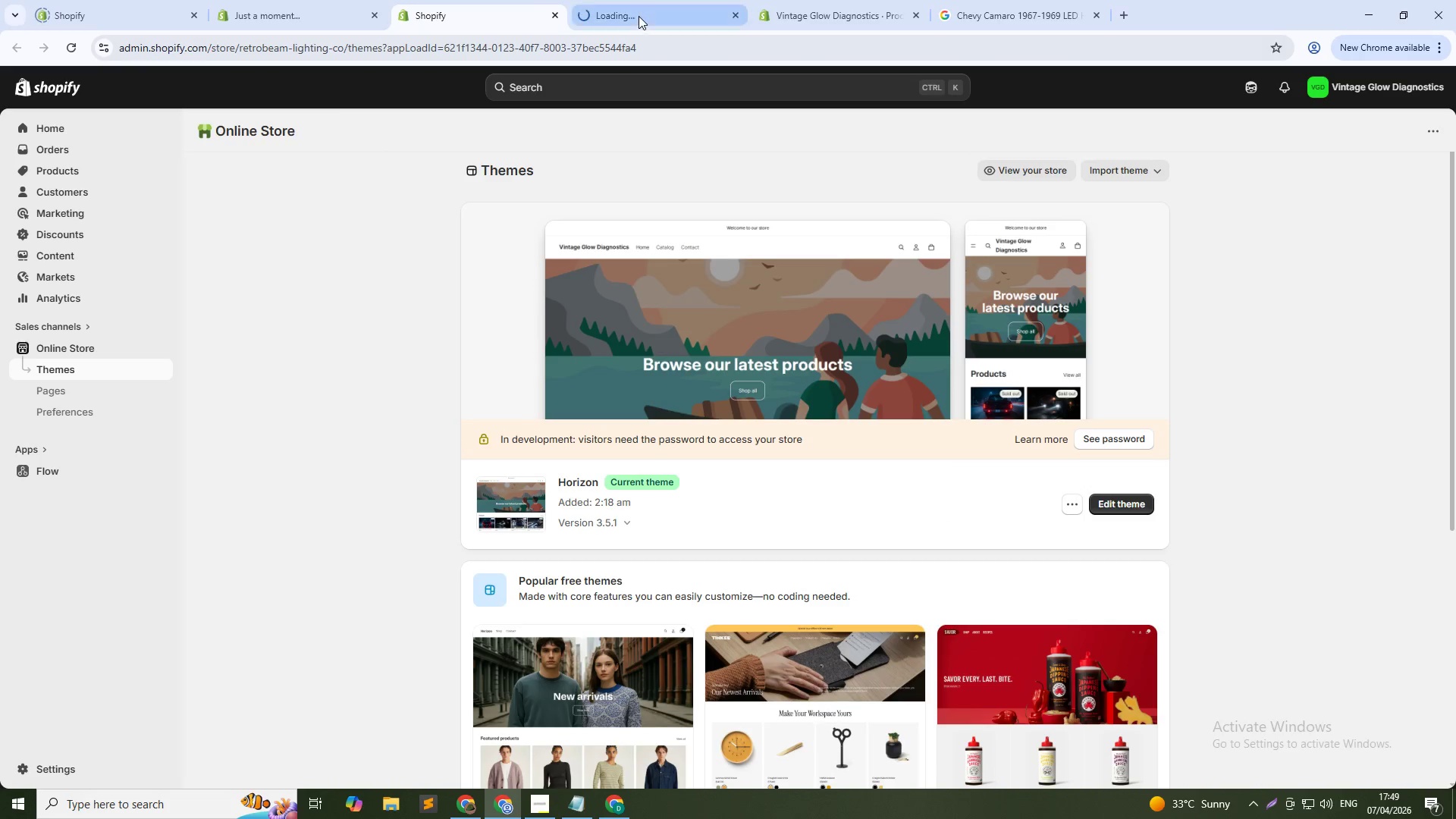 
left_click([639, 16])
 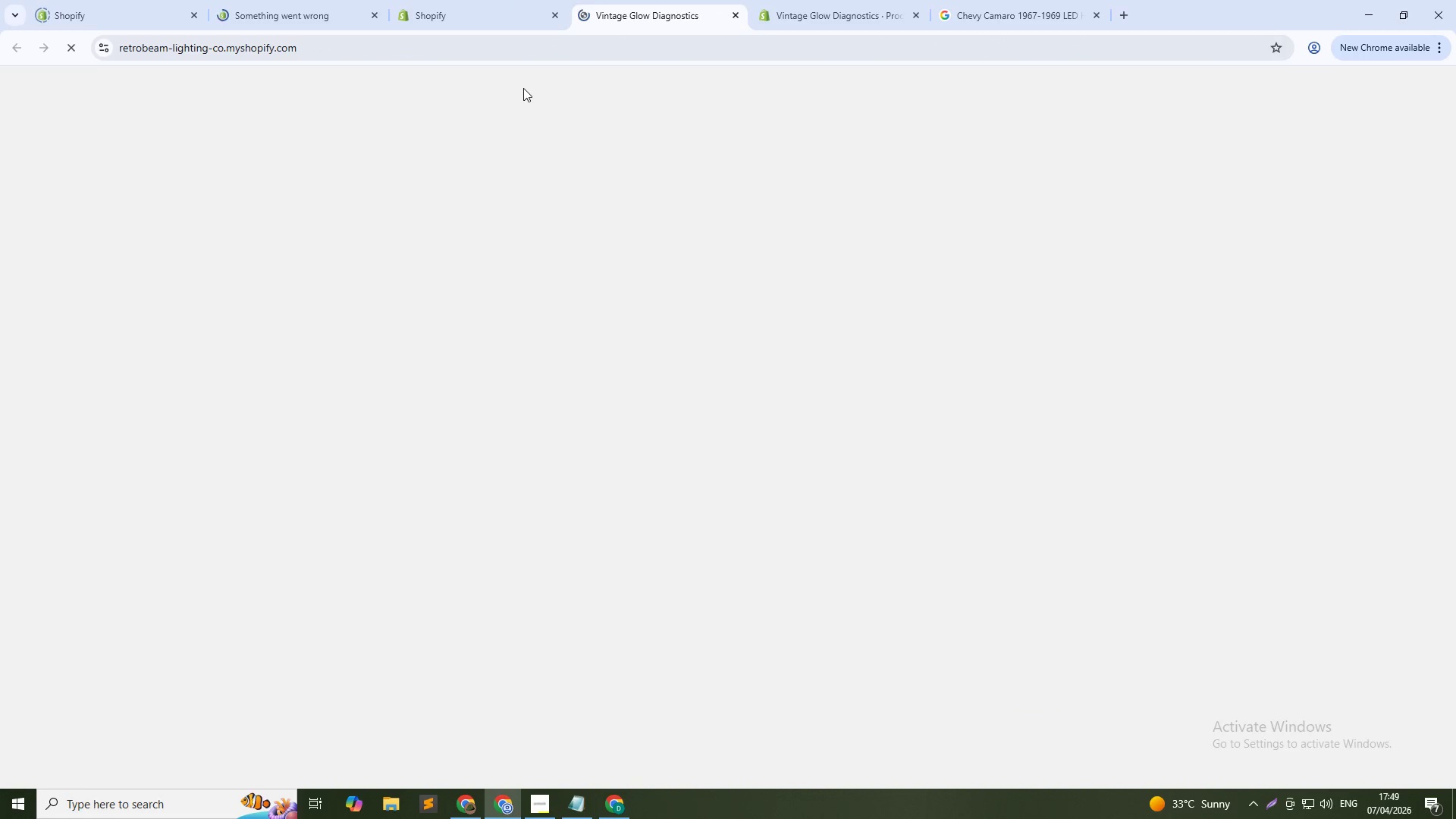 
left_click([463, 0])
 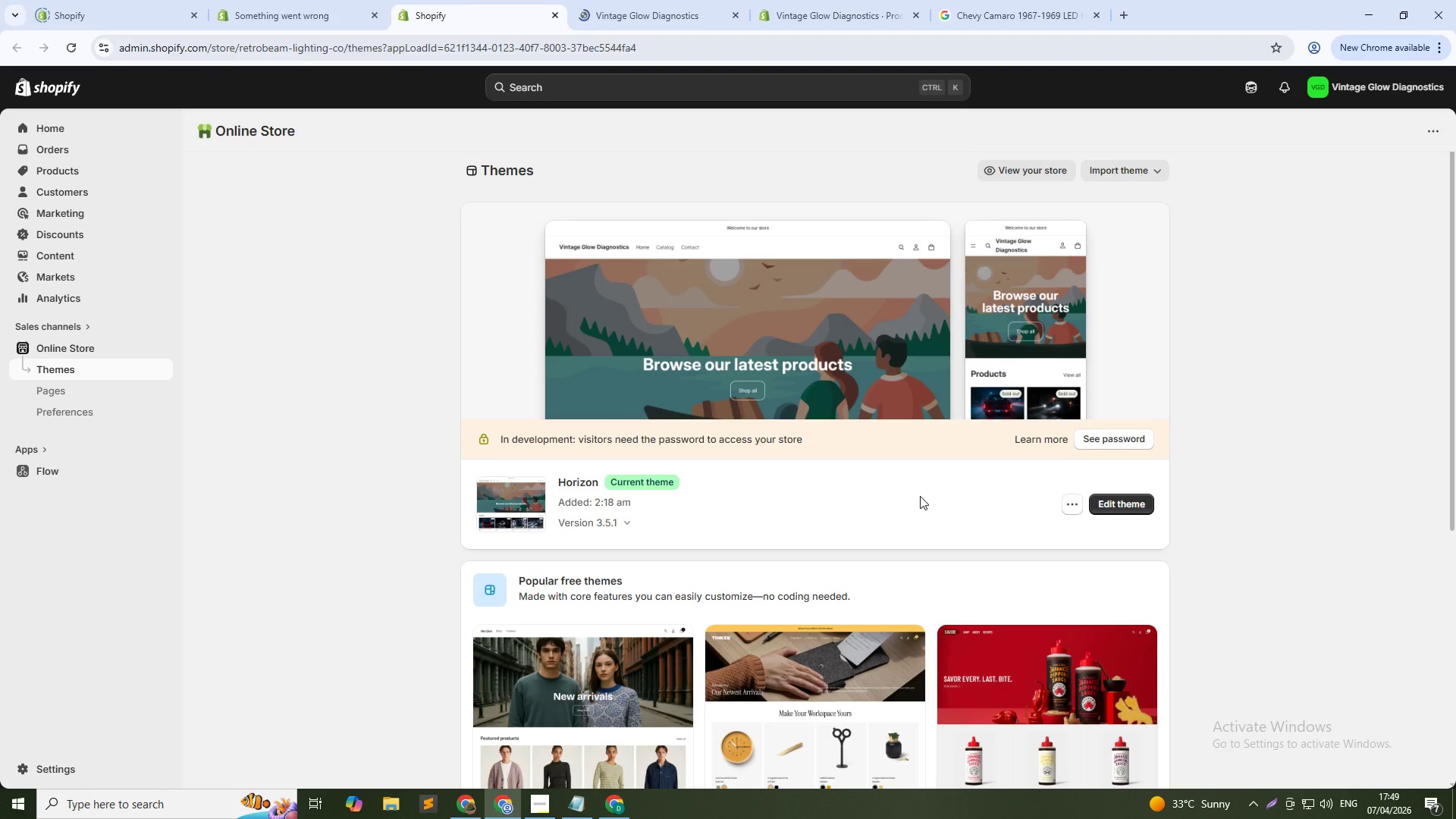 
hold_key(key=ControlLeft, duration=1.08)
left_click([1102, 504])
 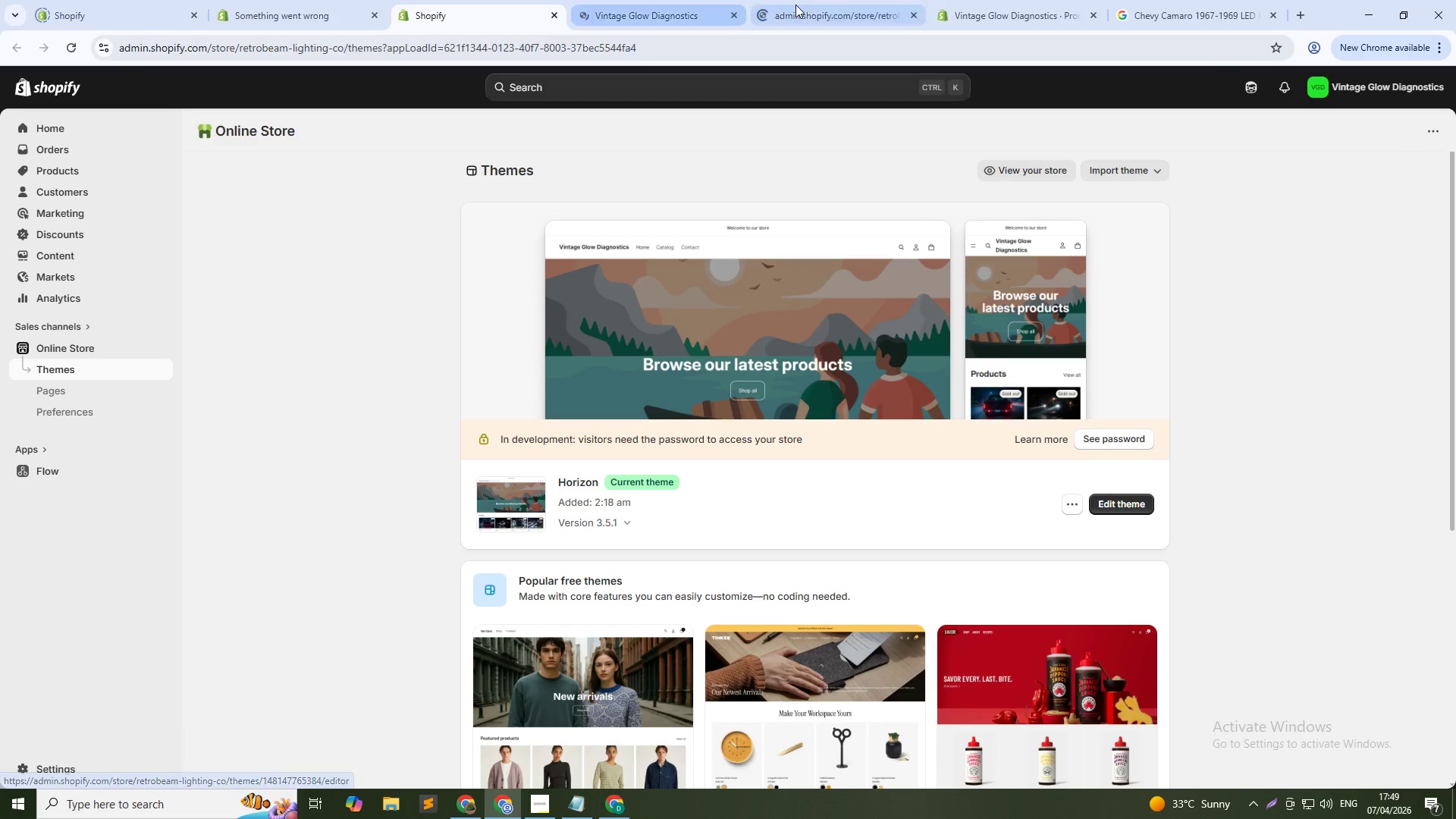 
left_click_drag(start_coordinate=[797, 5], to_coordinate=[648, 0])
 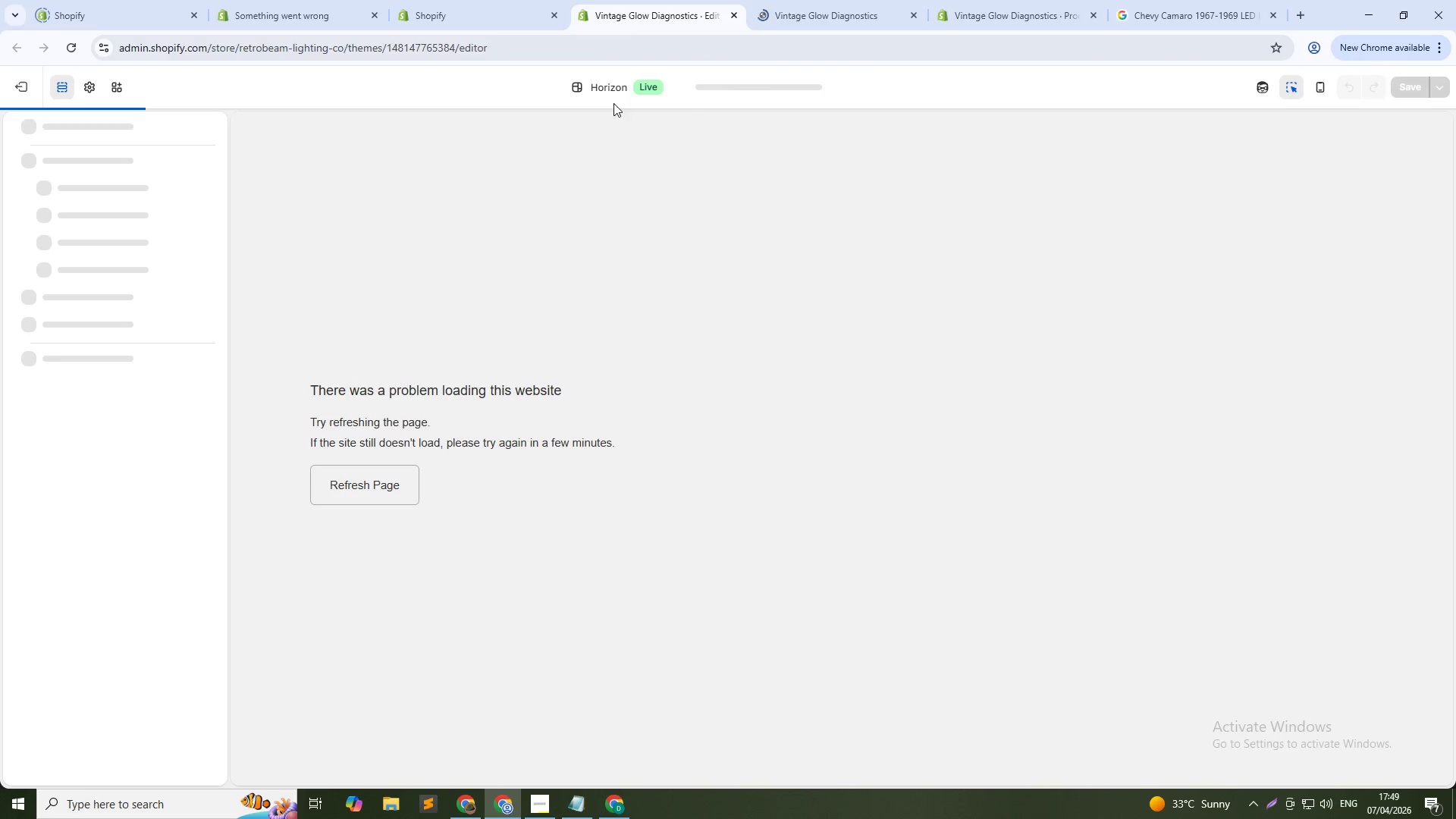 
wait(5.38)
 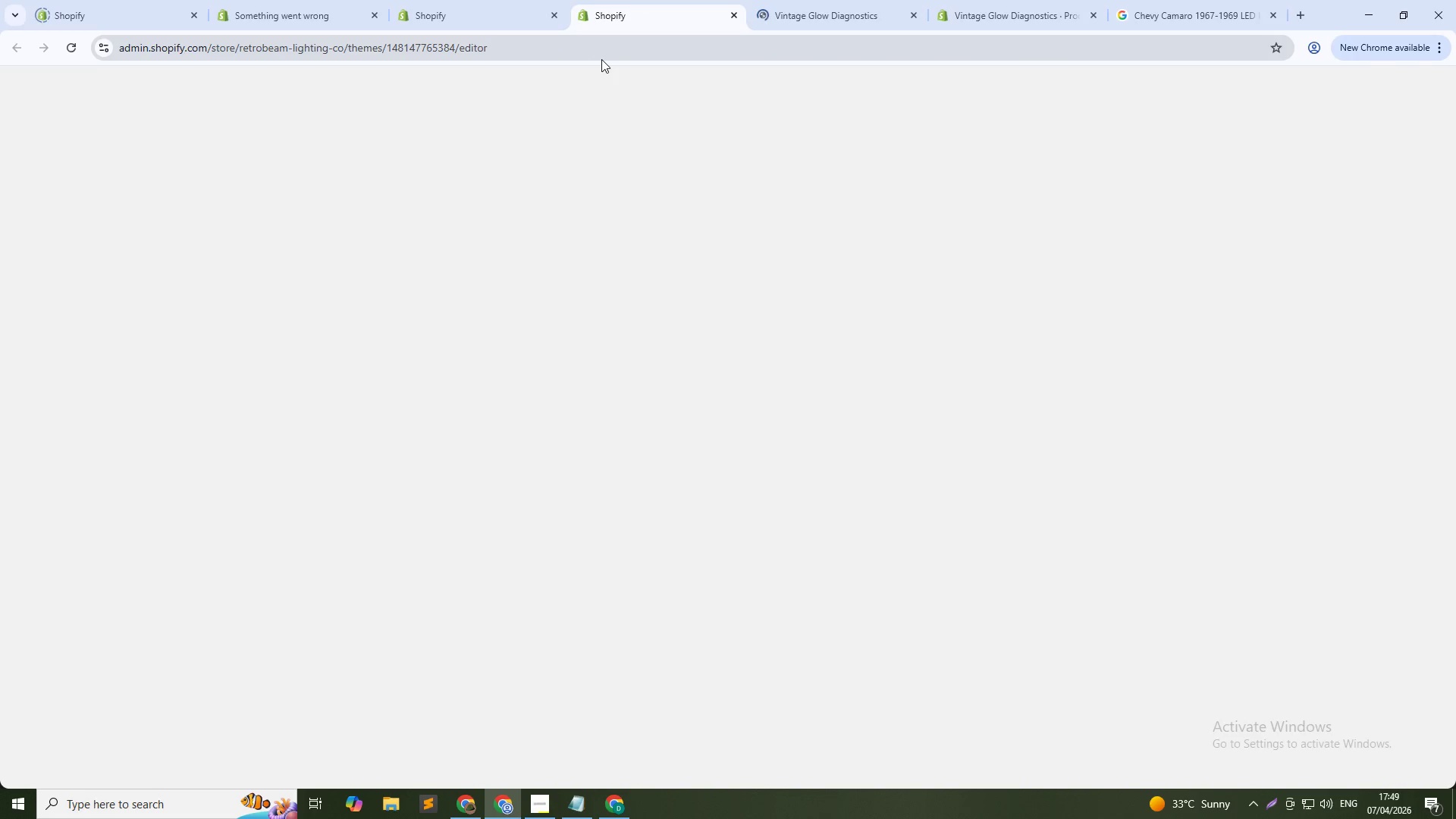 
left_click([671, 88])
 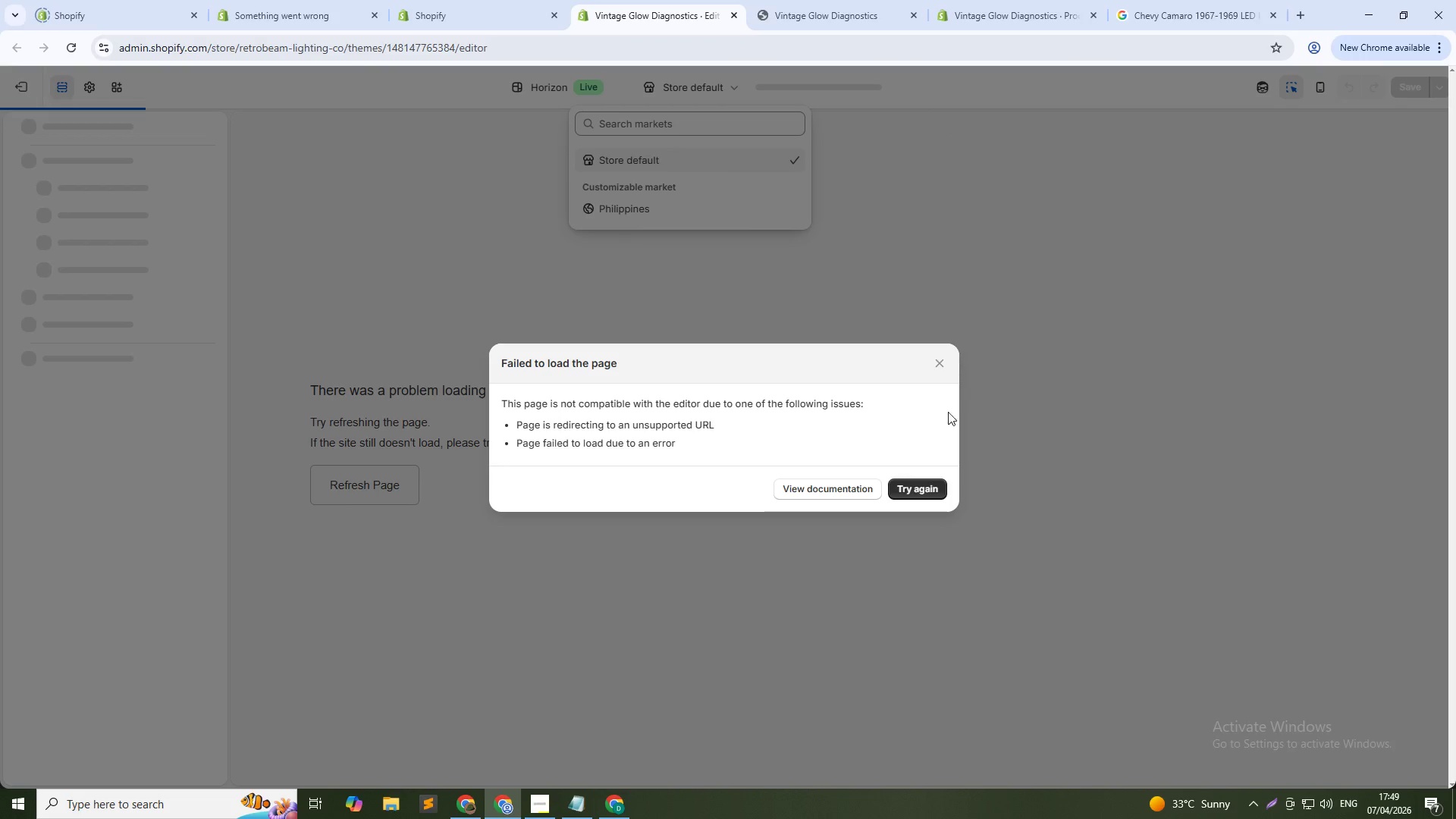 
middle_click([695, 0])
 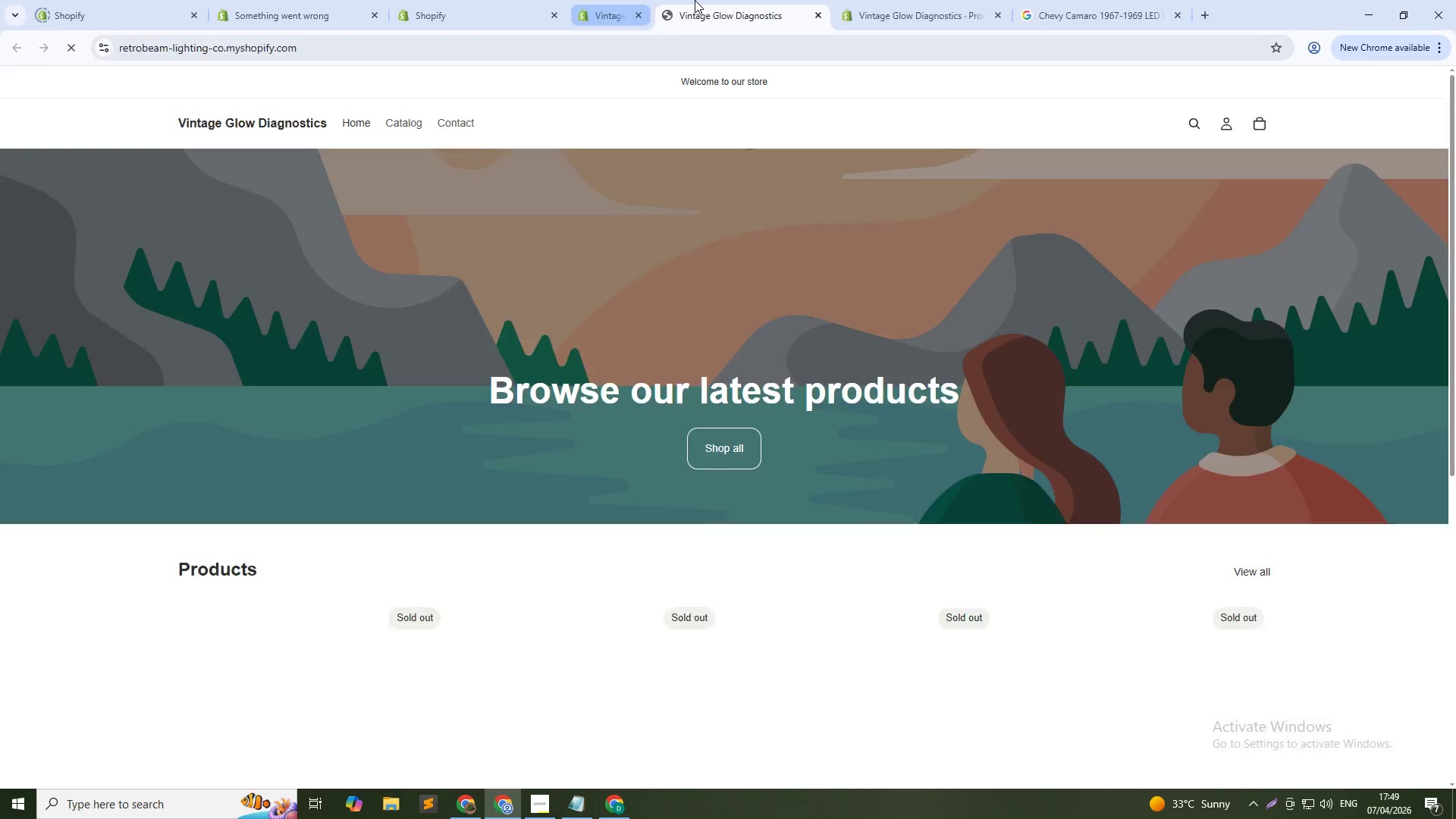 
scroll: coordinate [695, 0], scroll_direction: none, amount: 0.0
 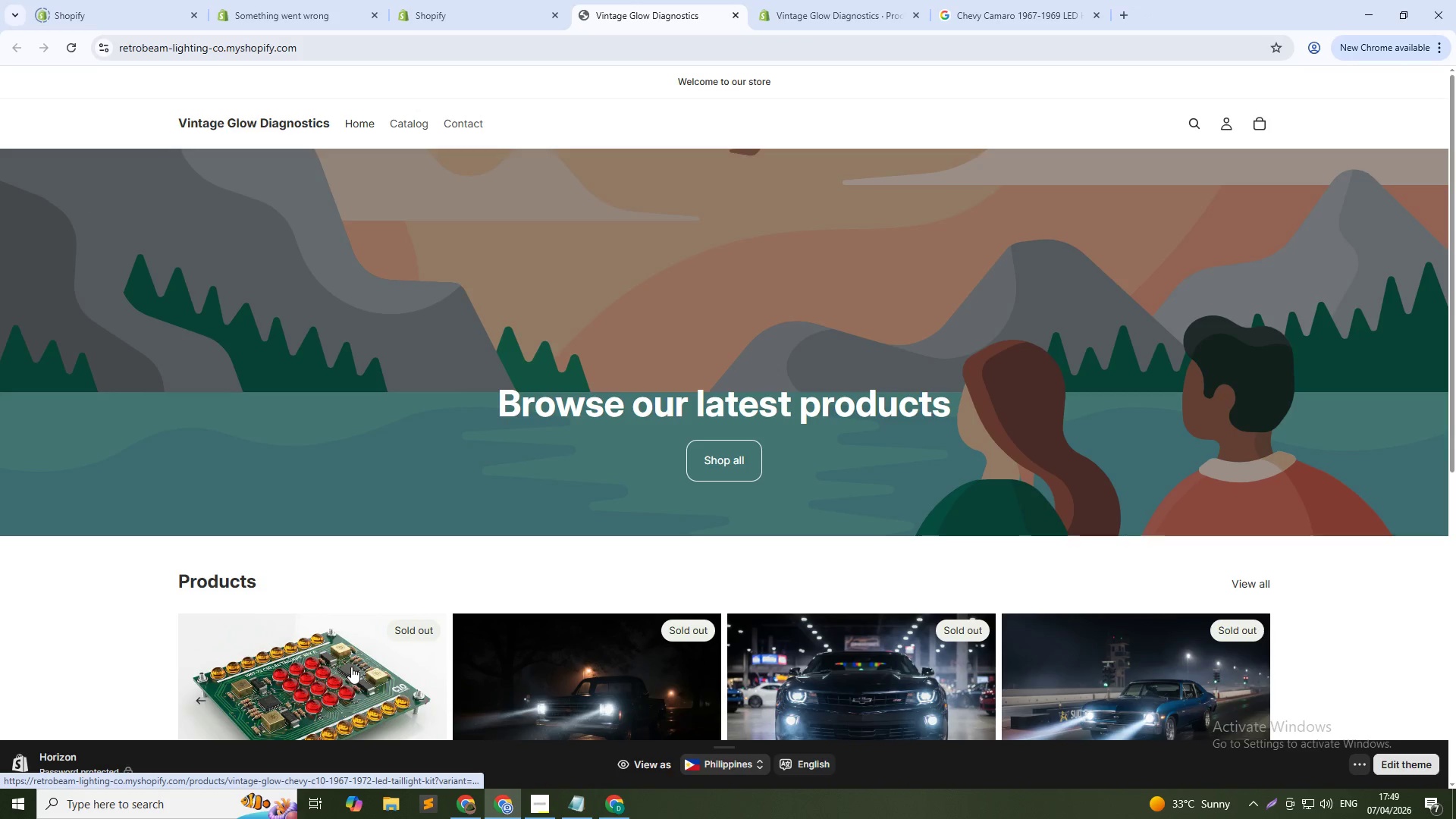 
scroll: coordinate [351, 667], scroll_direction: down, amount: 1.0
 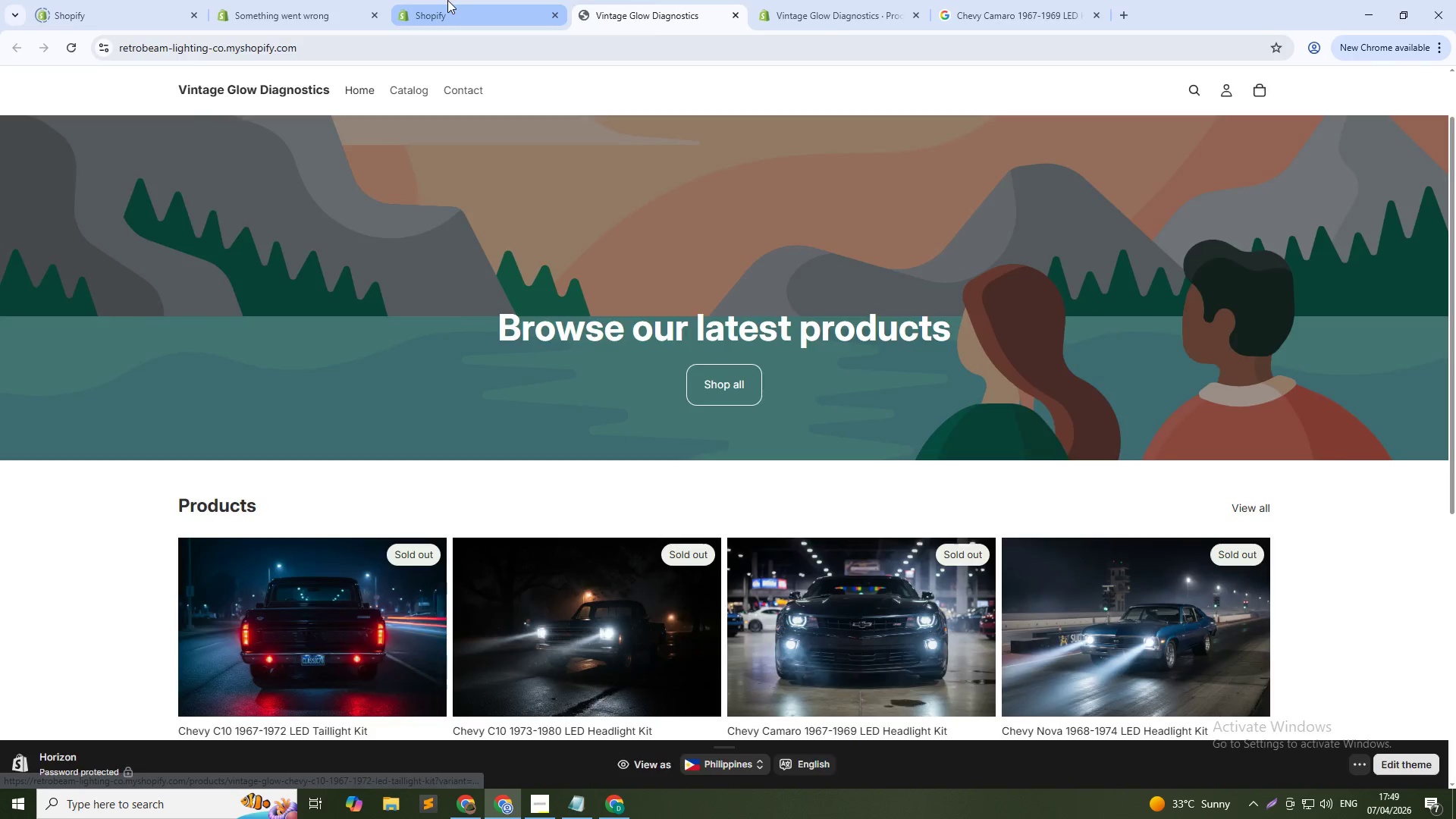 
left_click([447, 0])
 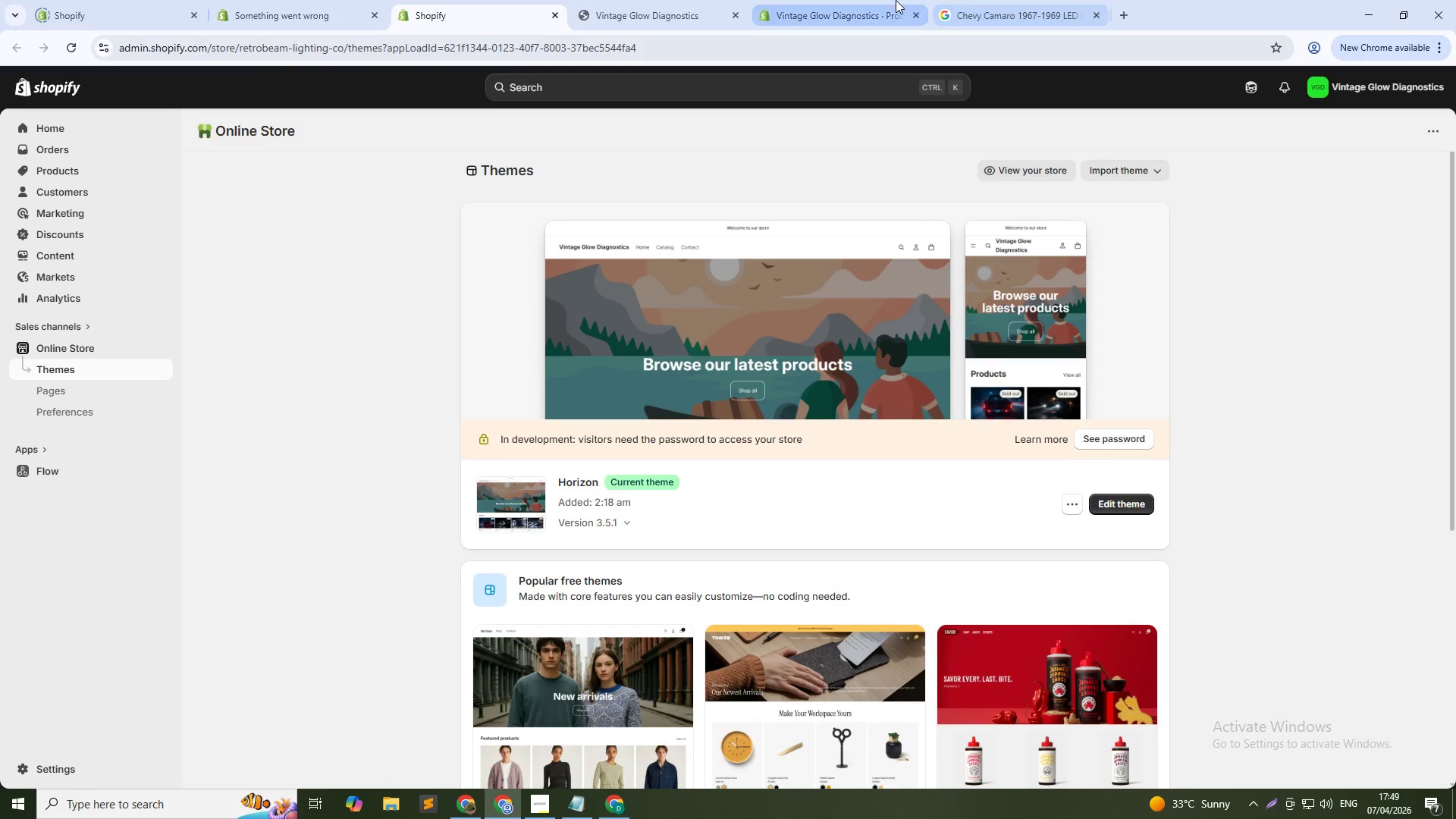 
left_click([895, 0])
 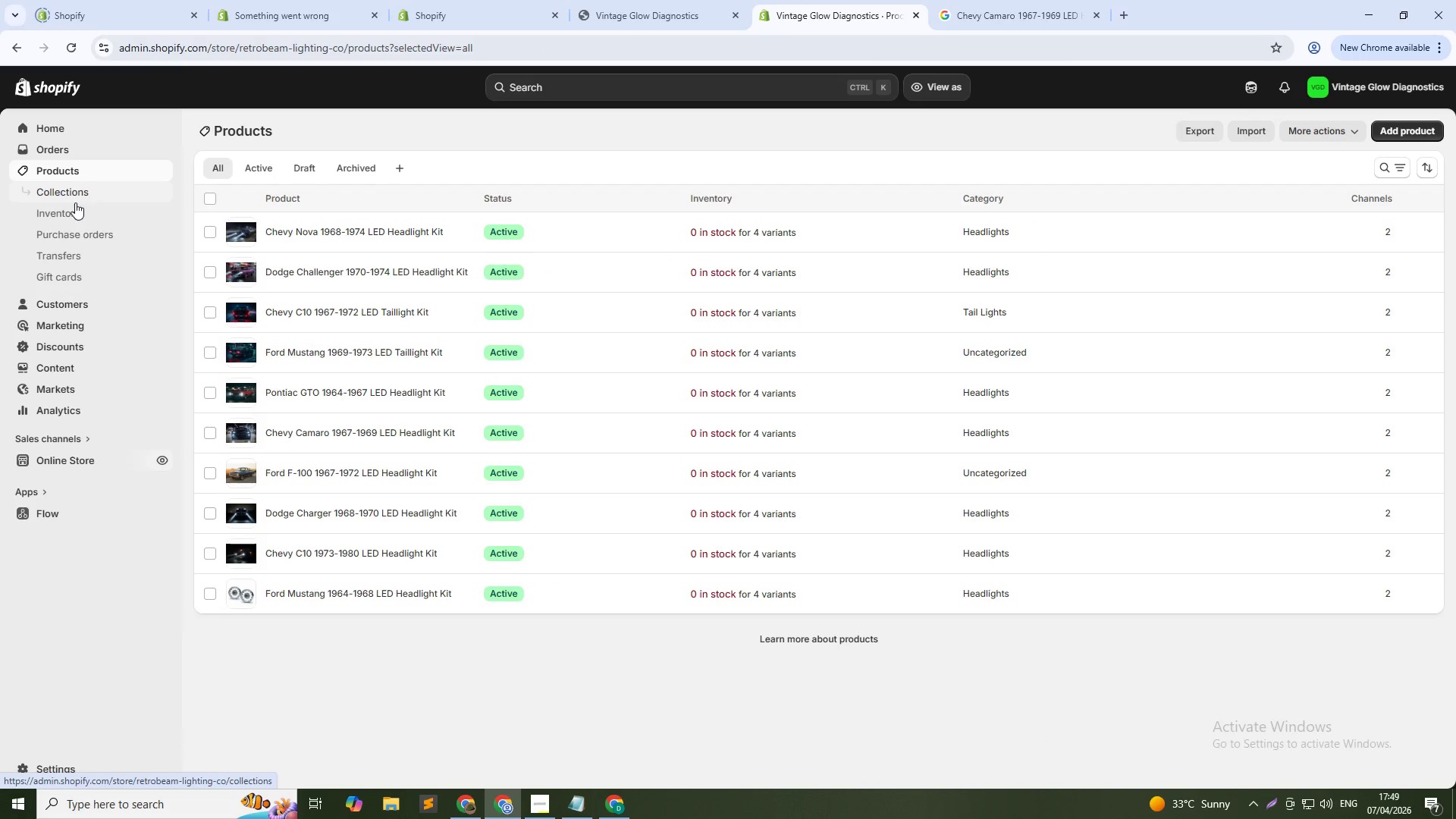 
left_click([74, 212])
 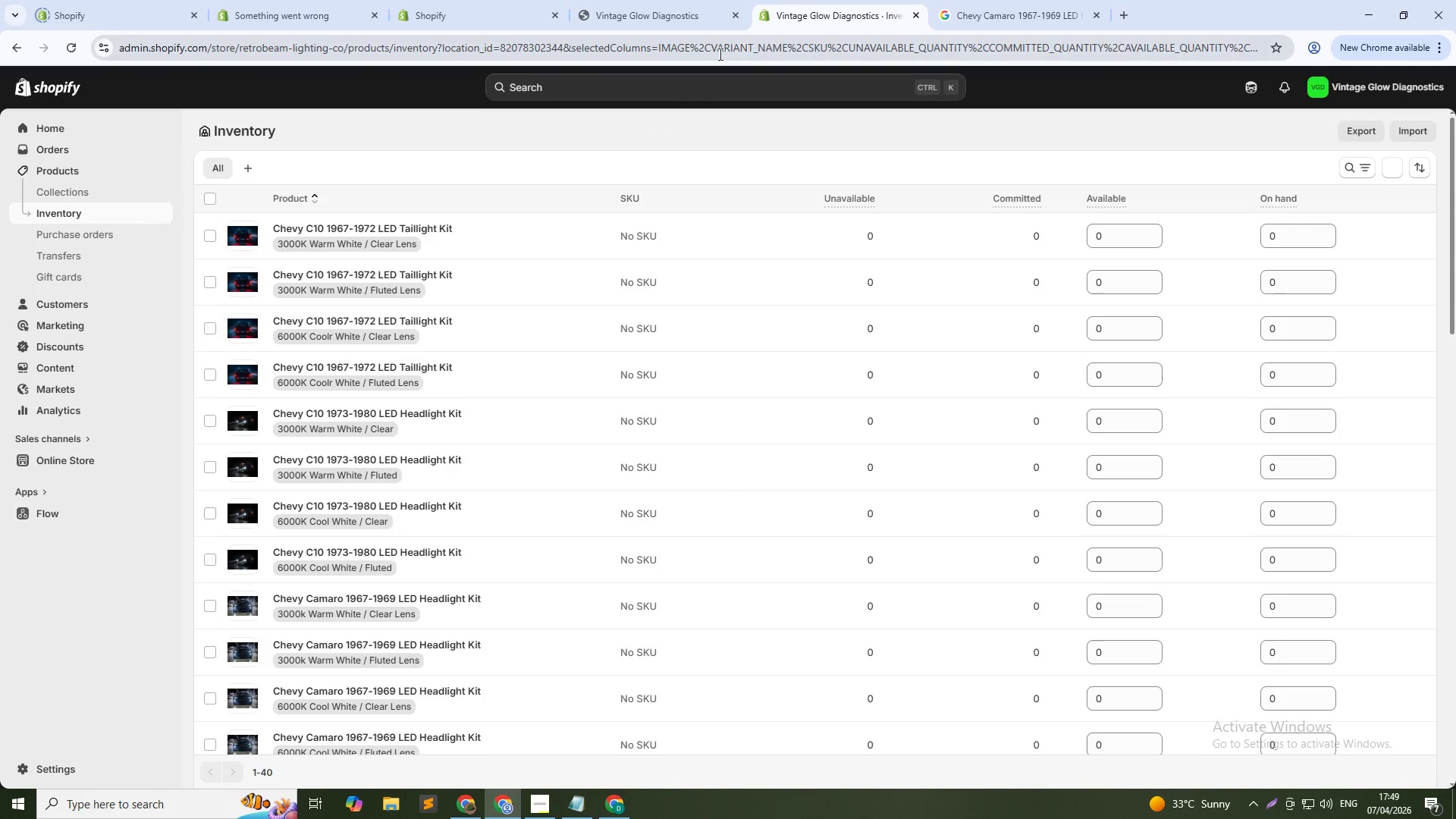 
double_click([1114, 230])
 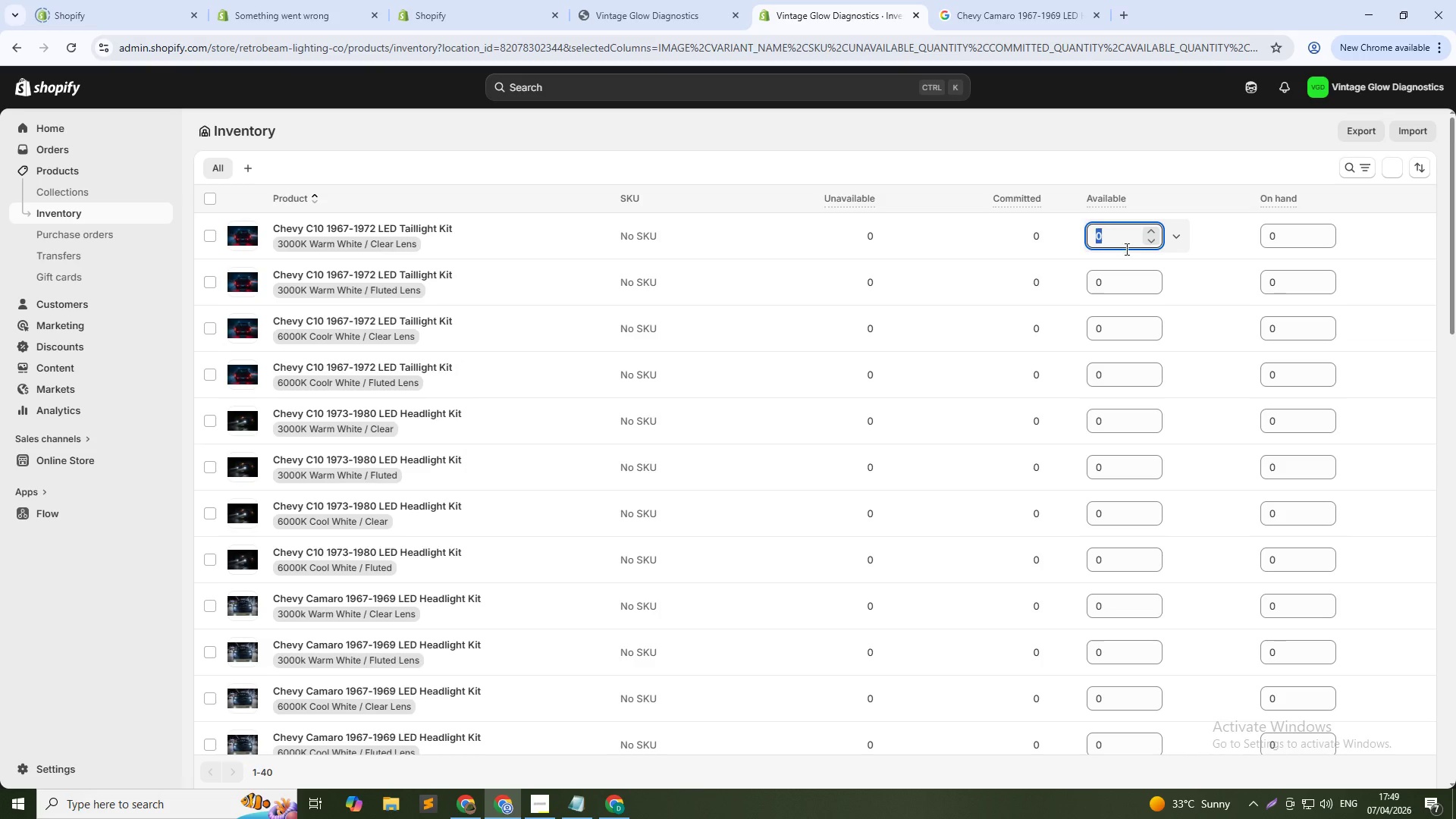 
key(Numpad1)
 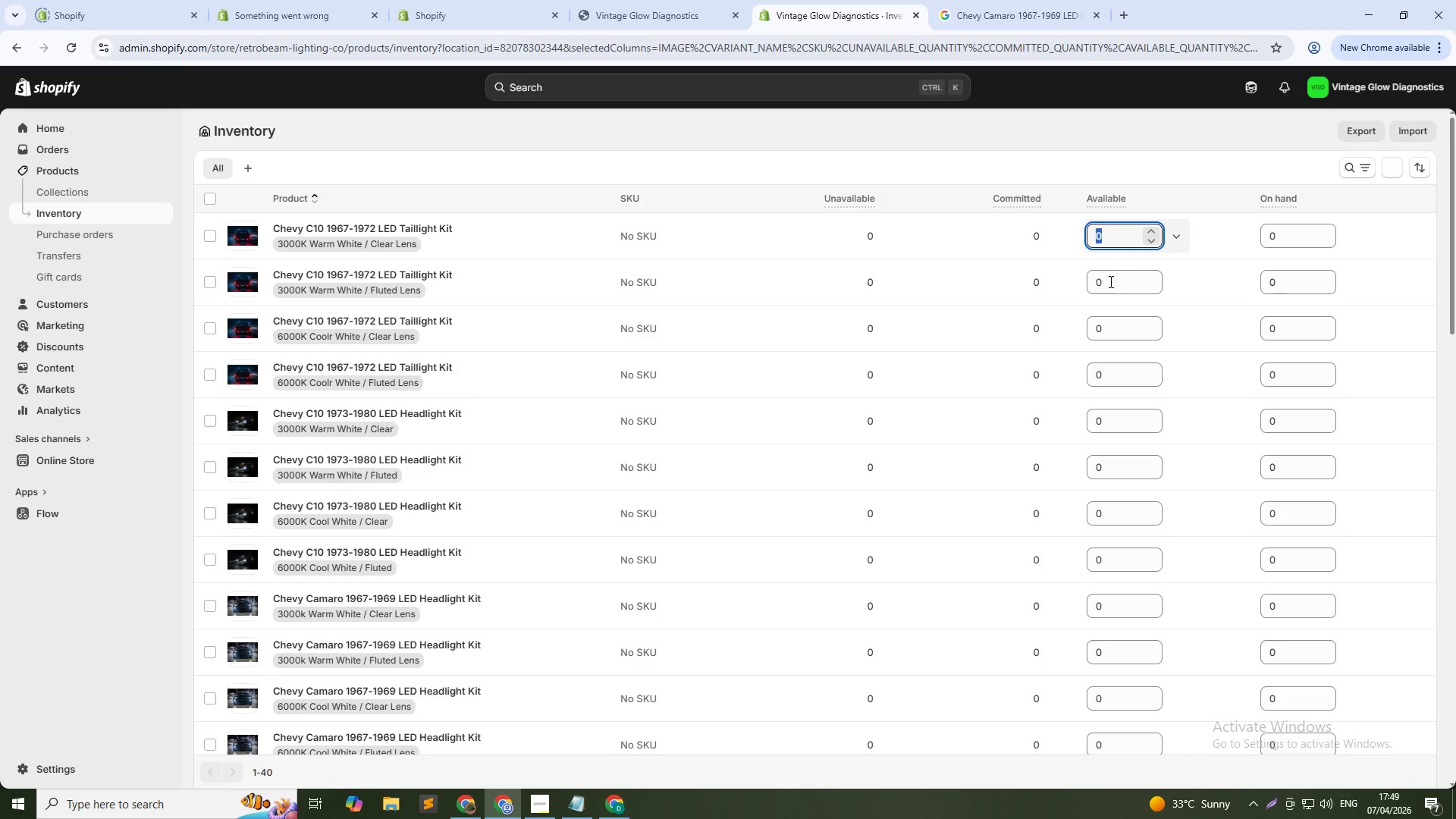 
key(Numpad0)
 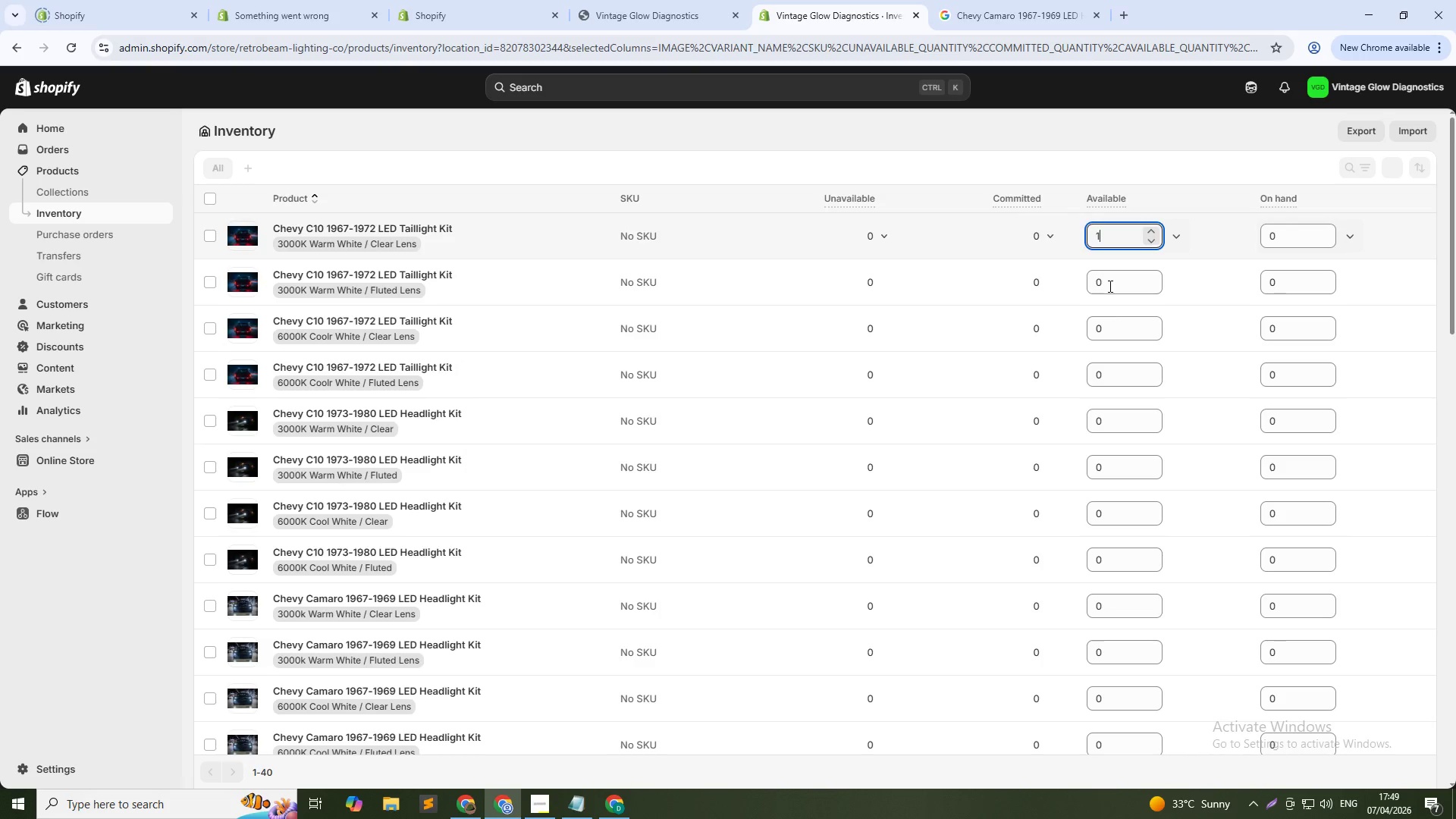 
double_click([1109, 286])
 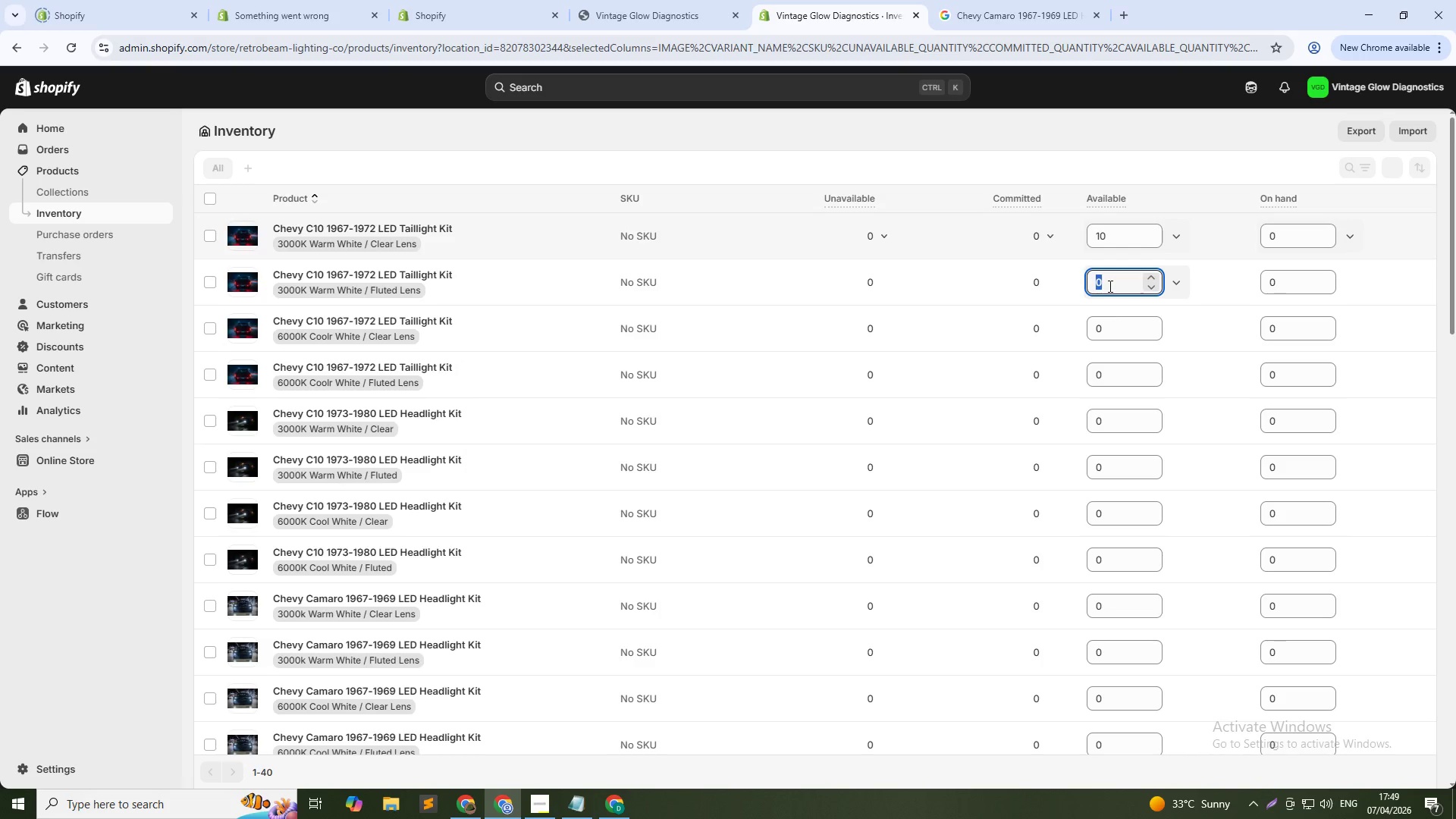 
key(Numpad1)
 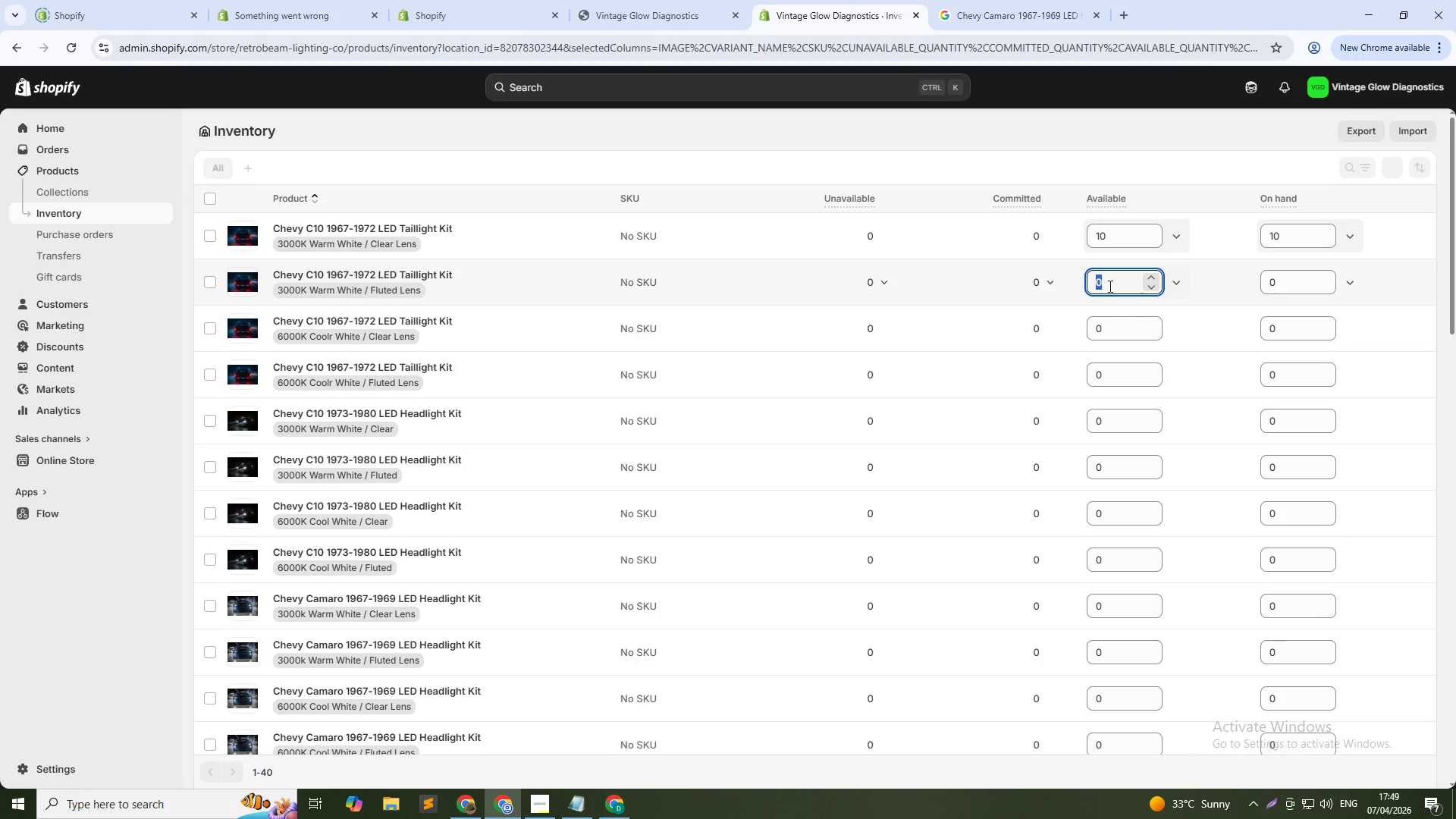 
key(Numpad0)
 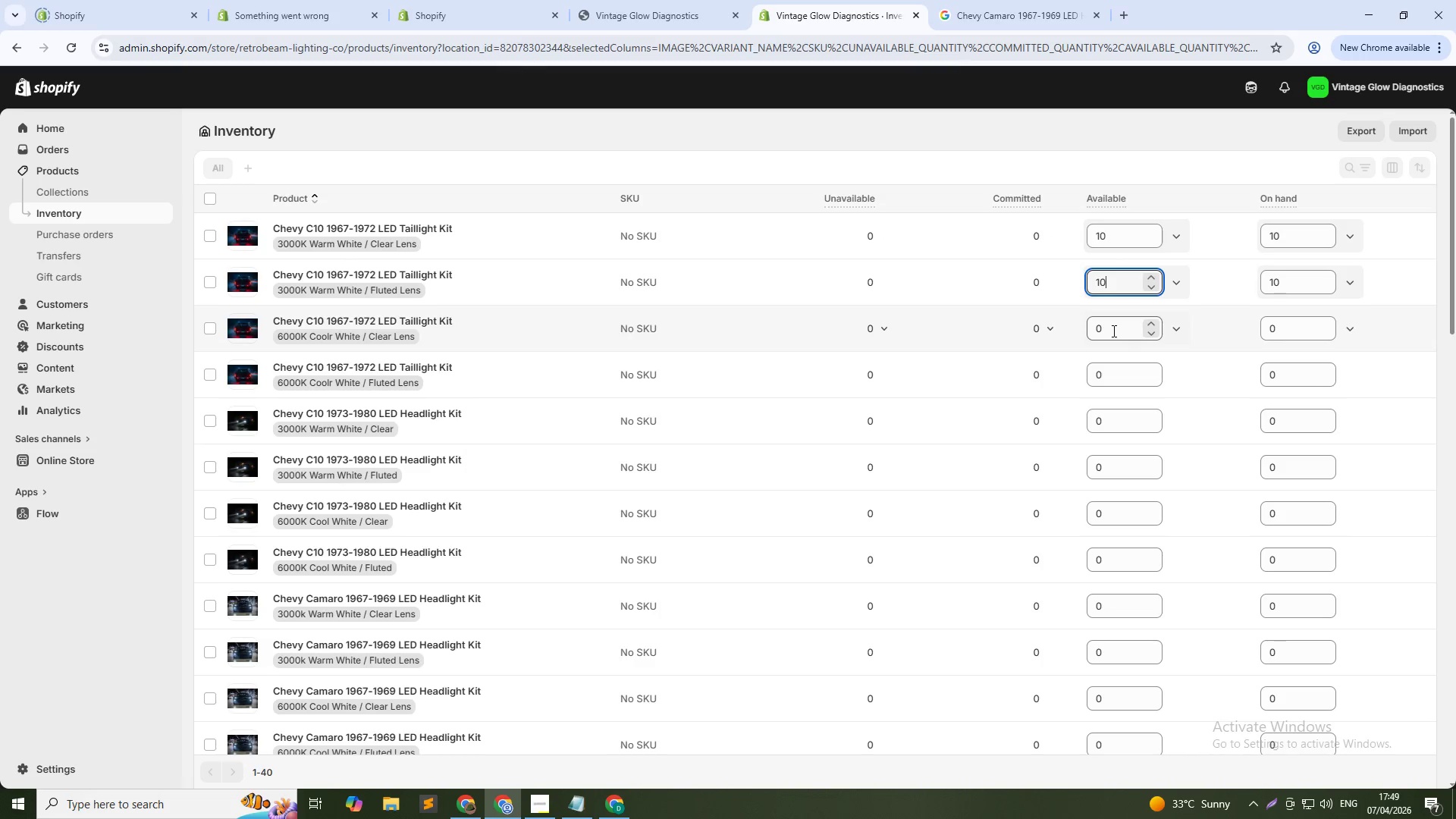 
double_click([1112, 331])
 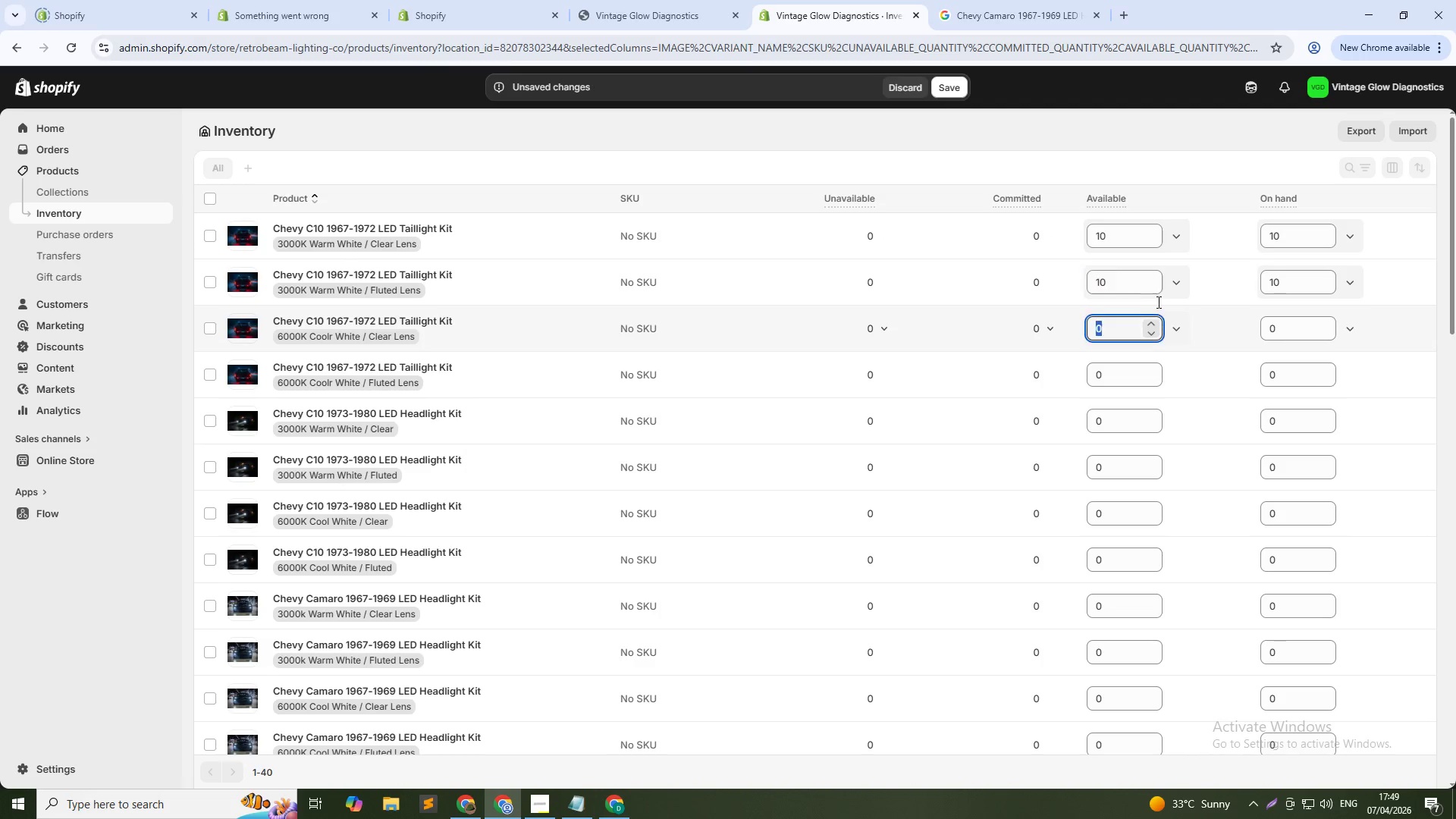 
key(Numpad1)
 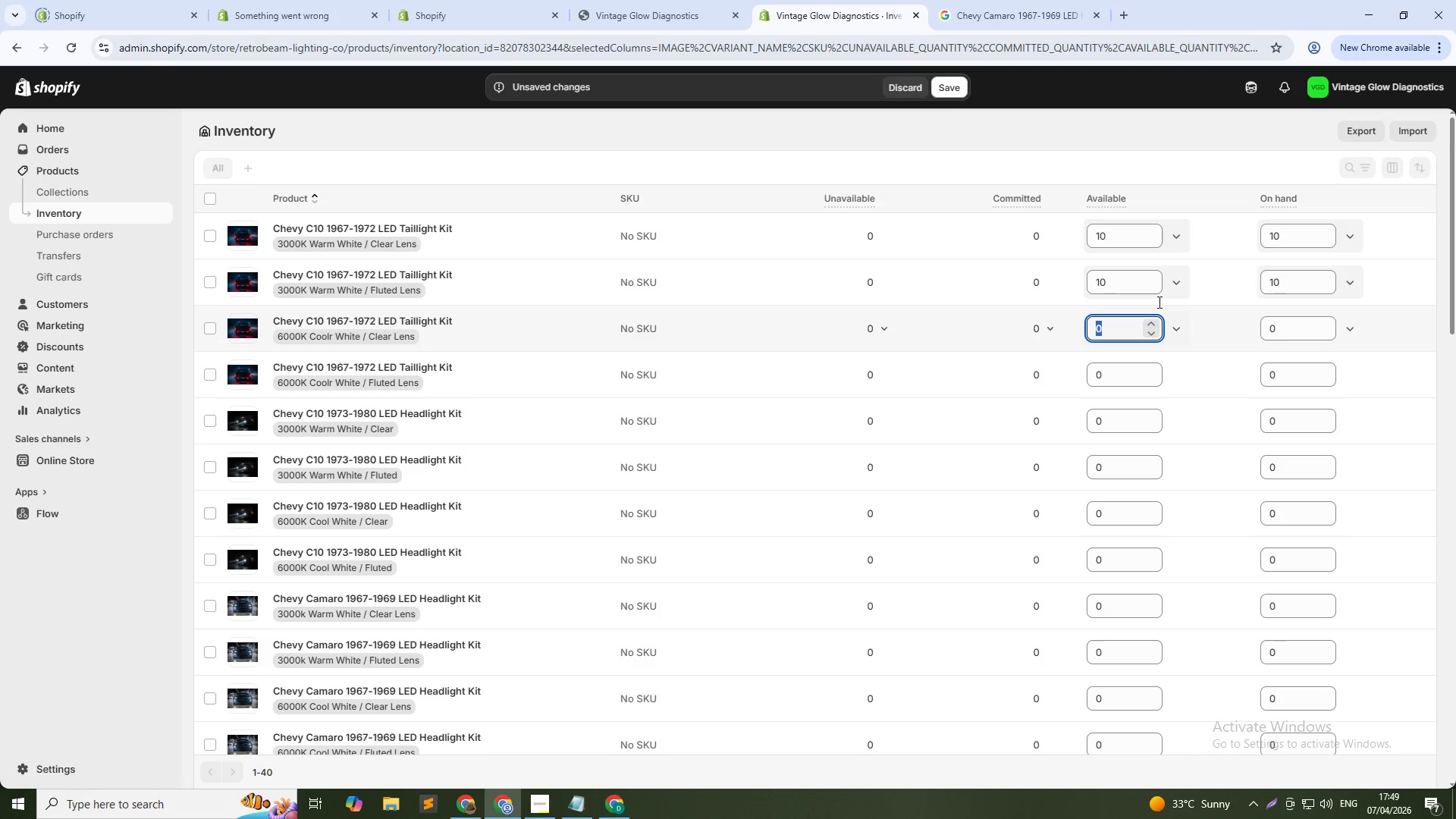 
key(Numpad0)
 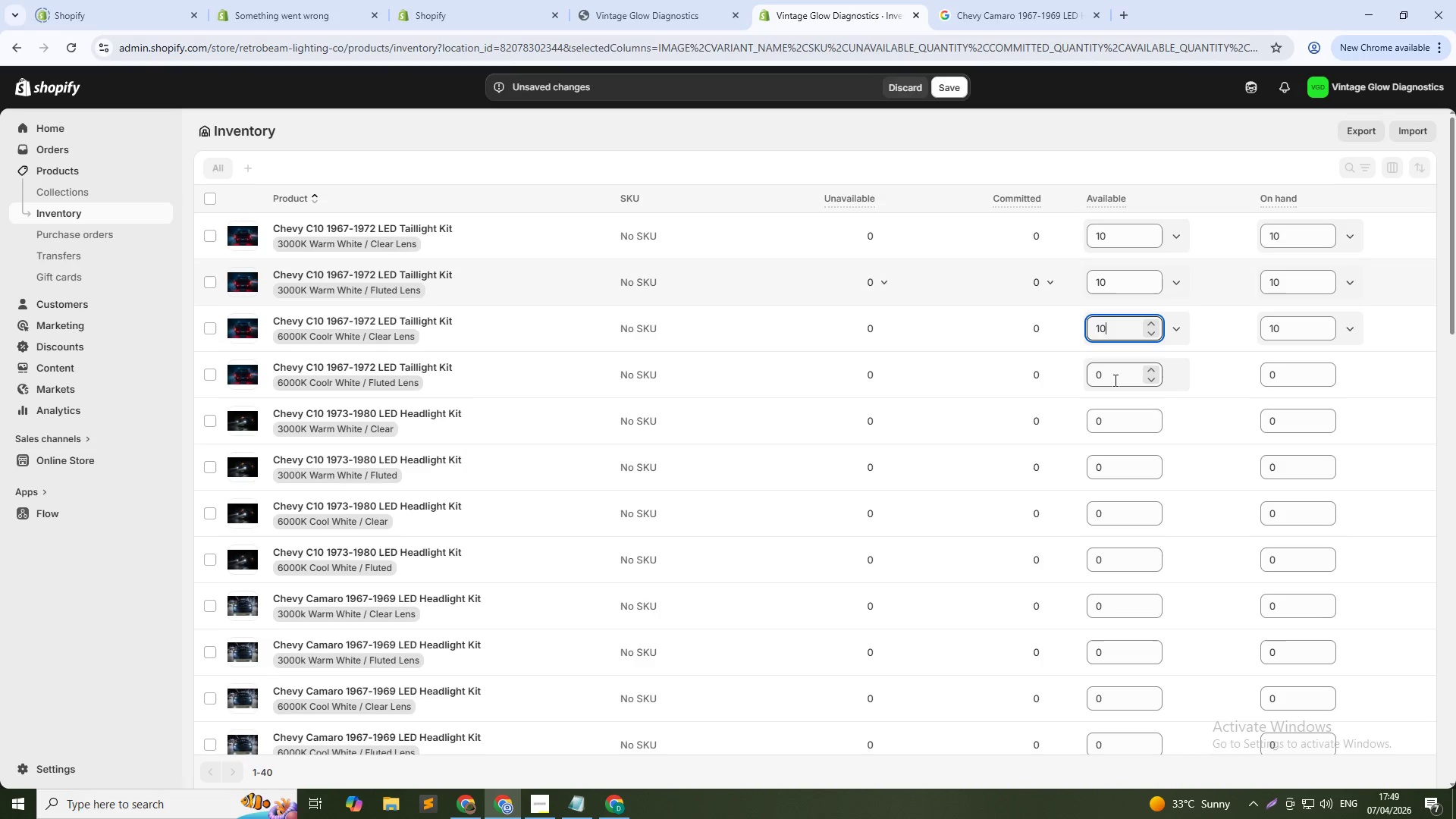 
left_click([1114, 379])
 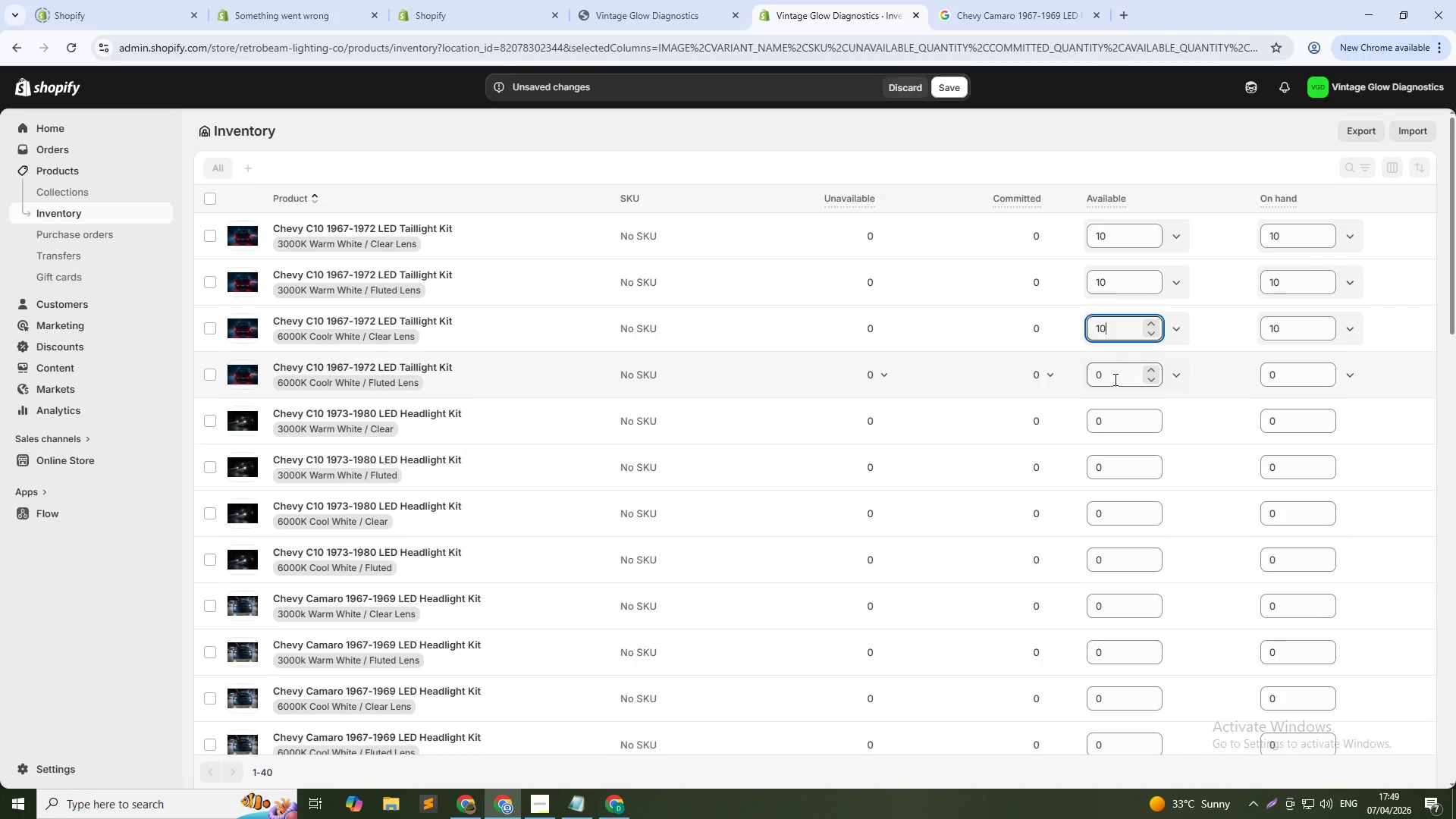 
left_click([1114, 379])
 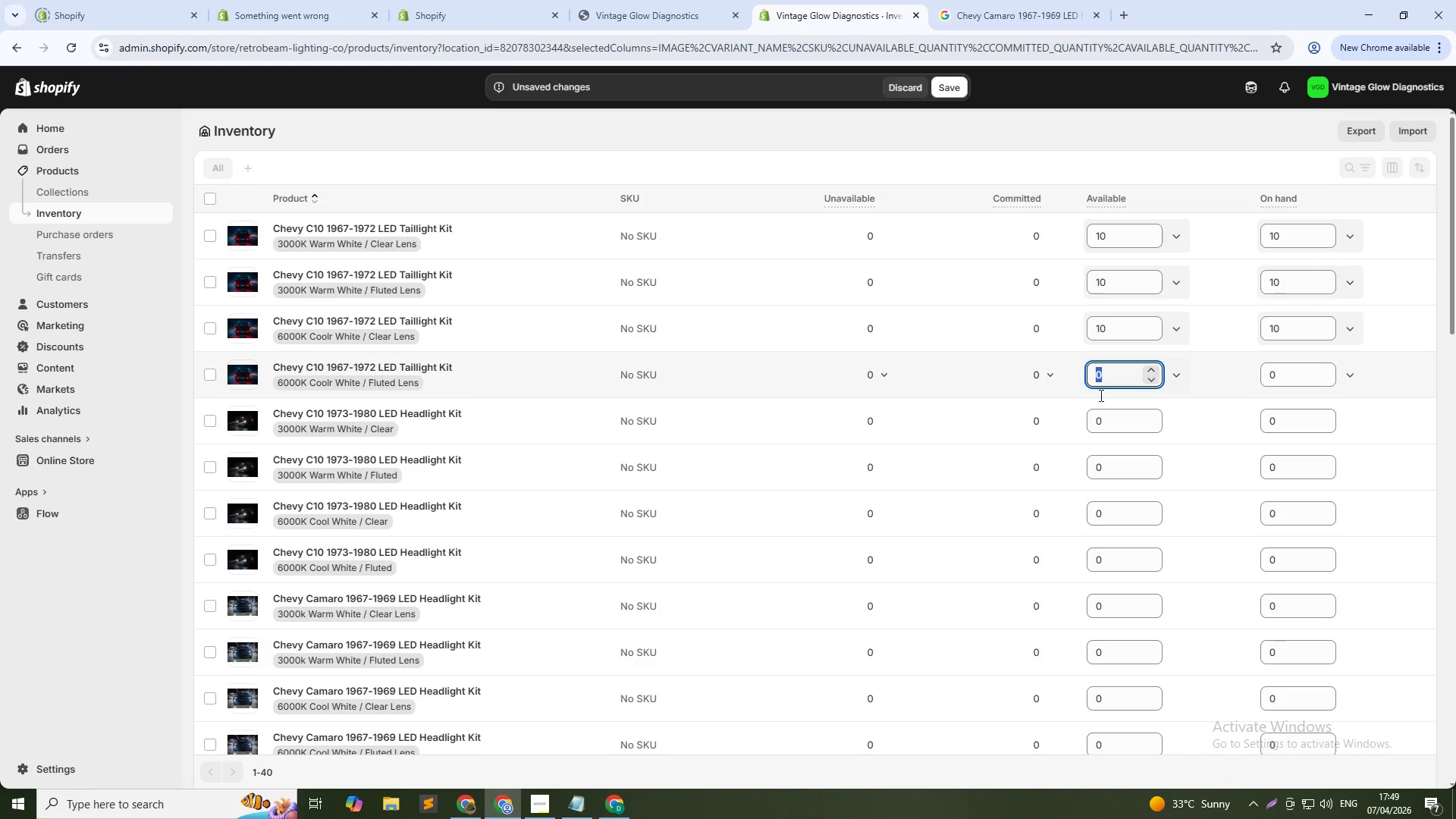 
key(Numpad1)
 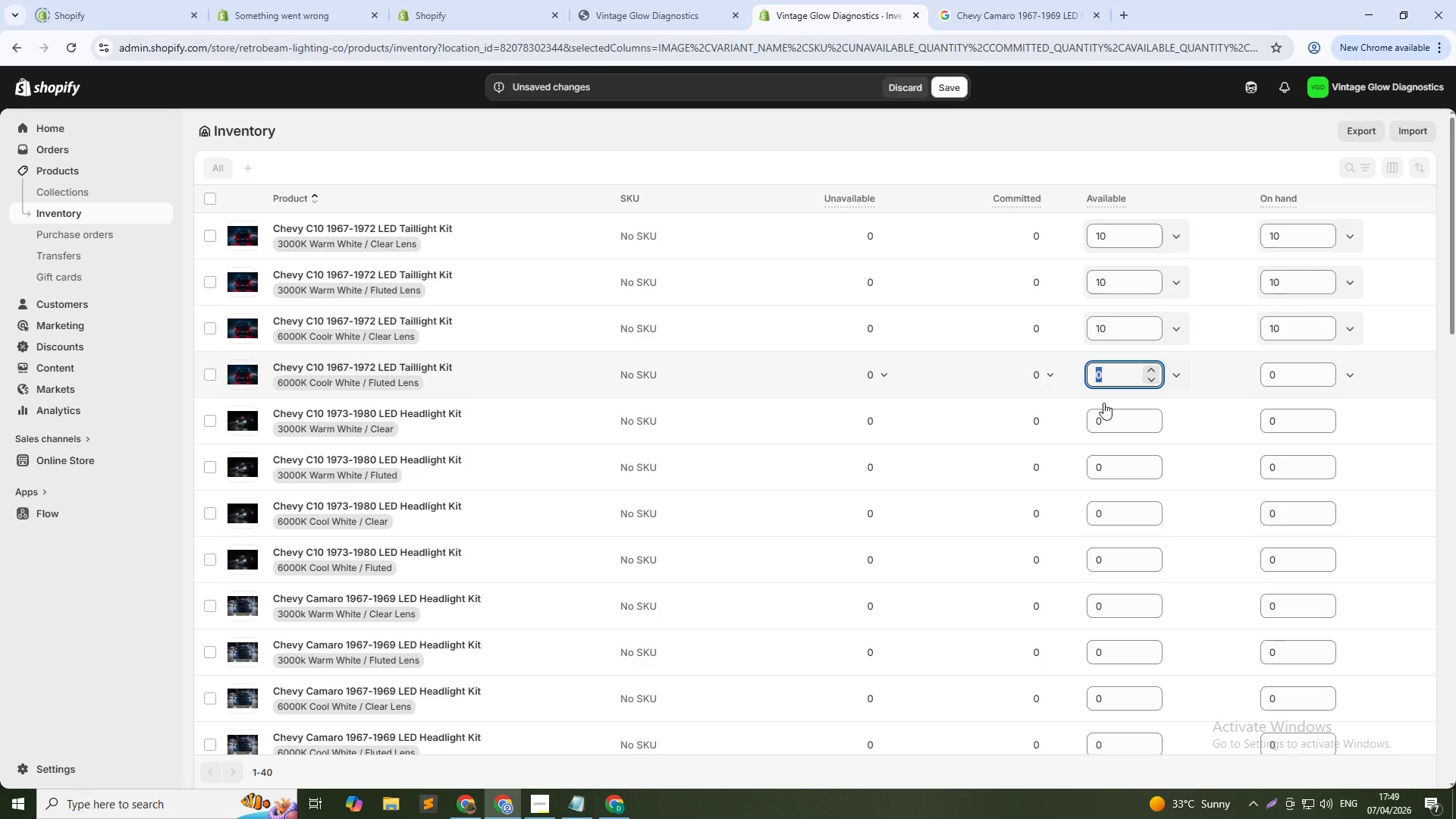 
key(Numpad0)
 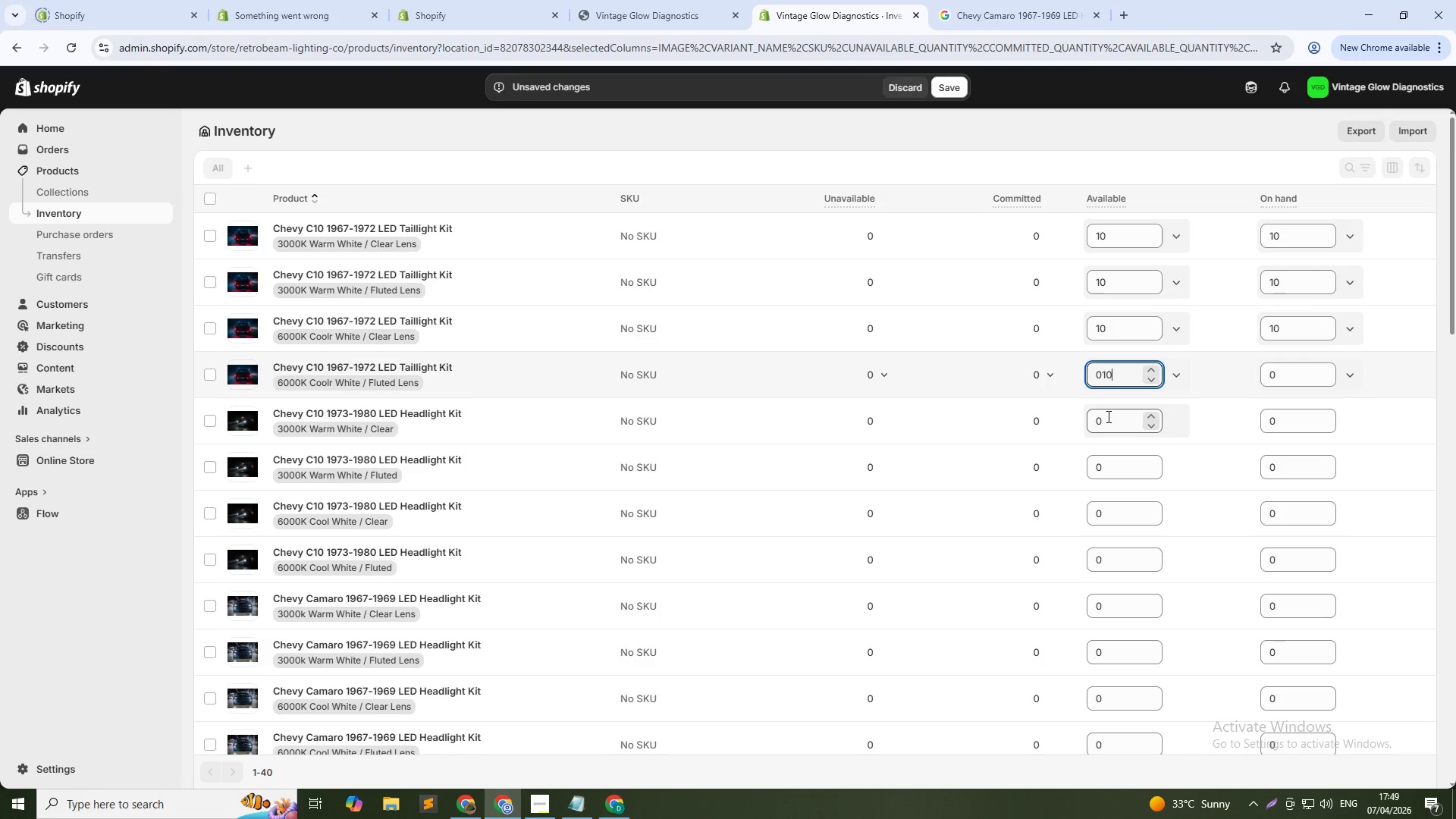 
double_click([1107, 416])
 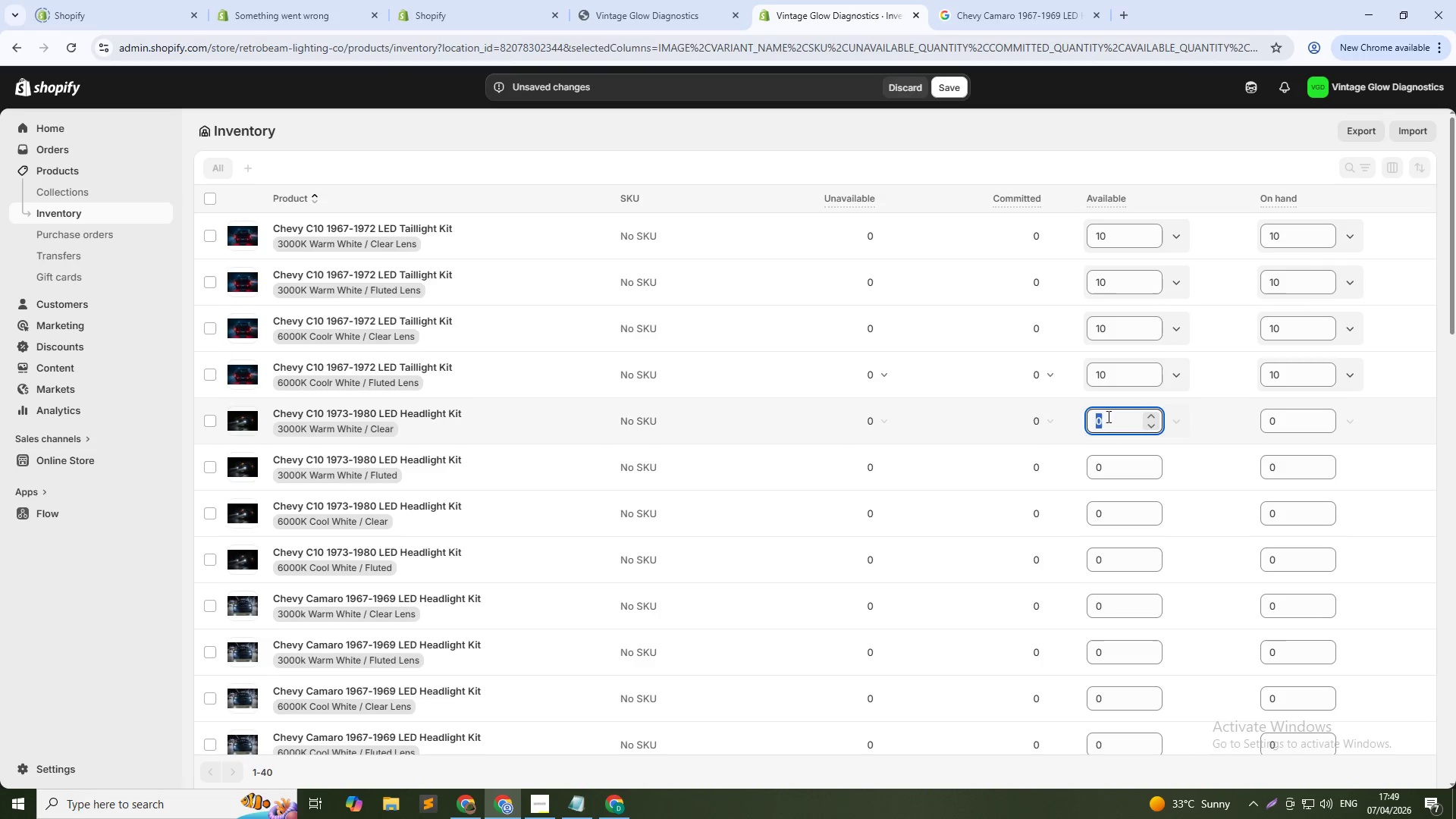 
key(Numpad1)
 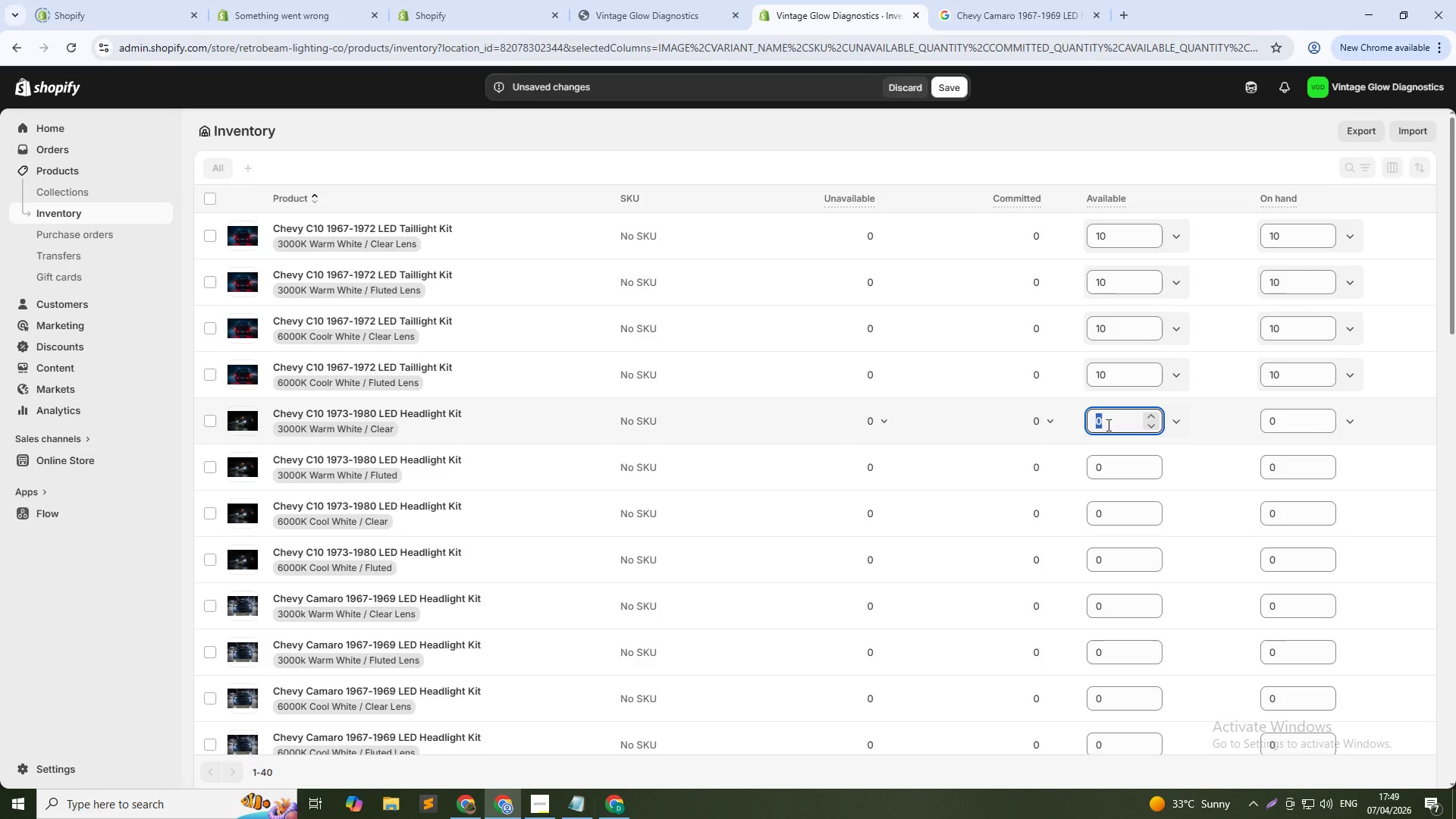 
key(Numpad0)
 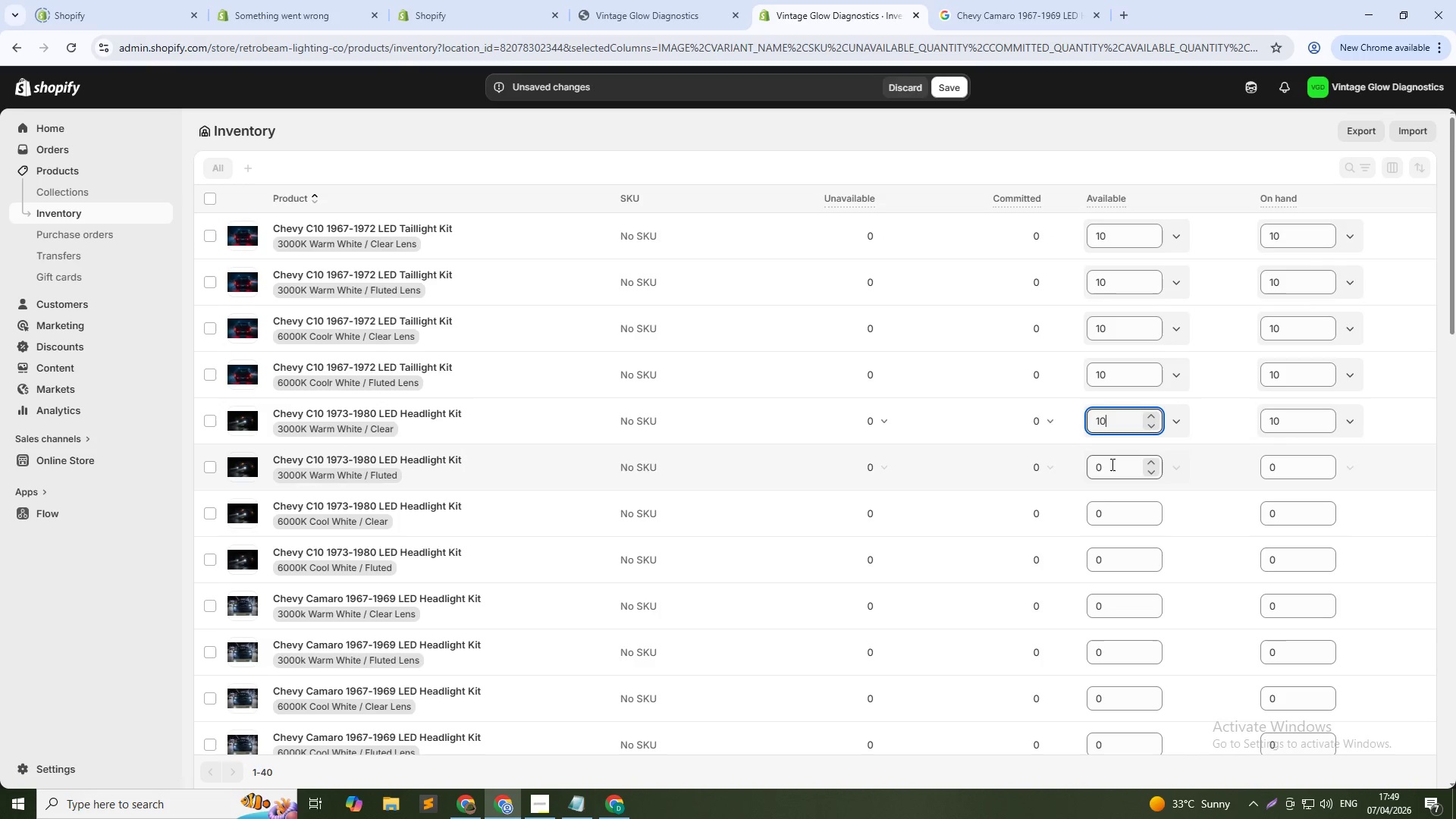 
double_click([1111, 464])
 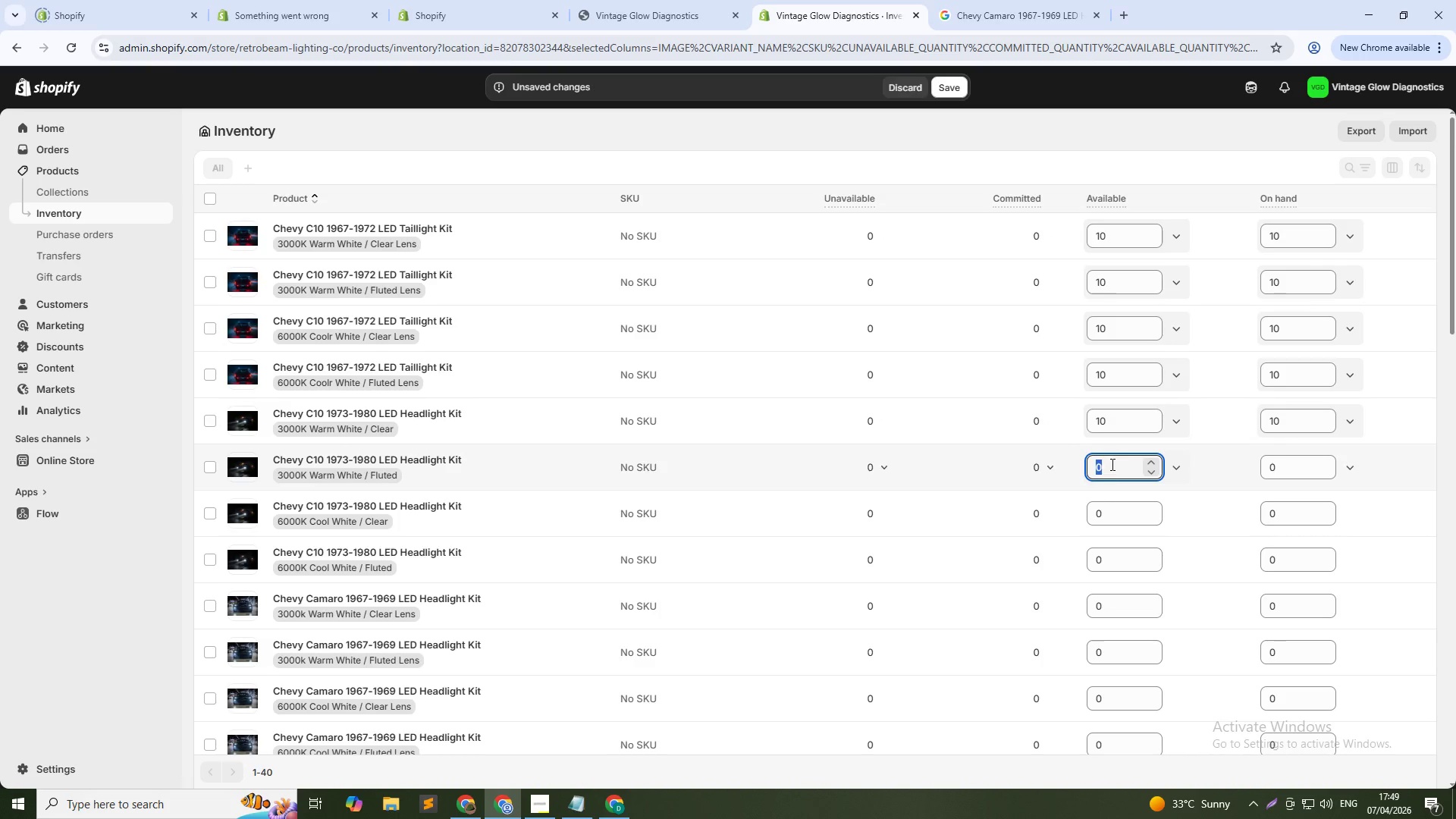 
key(Numpad1)
 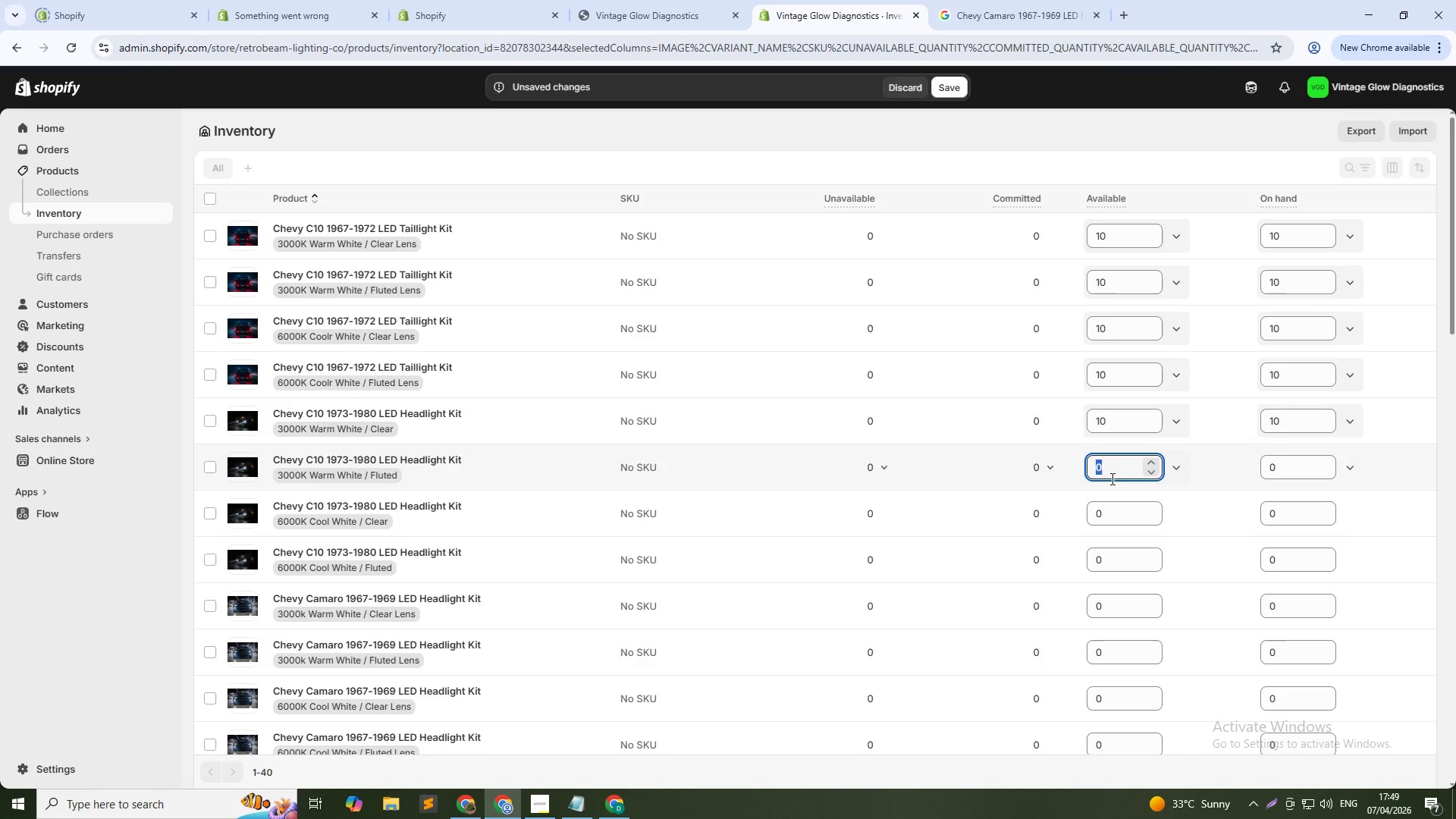 
key(Numpad0)
 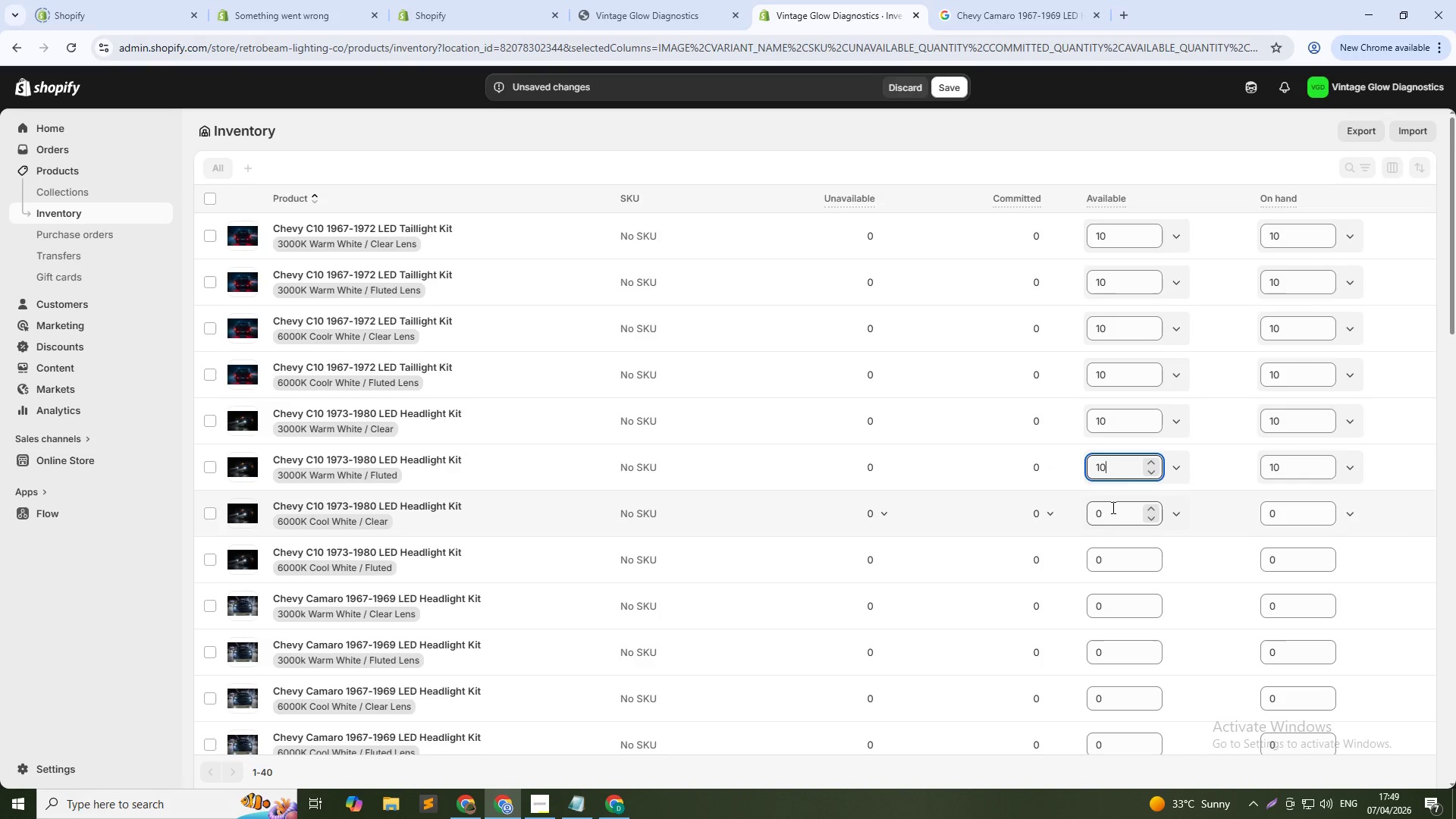 
double_click([1112, 507])
 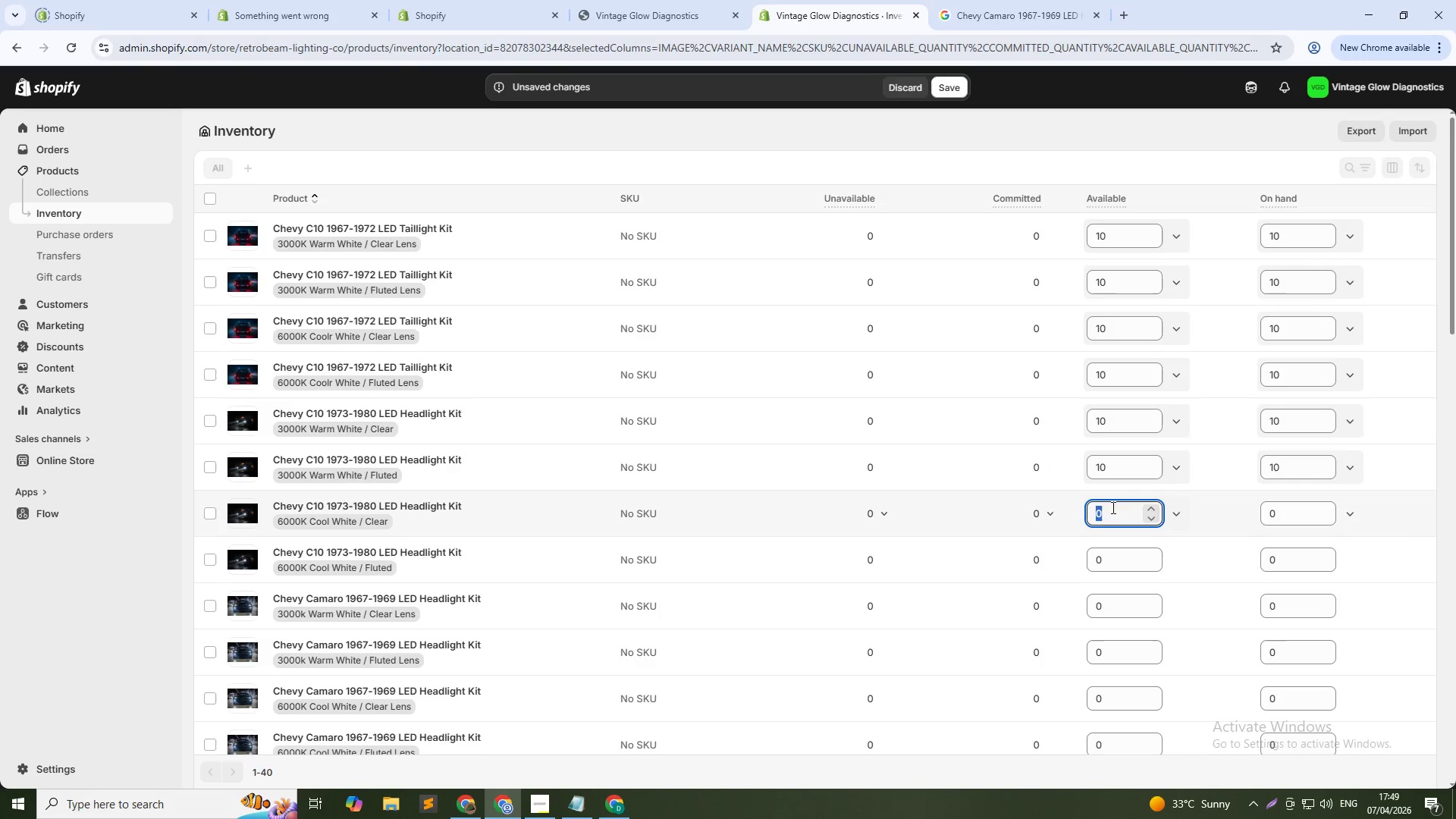 
key(Numpad1)
 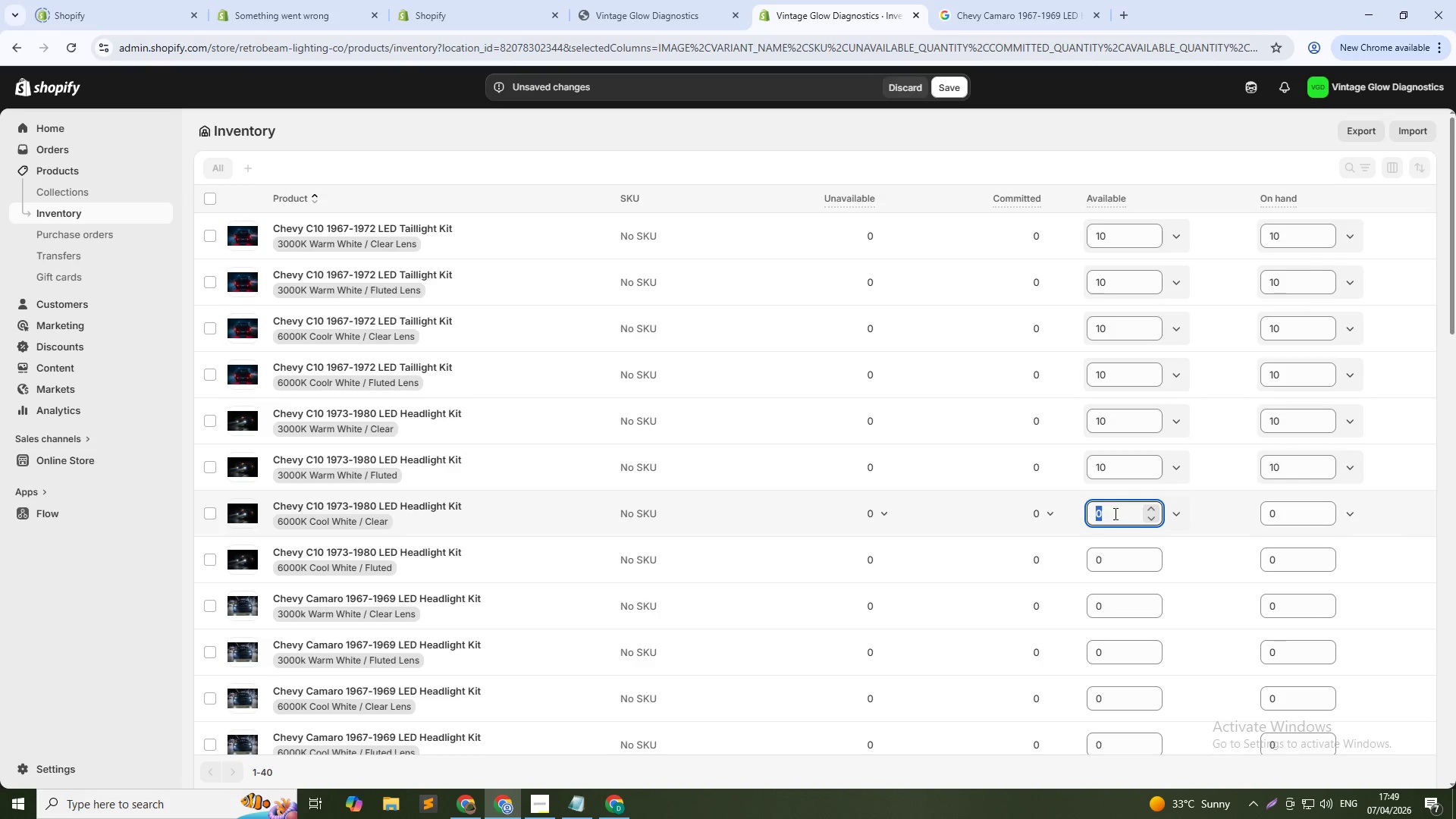 
key(Numpad0)
 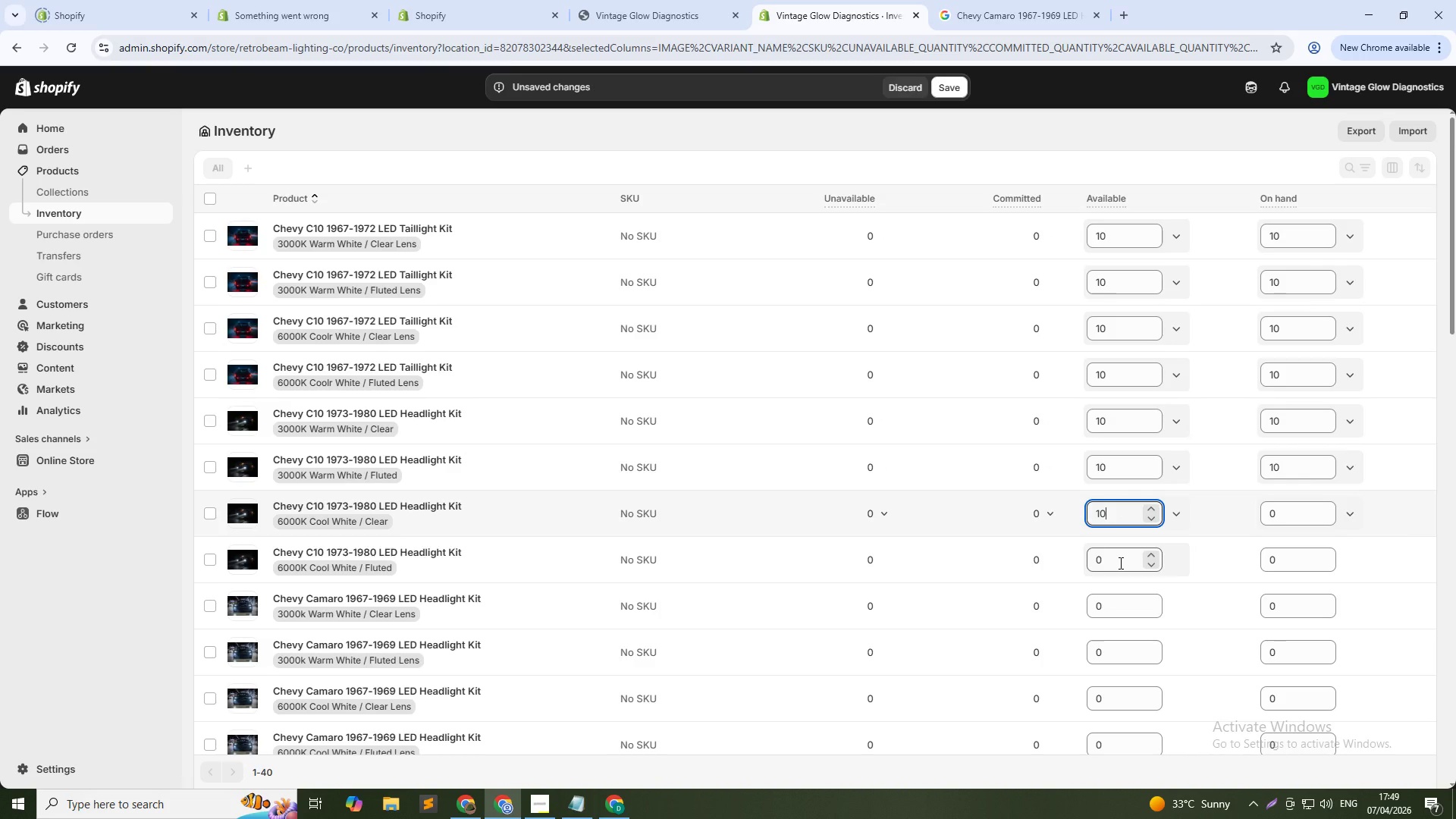 
double_click([1119, 563])
 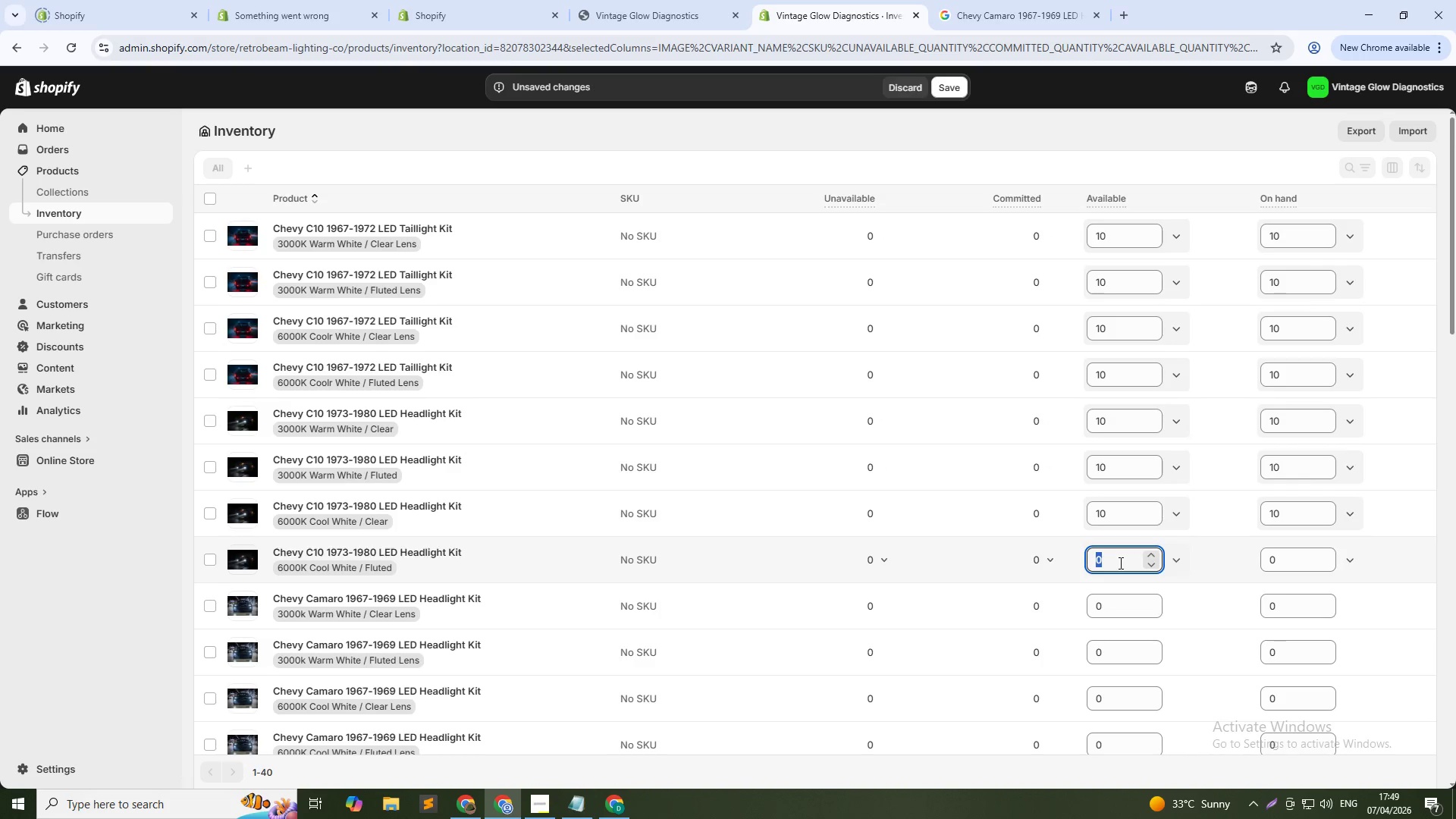 
key(Numpad1)
 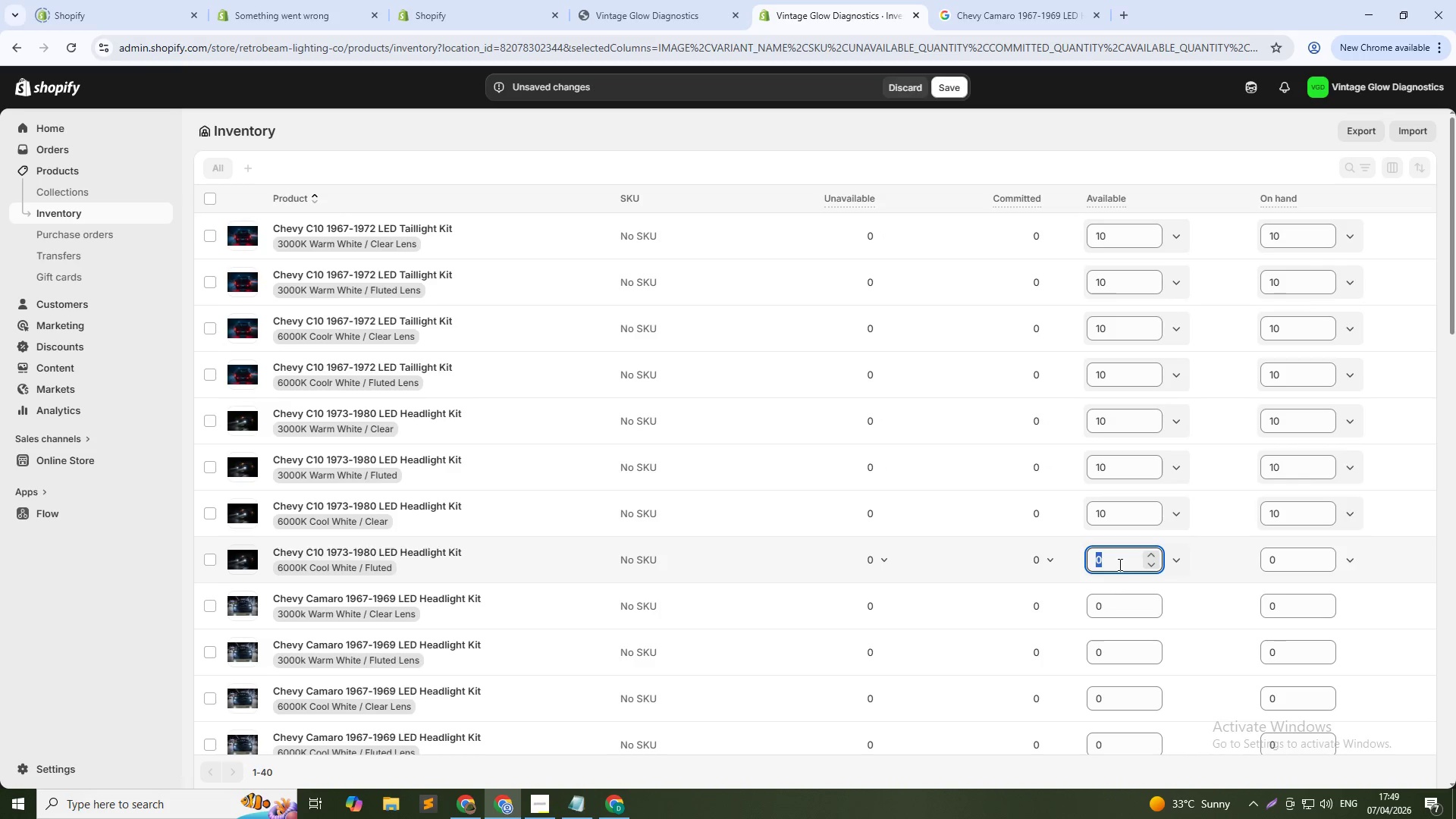 
key(Numpad0)
 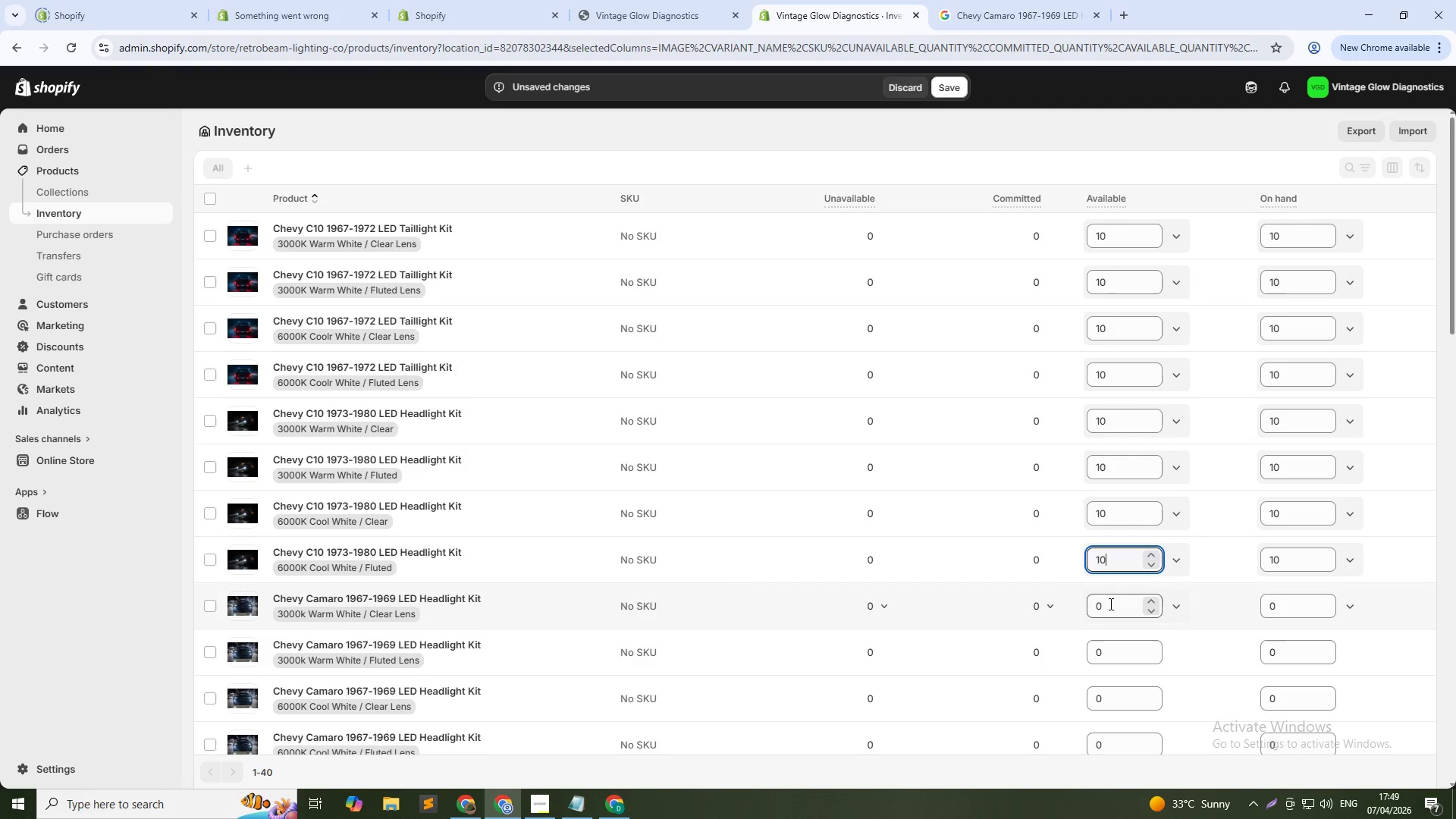 
double_click([1109, 604])
 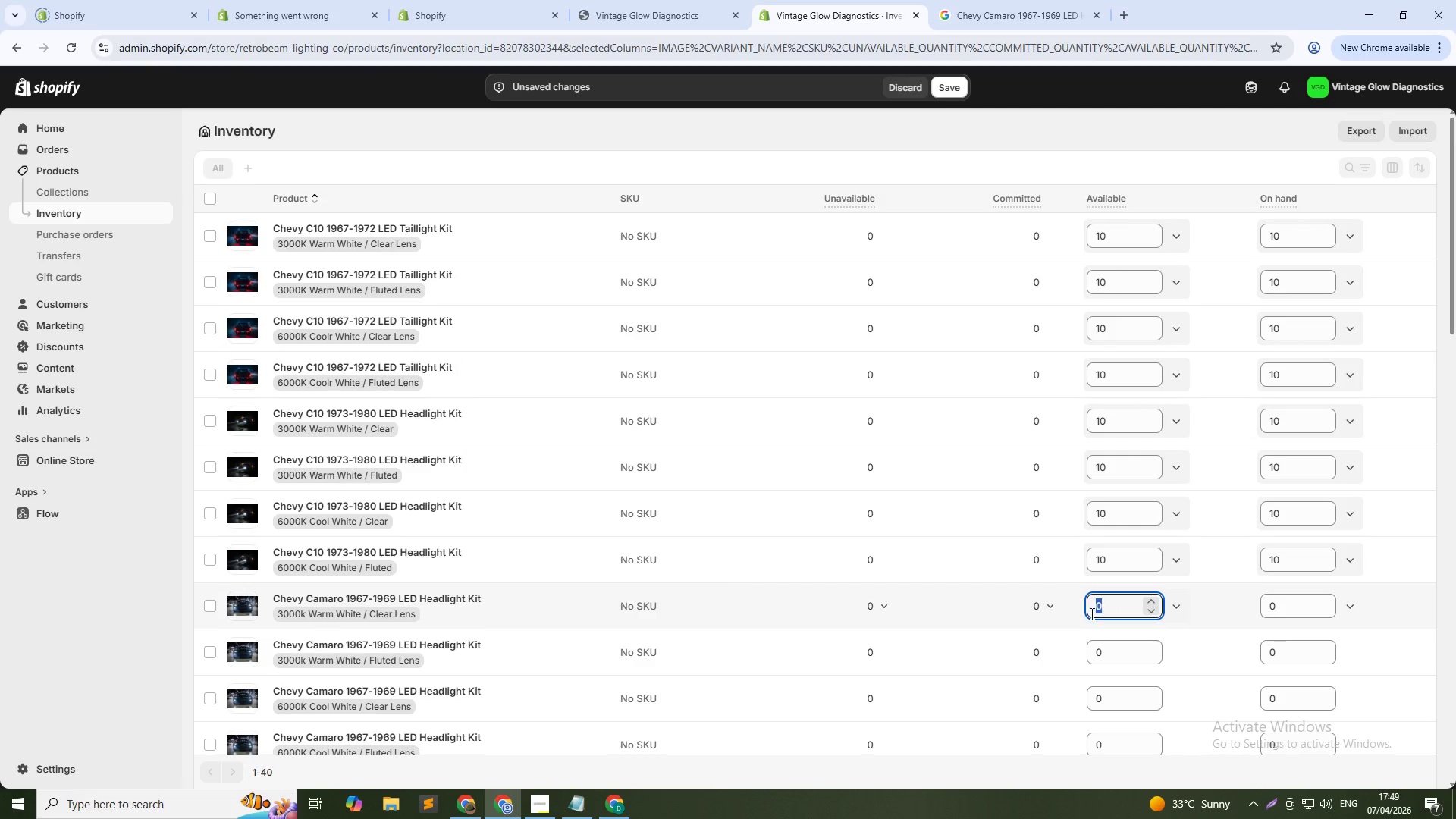 
key(Numpad1)
 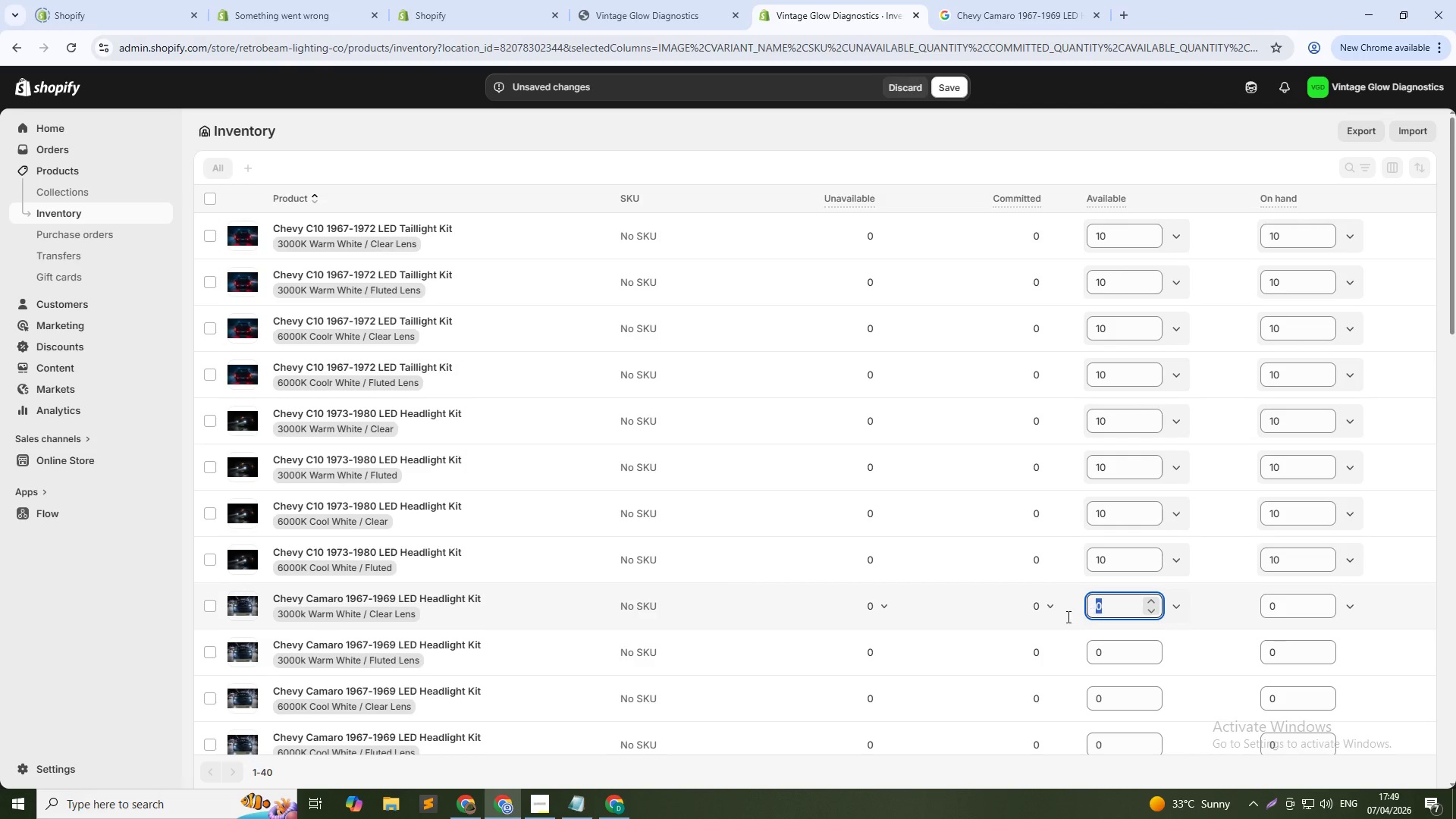 
key(Numpad0)
 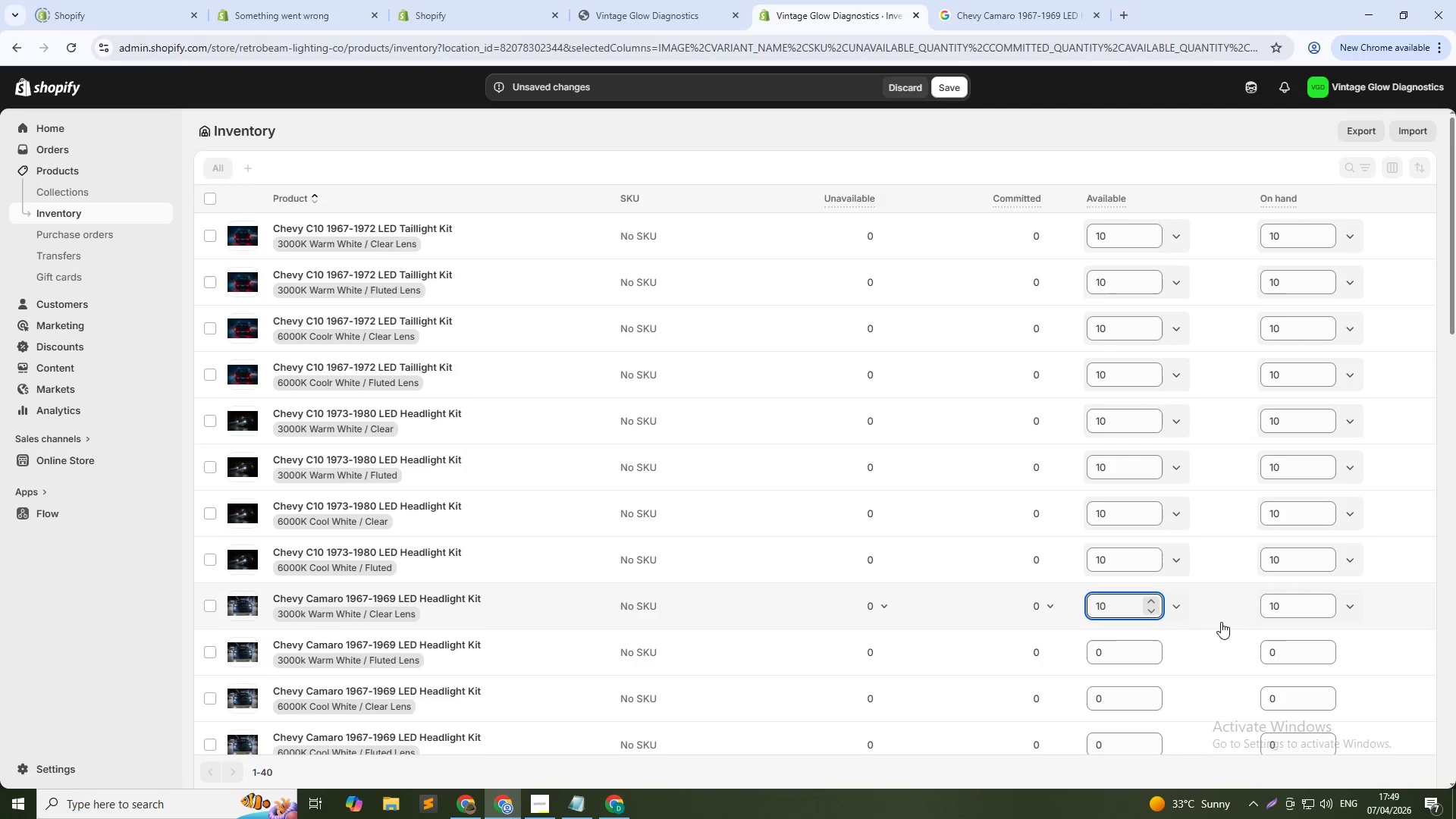 
scroll: coordinate [1225, 624], scroll_direction: down, amount: 3.0
 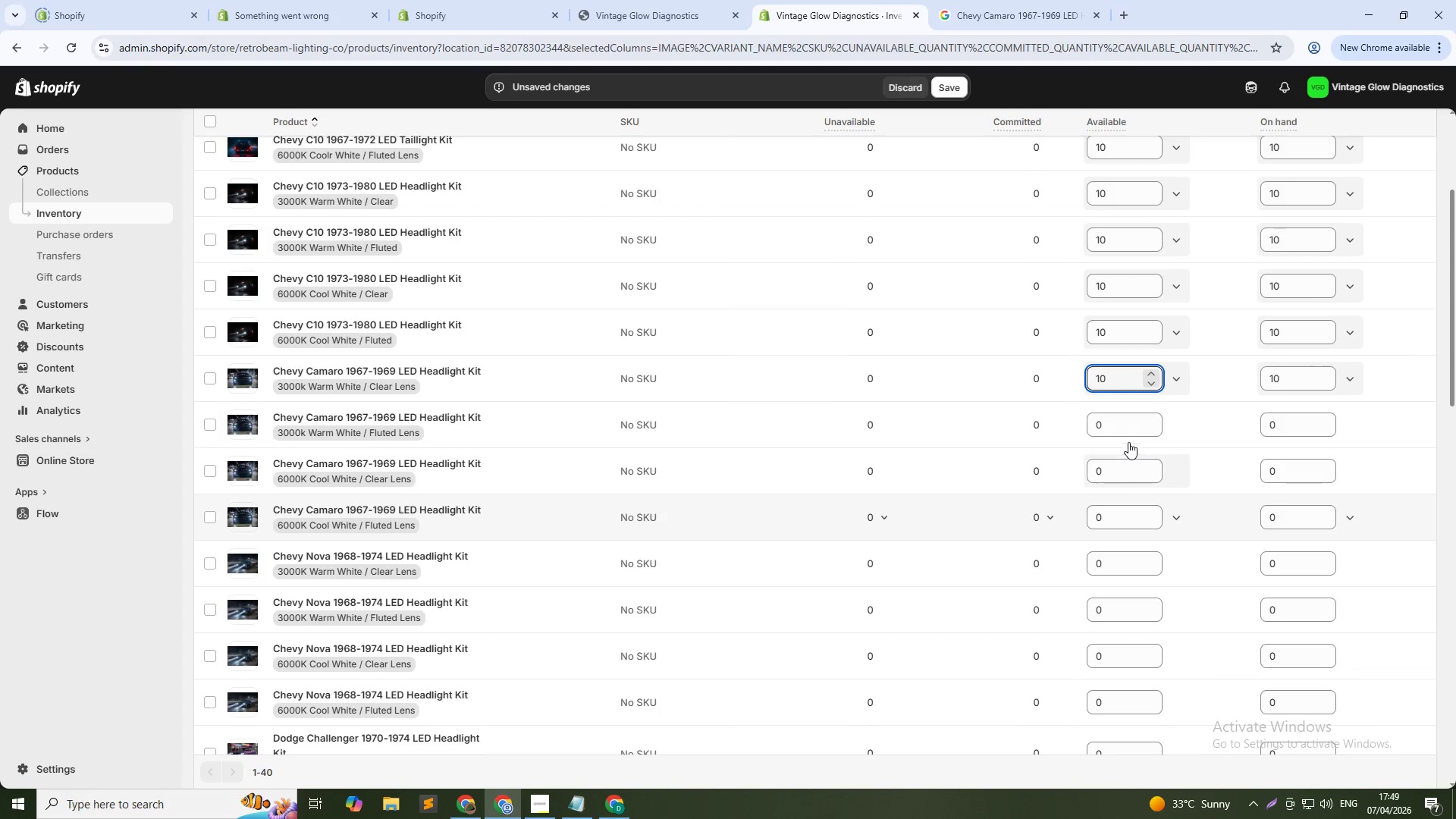 
left_click([1116, 412])
 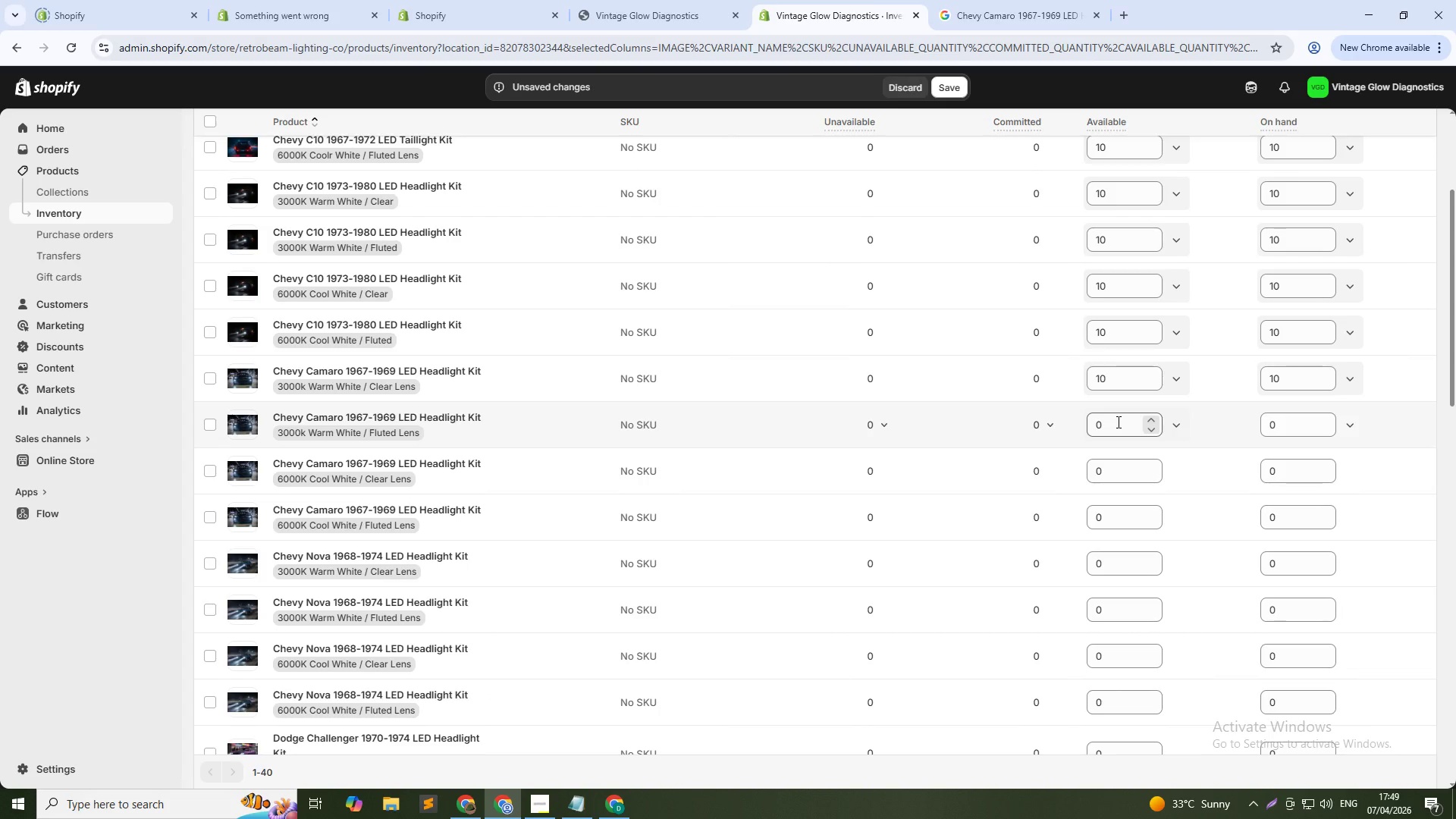 
double_click([1117, 422])
 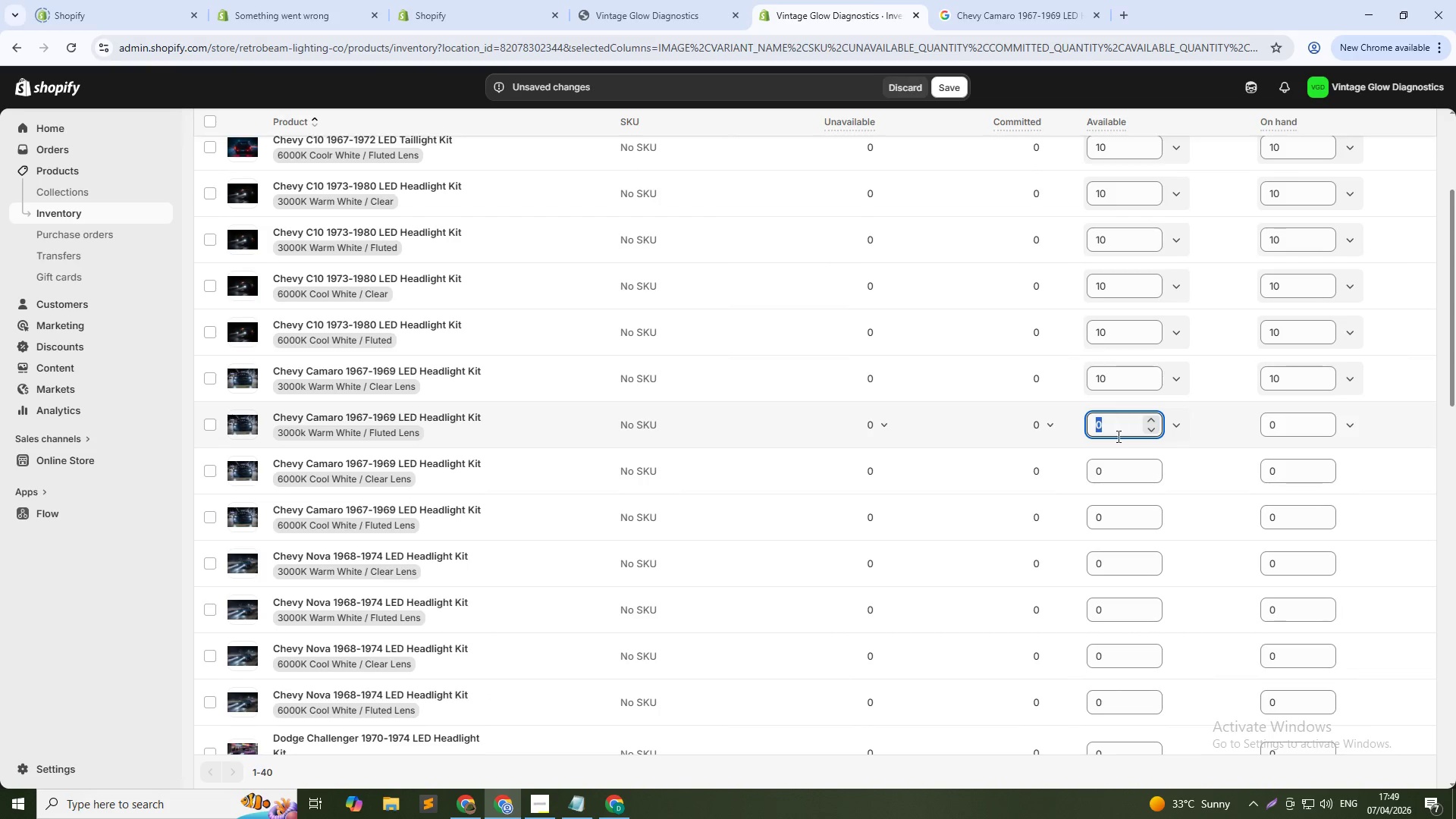 
key(Numpad1)
 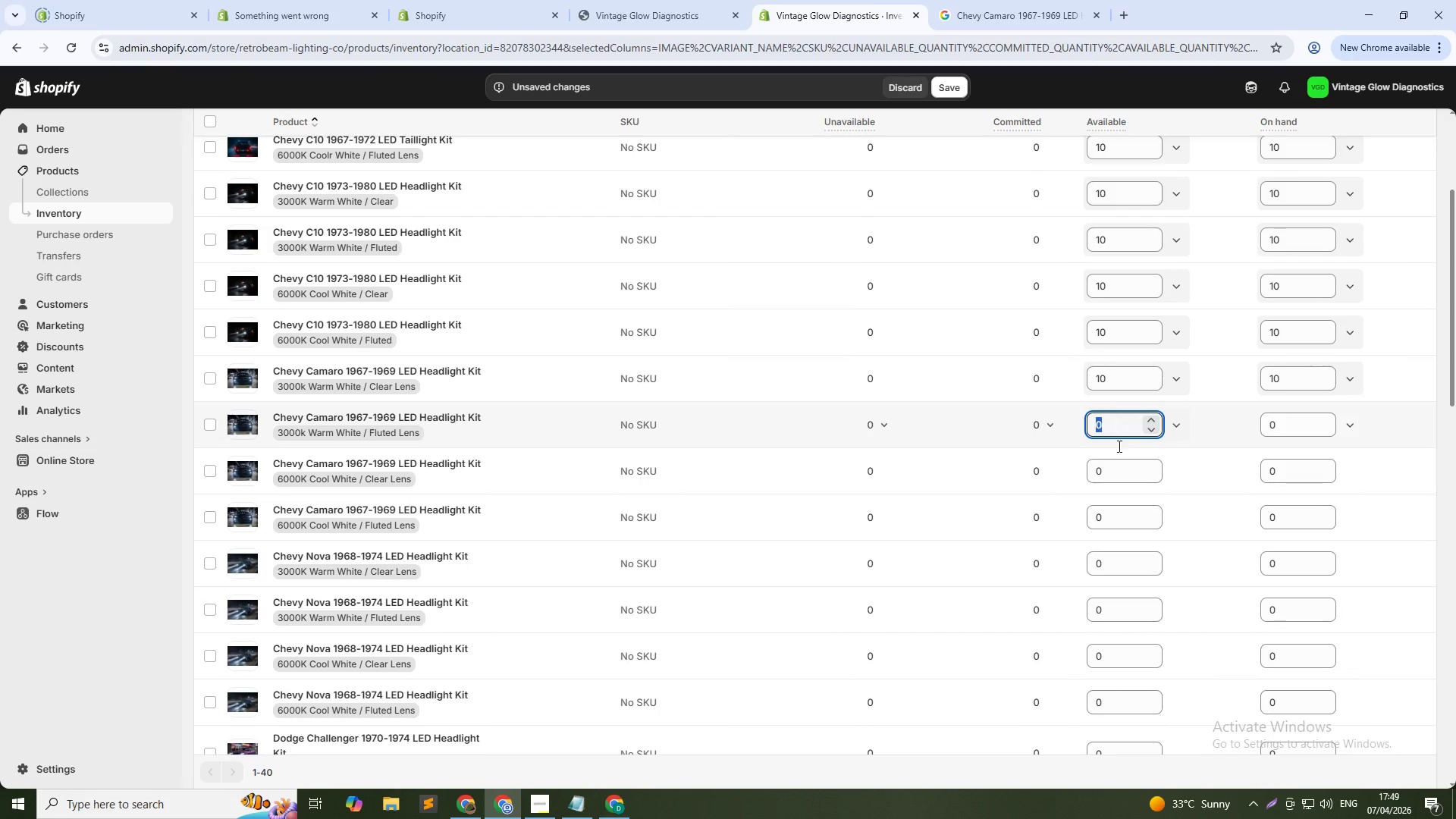 
key(Numpad0)
 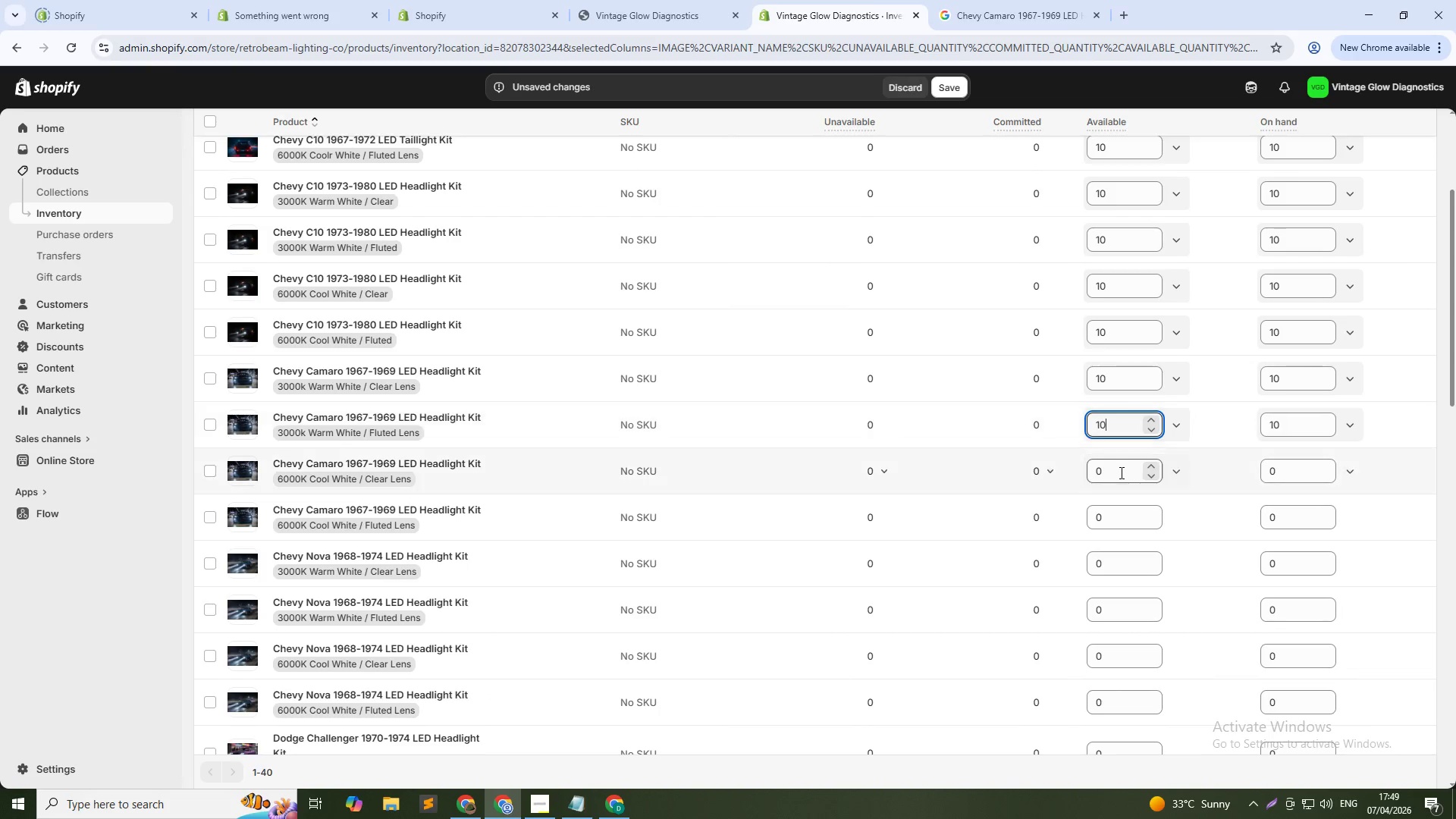 
double_click([1120, 472])
 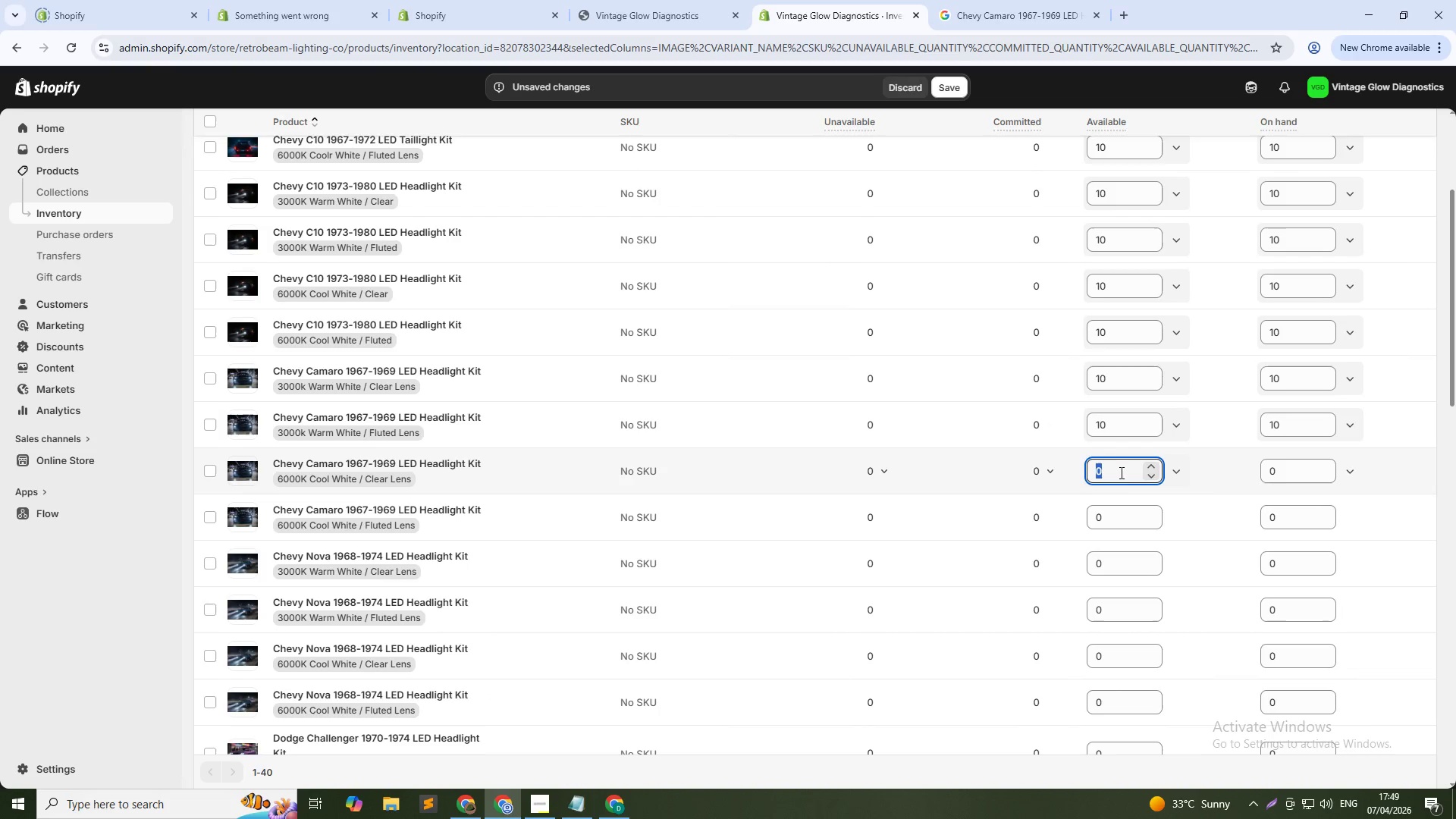 
key(Numpad1)
 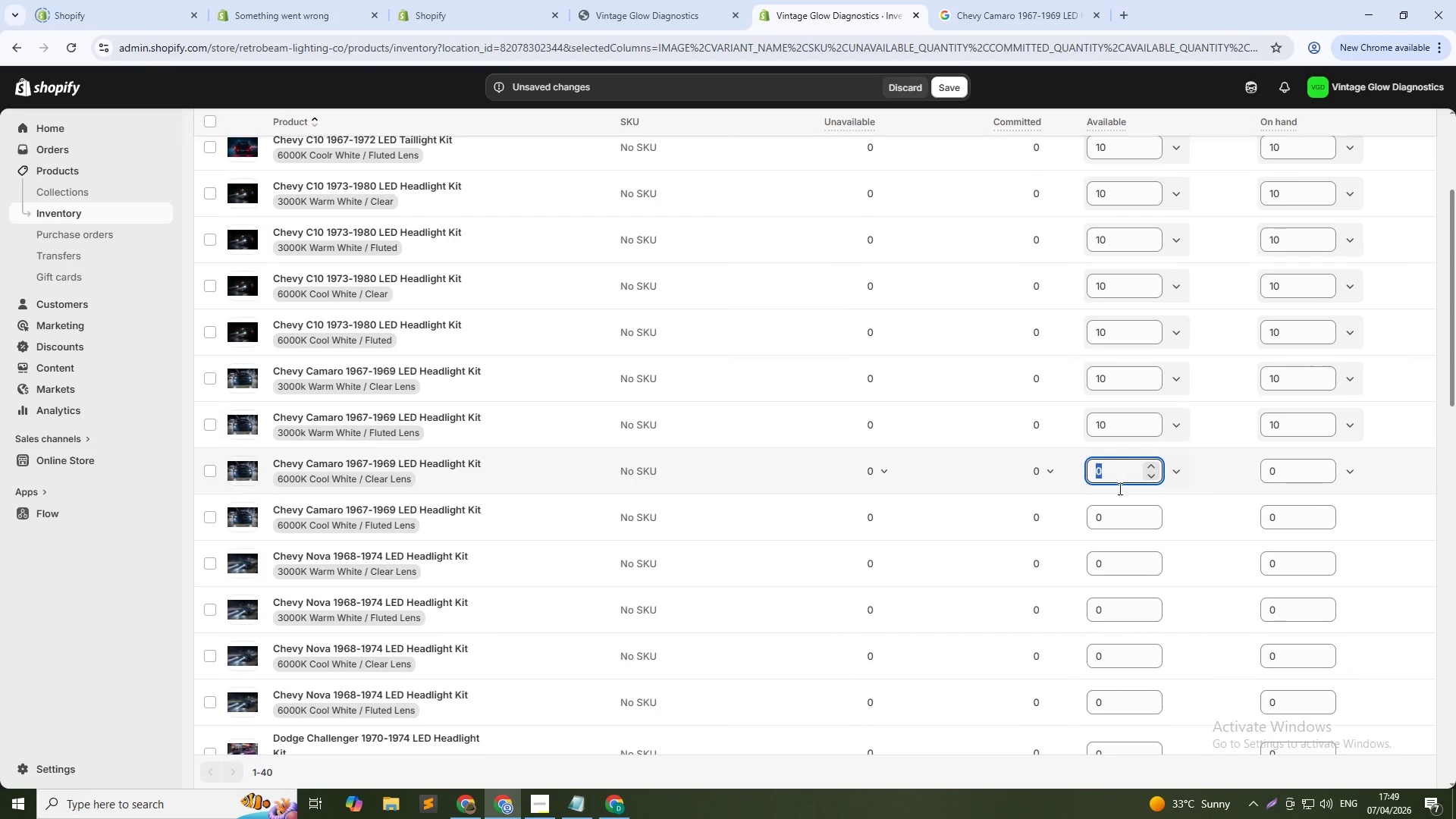 
key(Numpad0)
 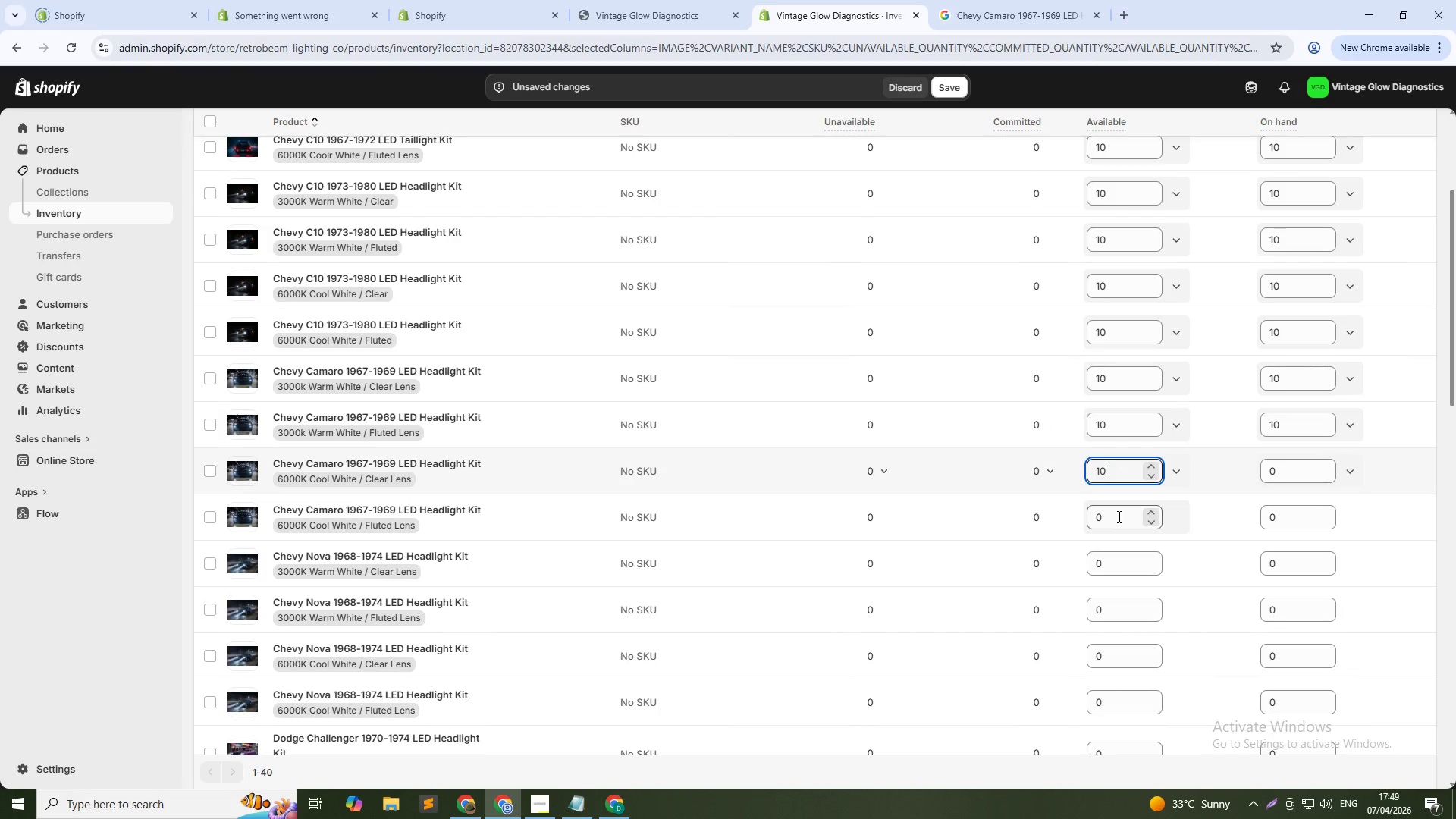 
double_click([1118, 516])
 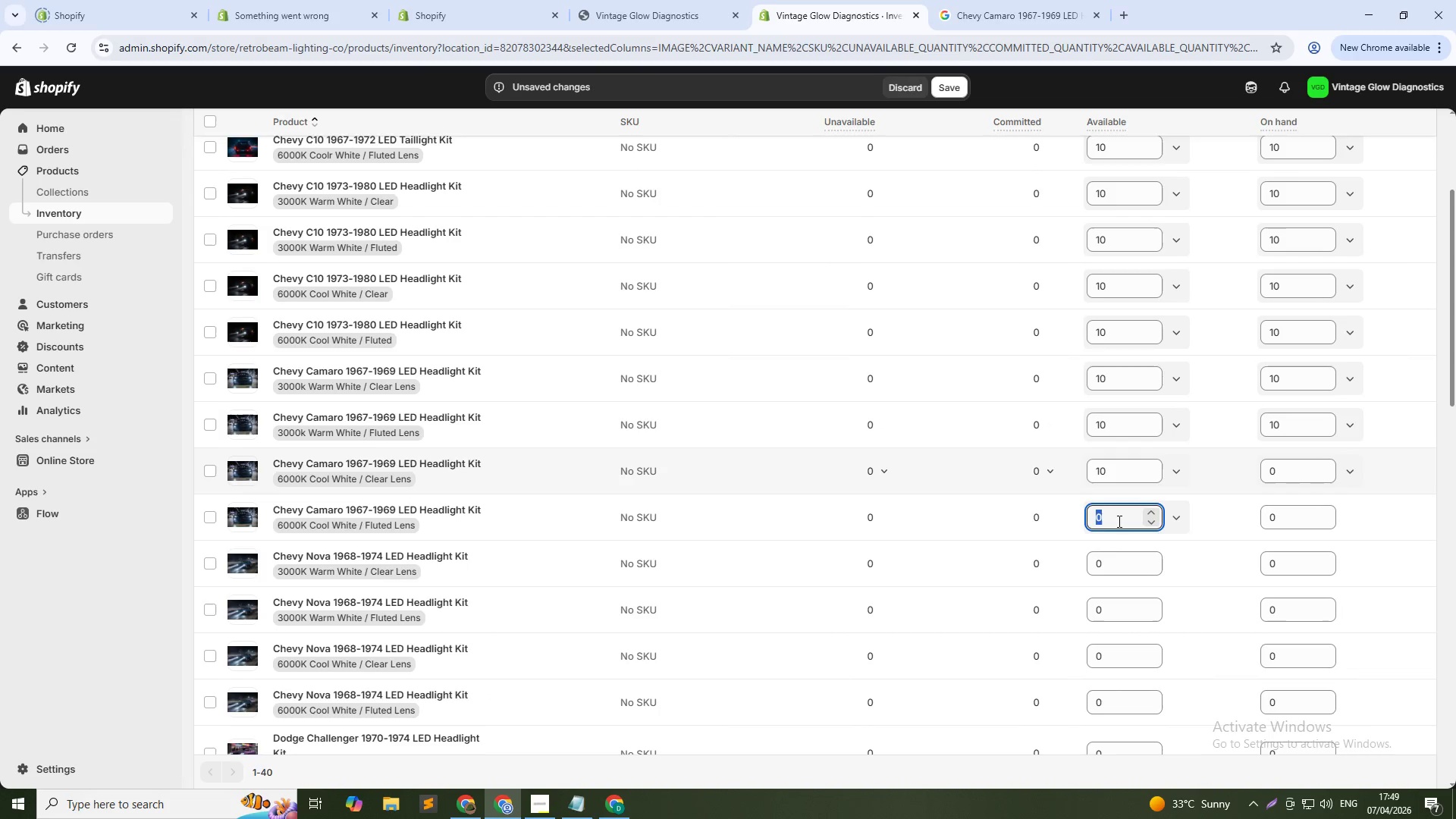 
key(Numpad1)
 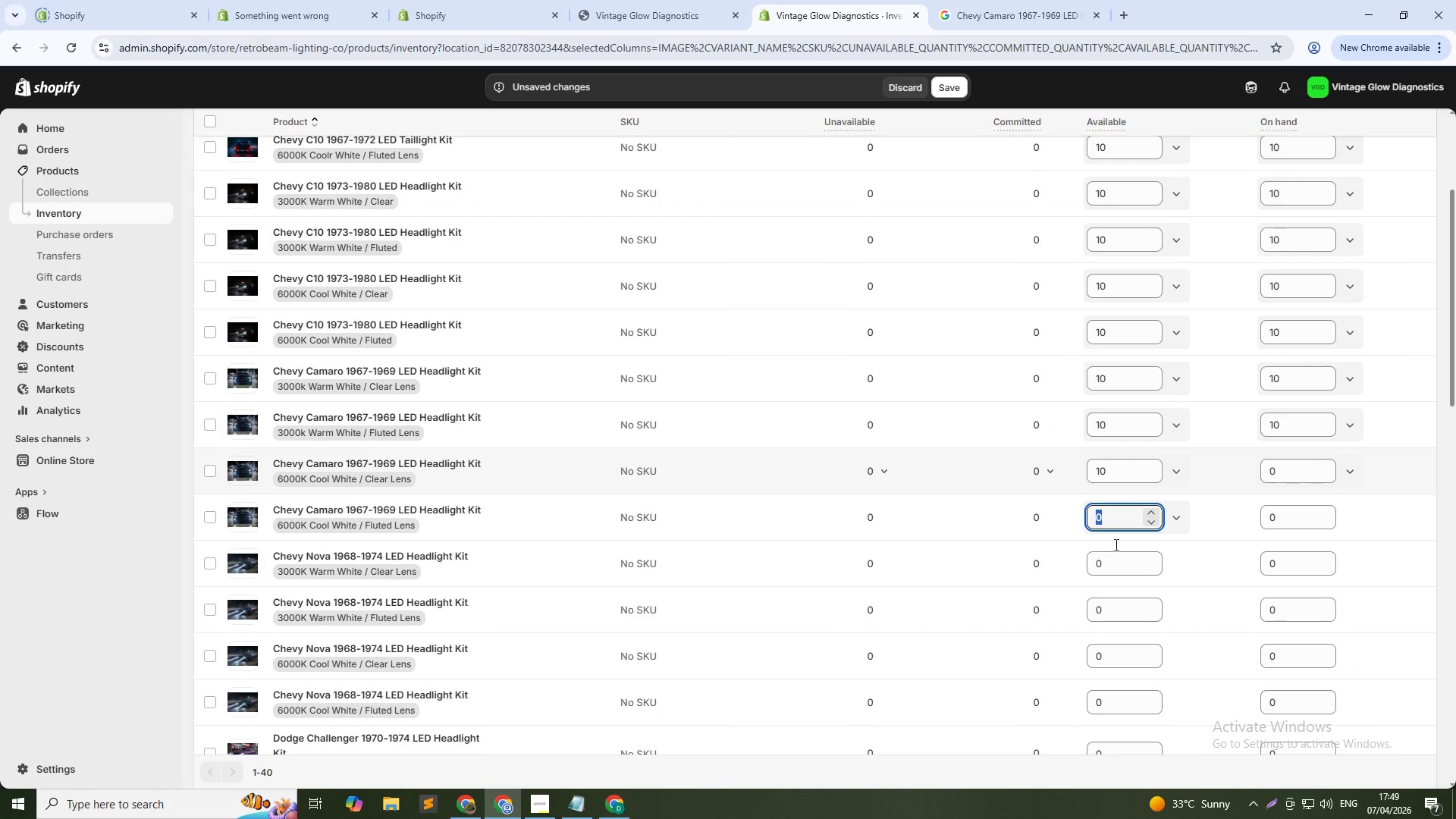 
key(Numpad0)
 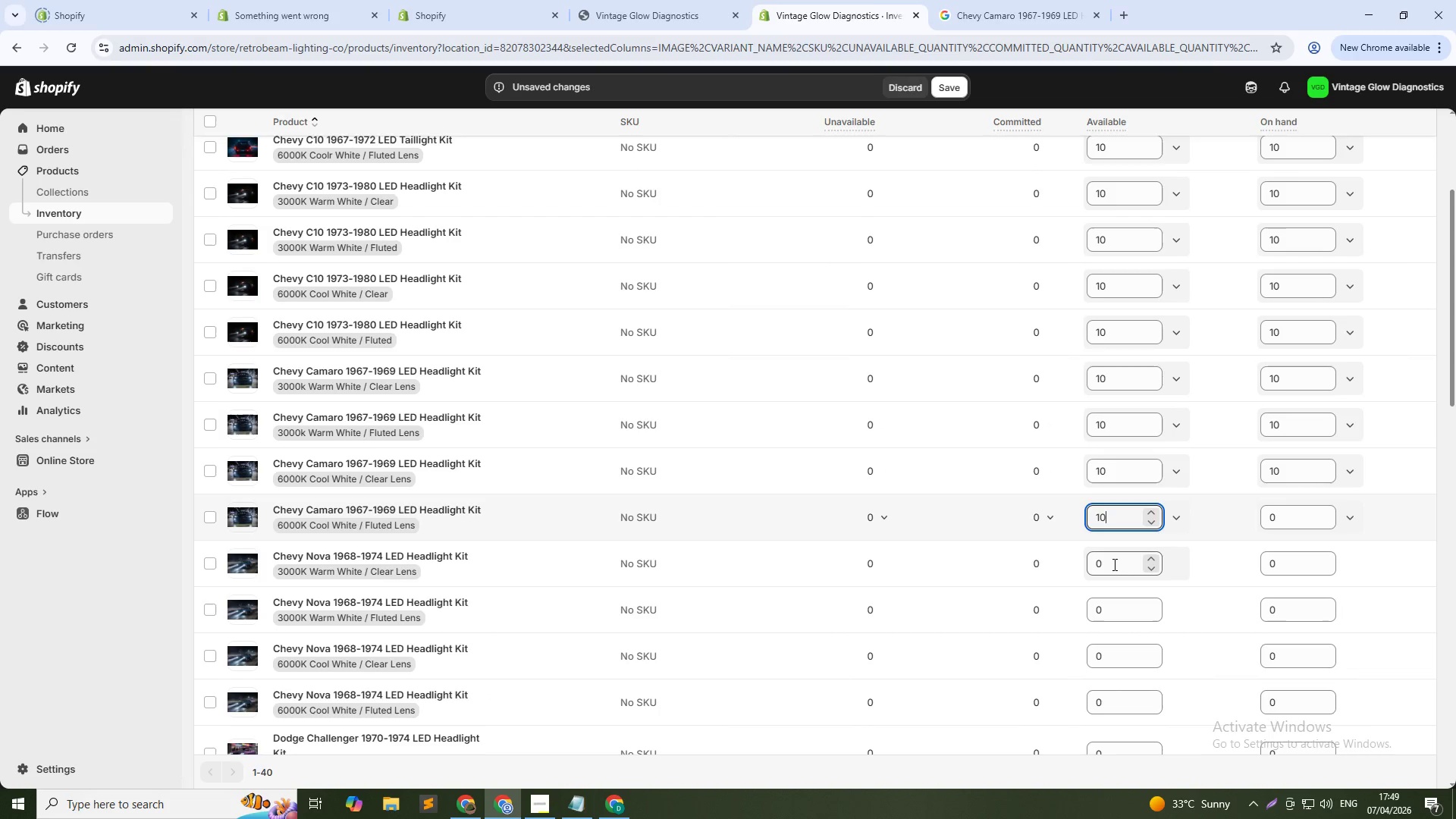 
double_click([1113, 564])
 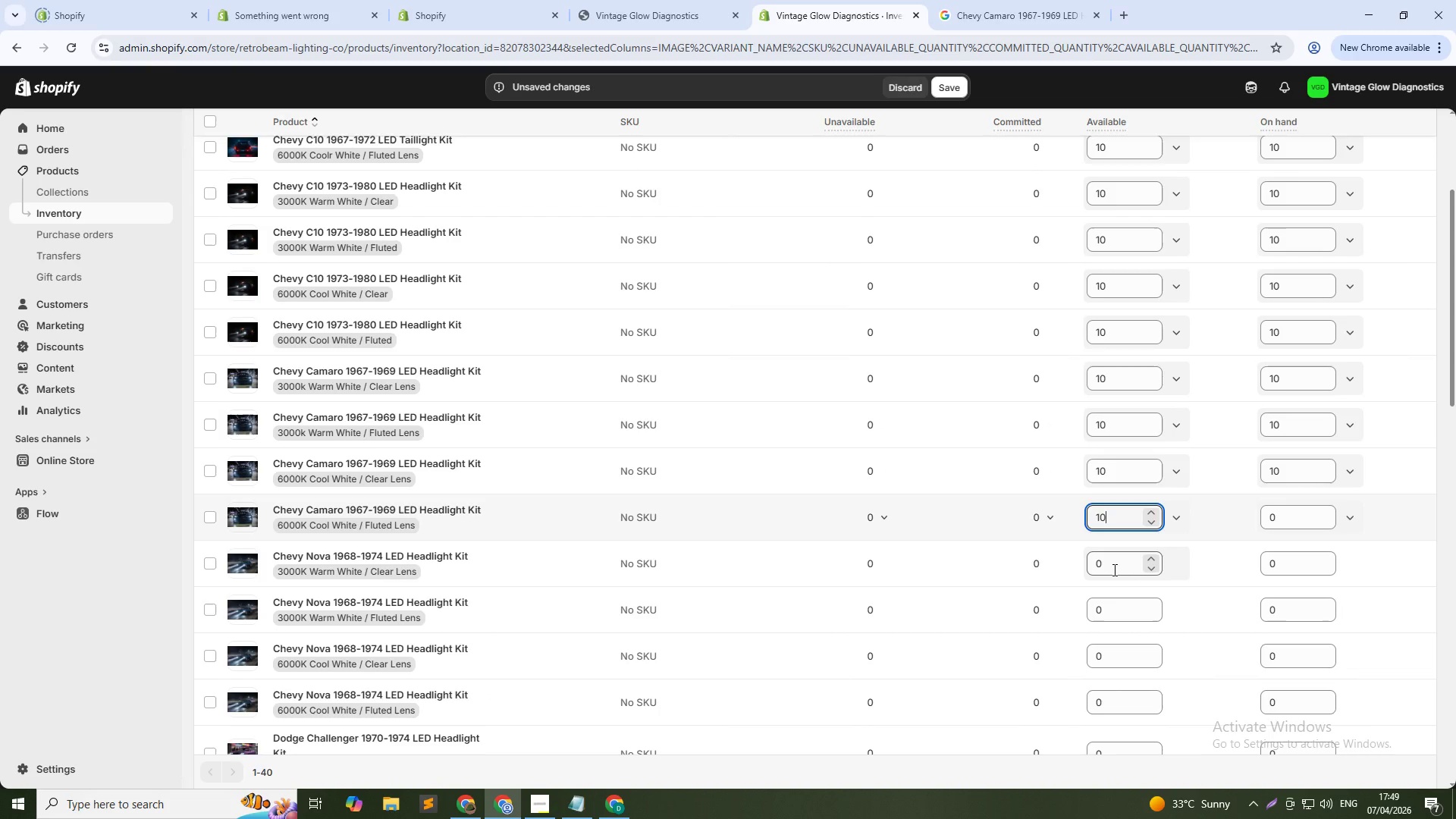 
key(Numpad1)
 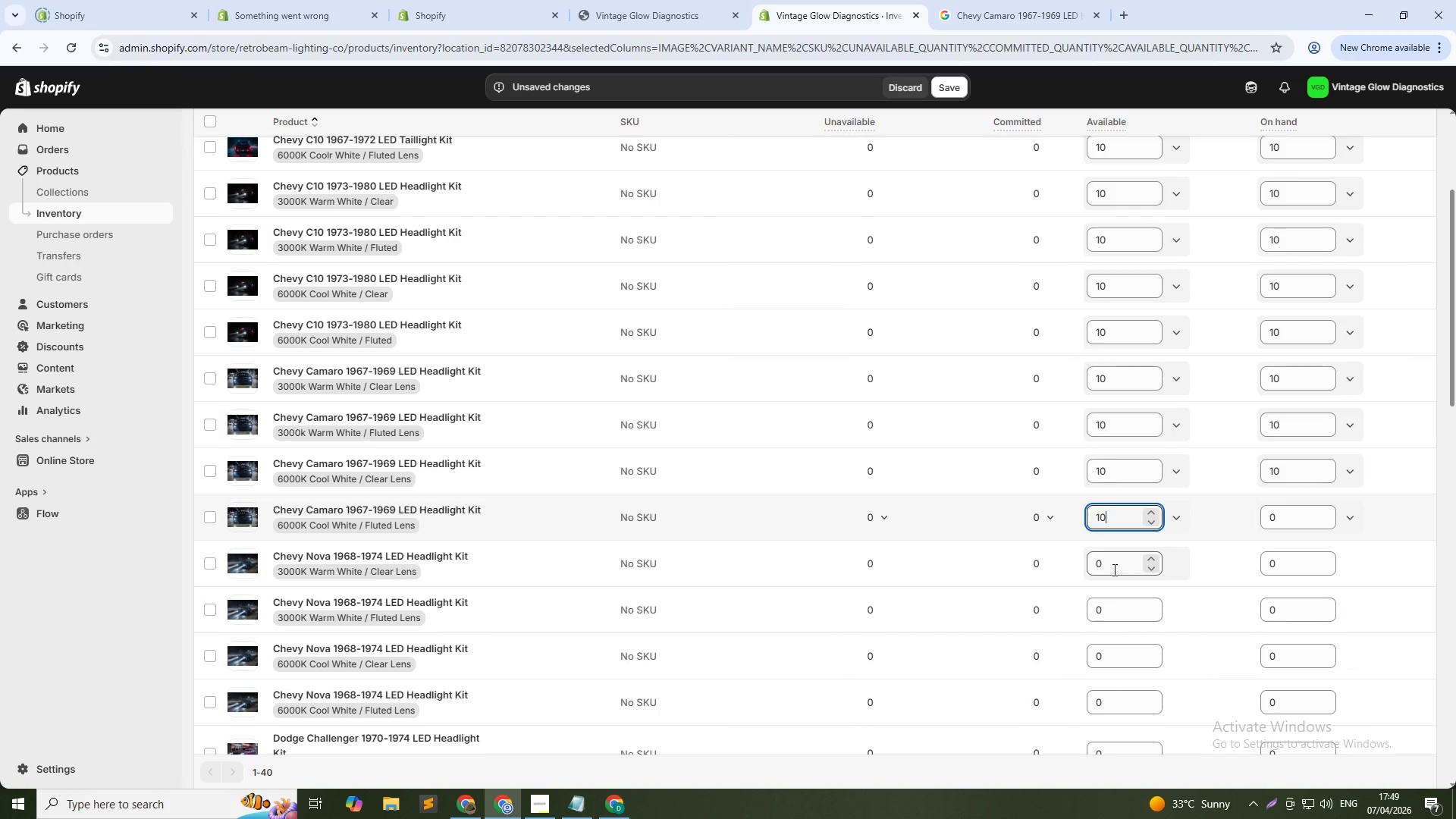 
key(Numpad0)
 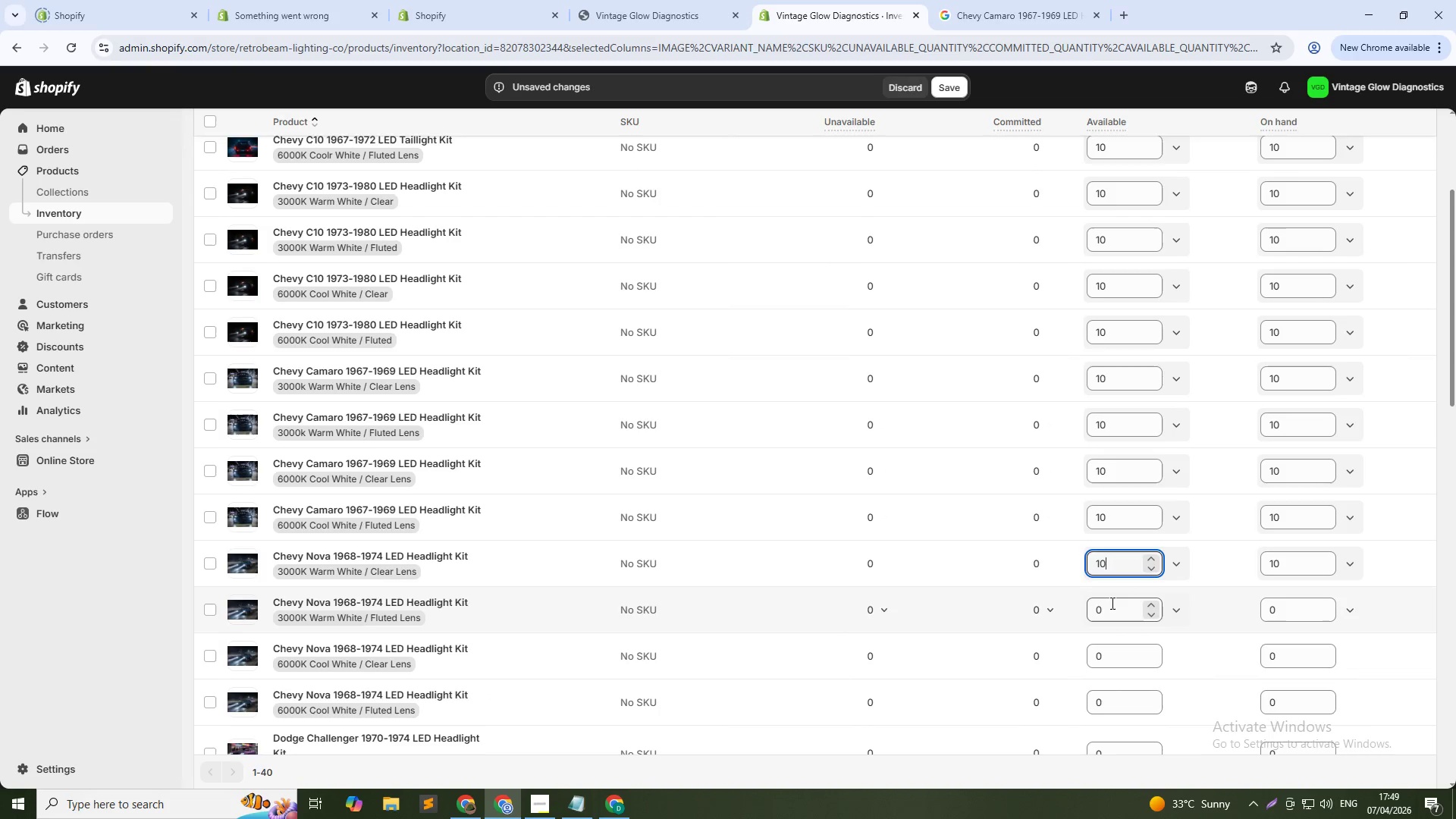 
double_click([1111, 603])
 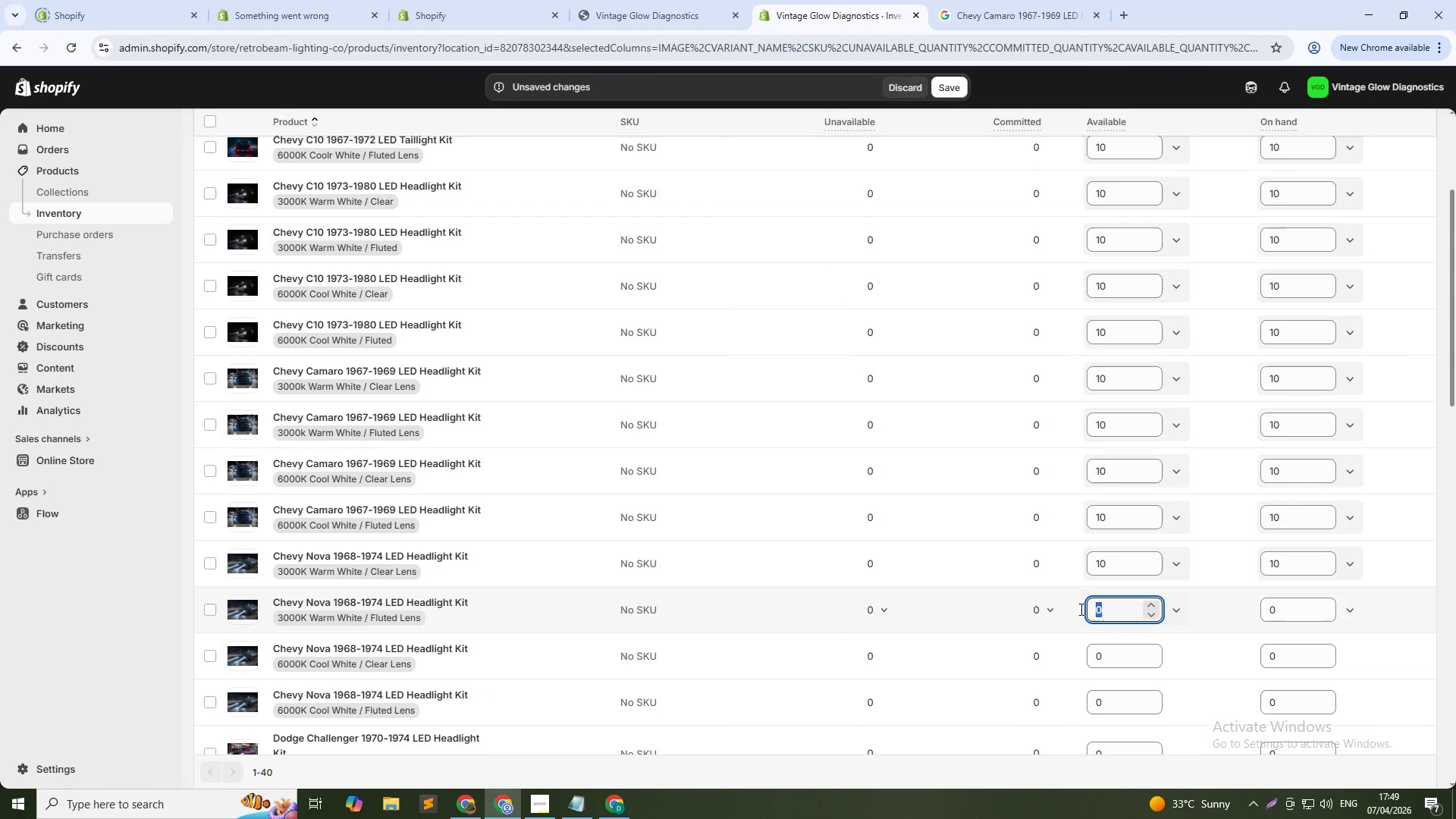 
key(Numpad1)
 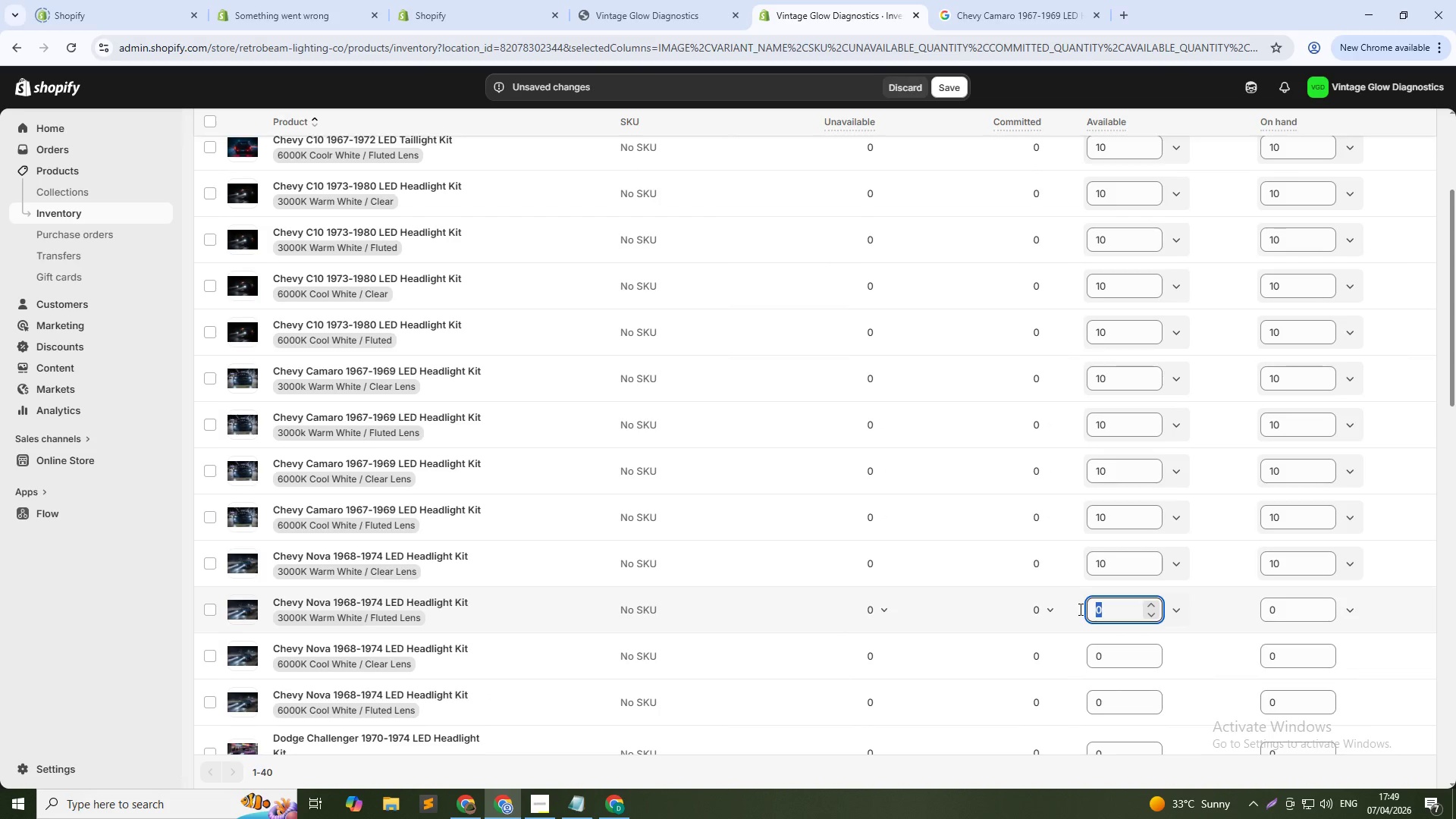 
key(Numpad0)
 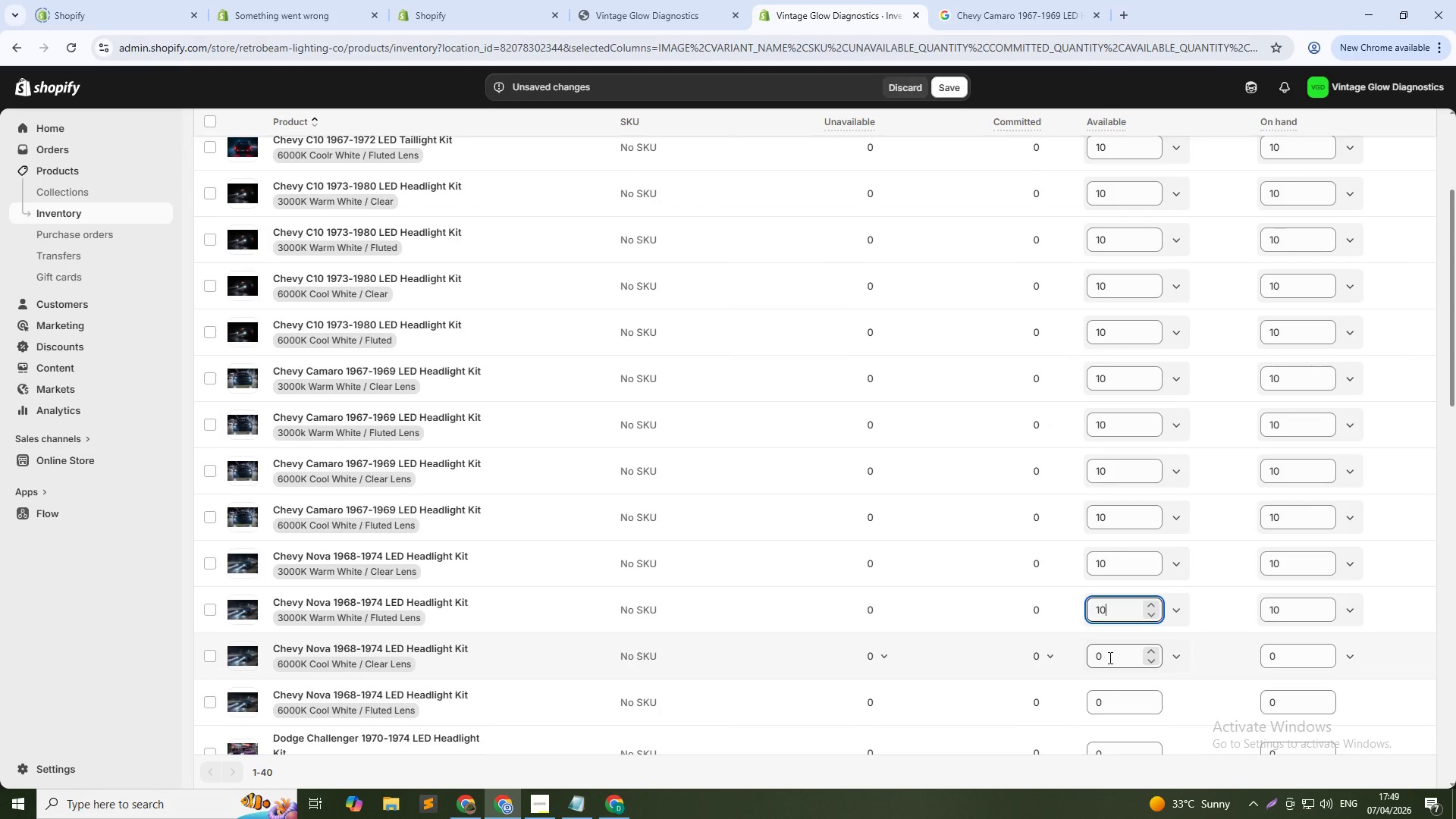 
double_click([1109, 657])
 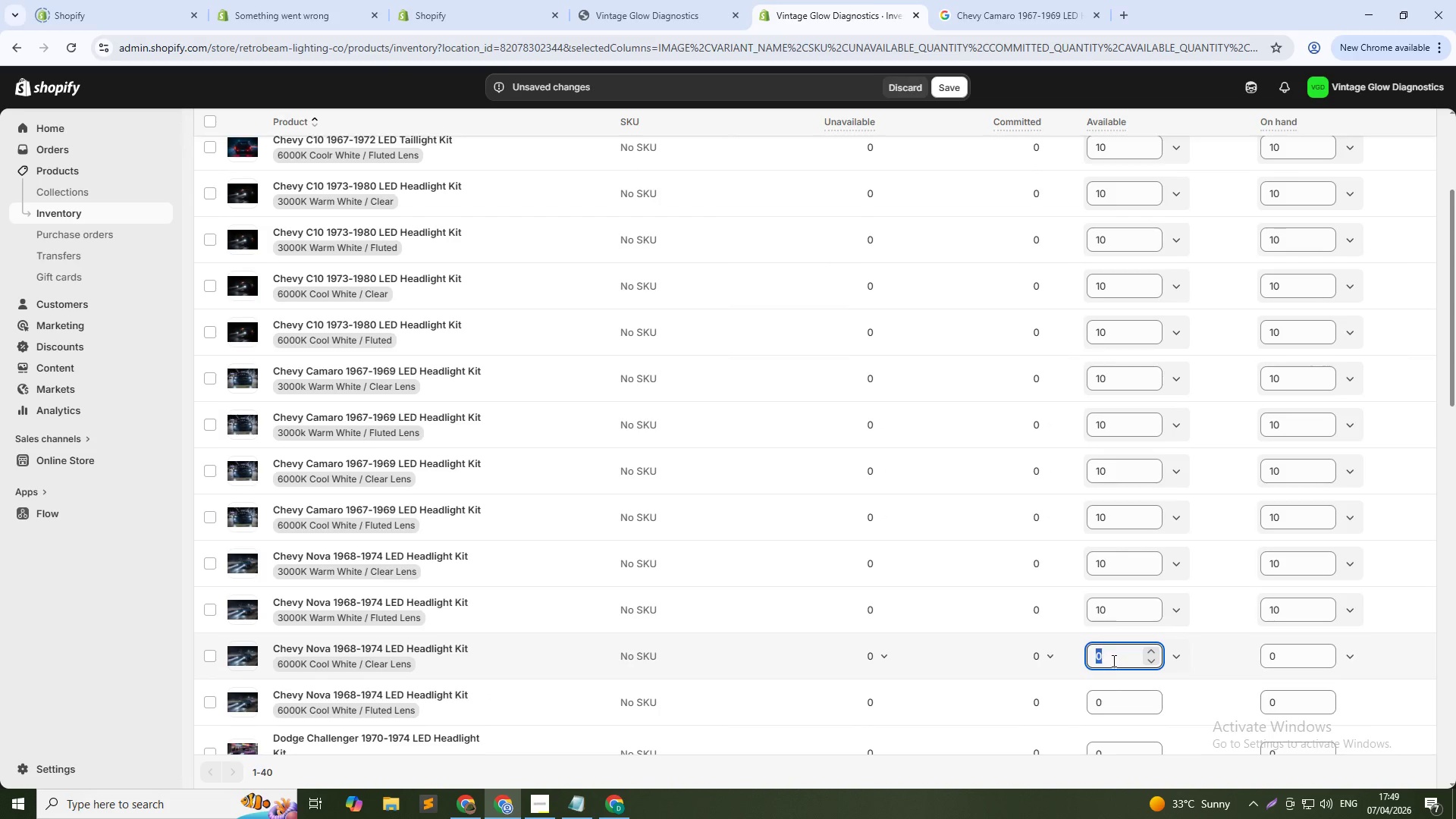 
key(Numpad1)
 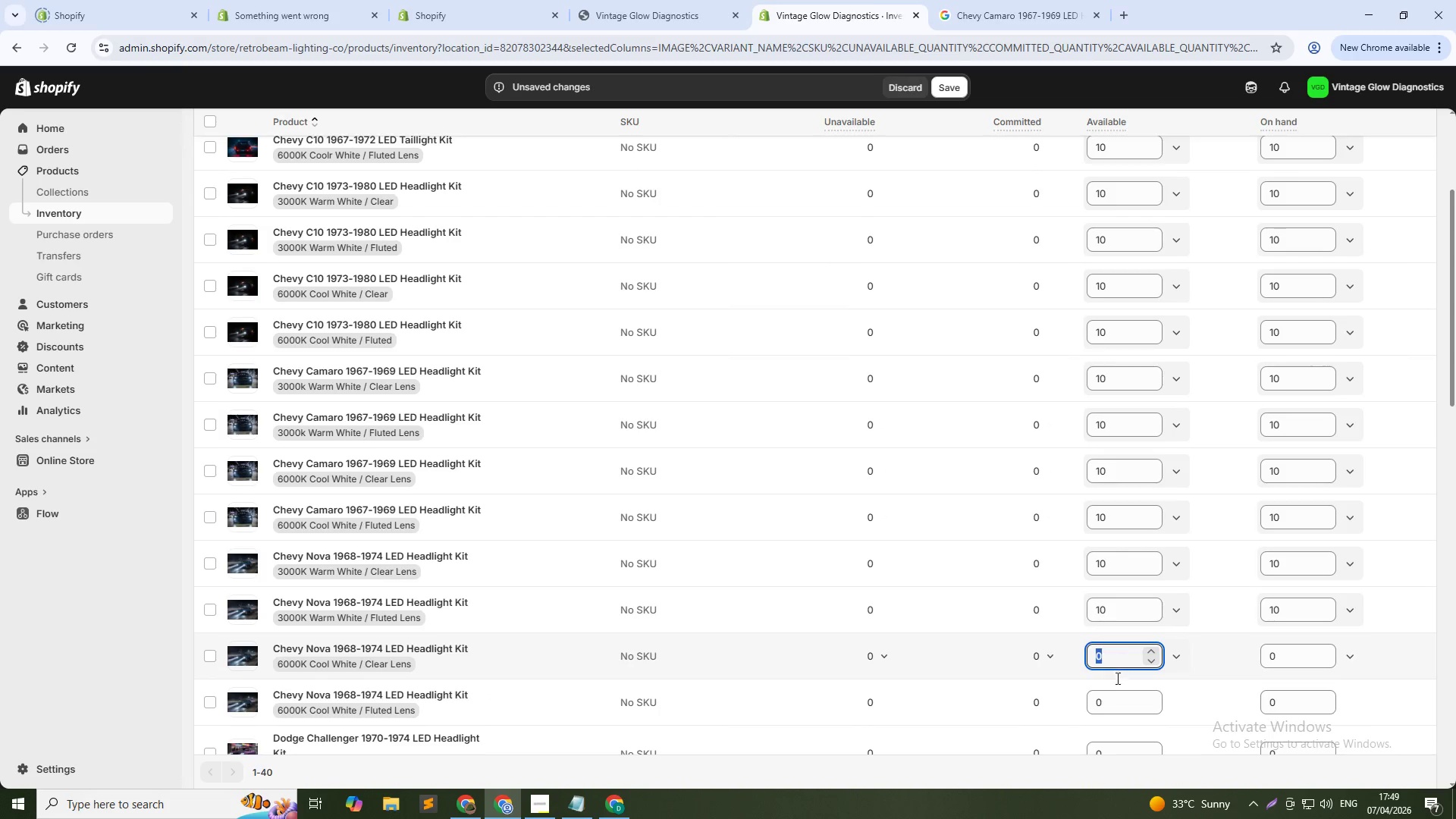 
key(Numpad0)
 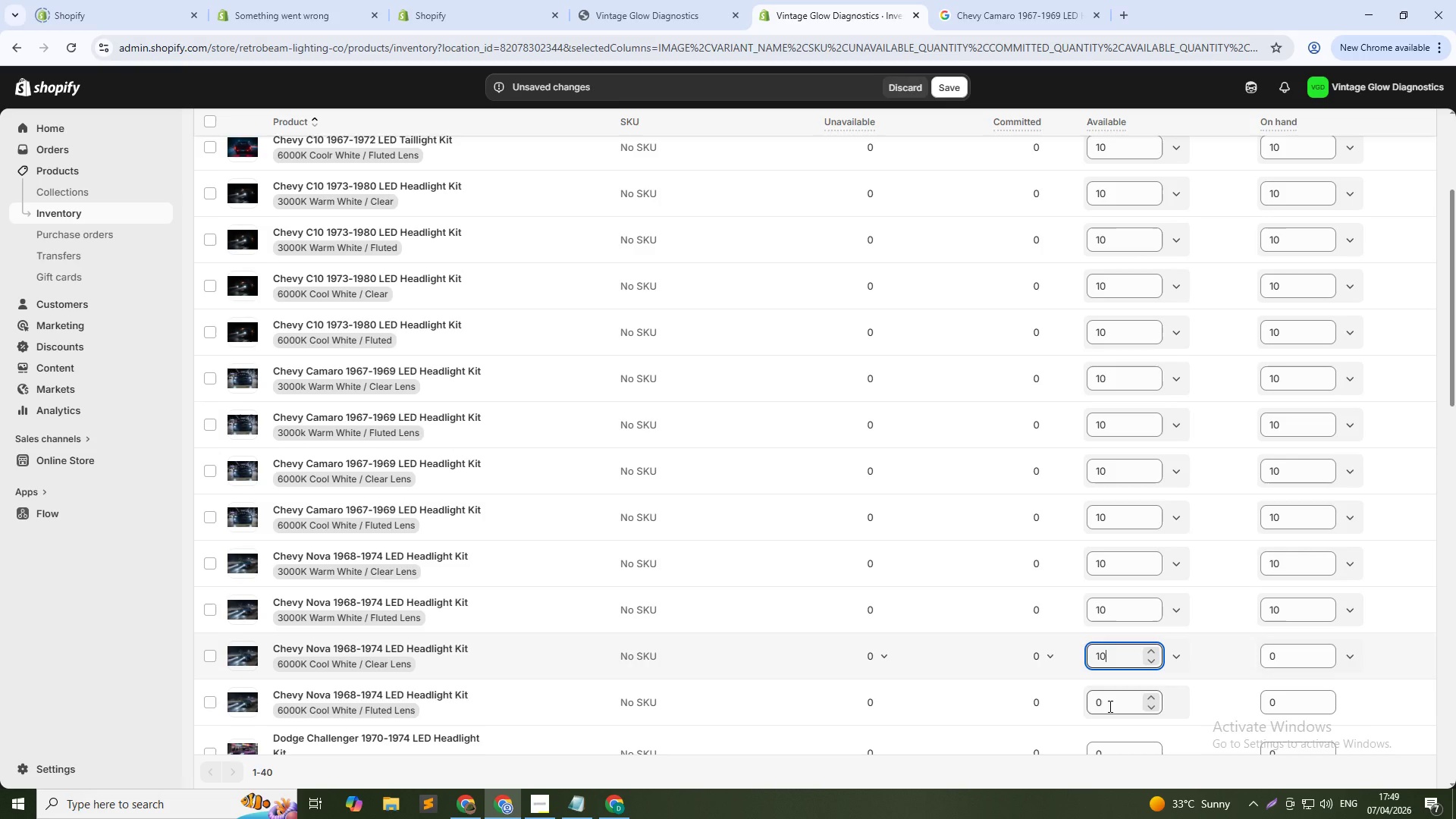 
double_click([1109, 706])
 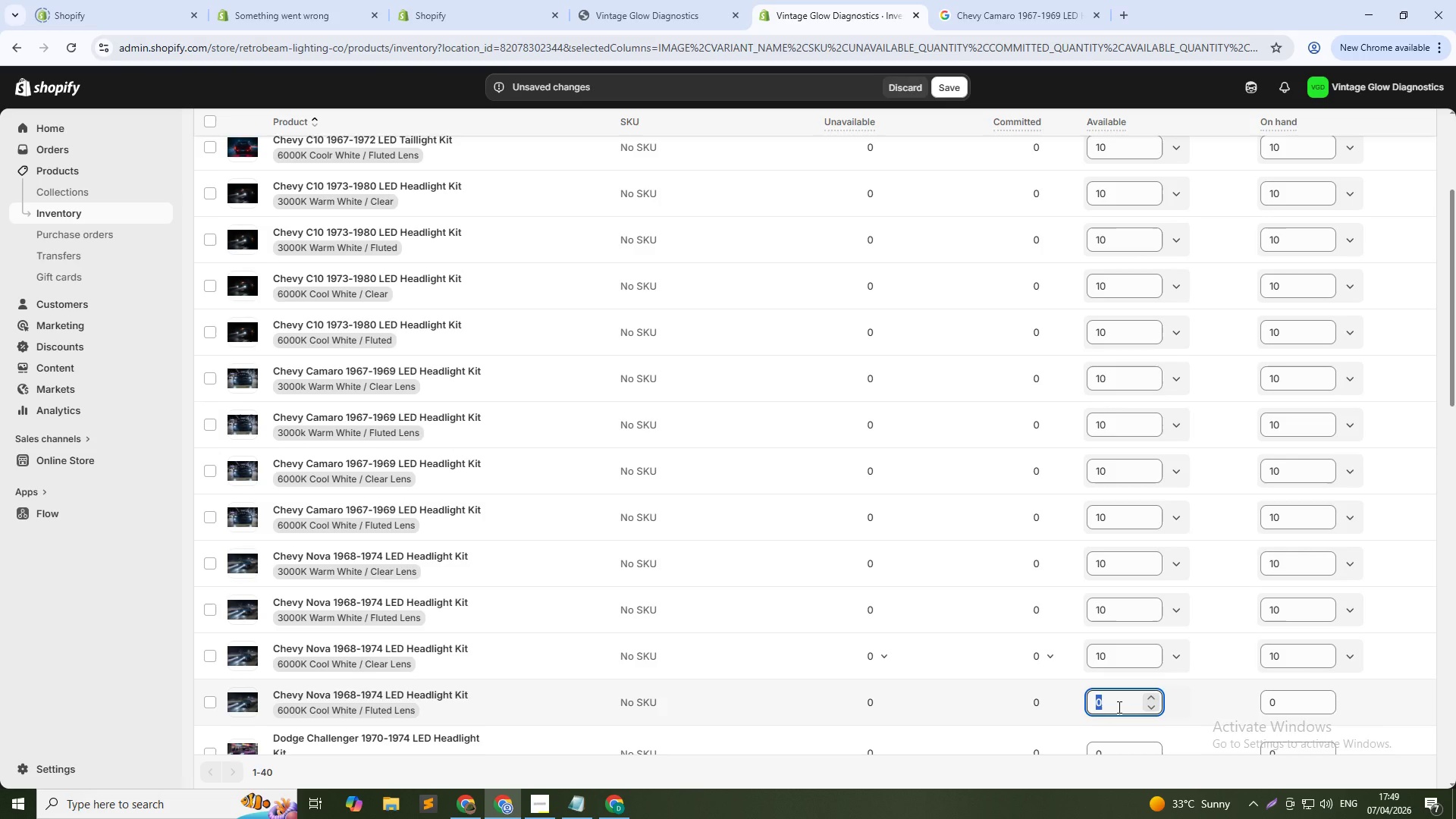 
key(Numpad1)
 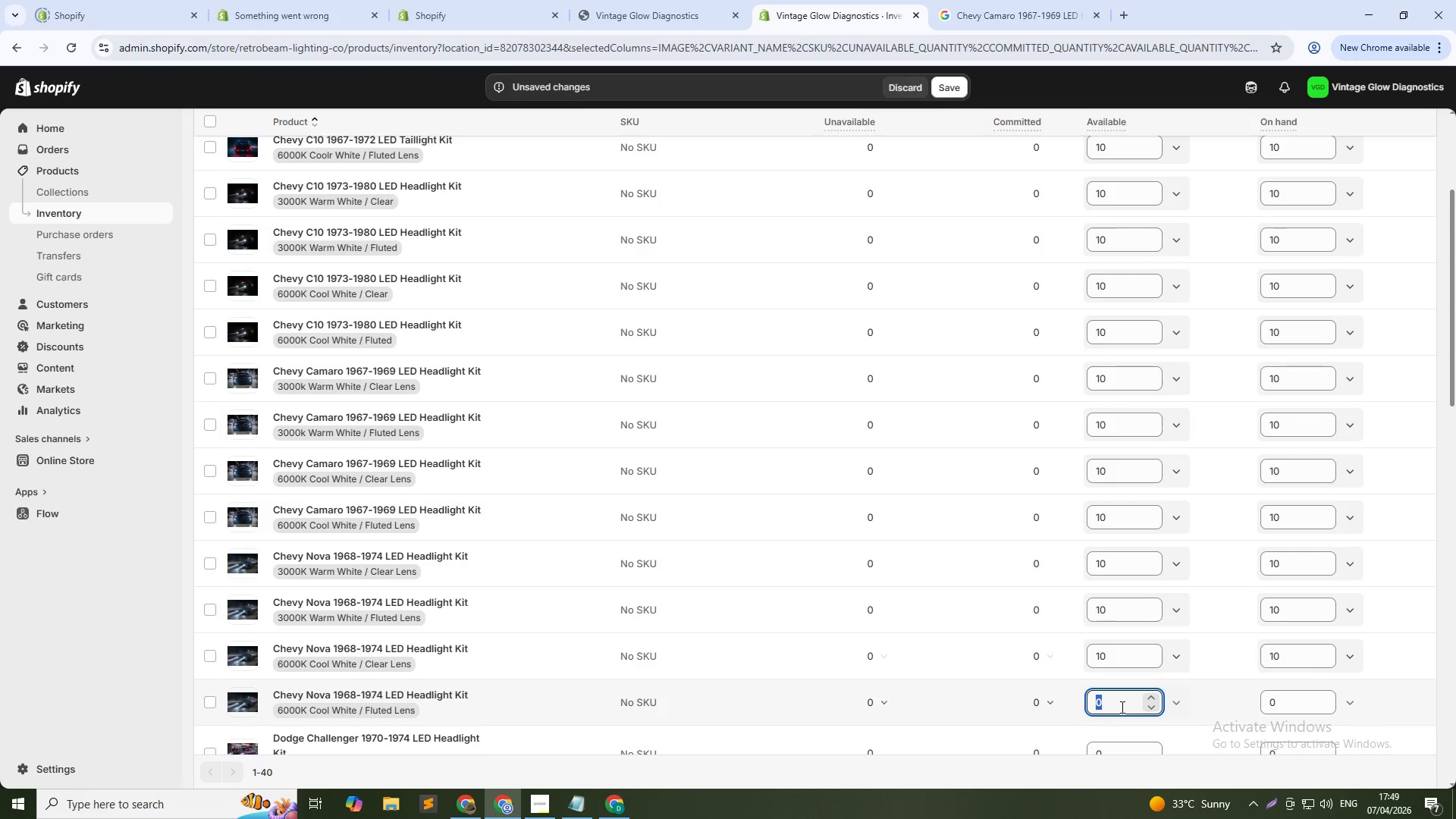 
key(Numpad0)
 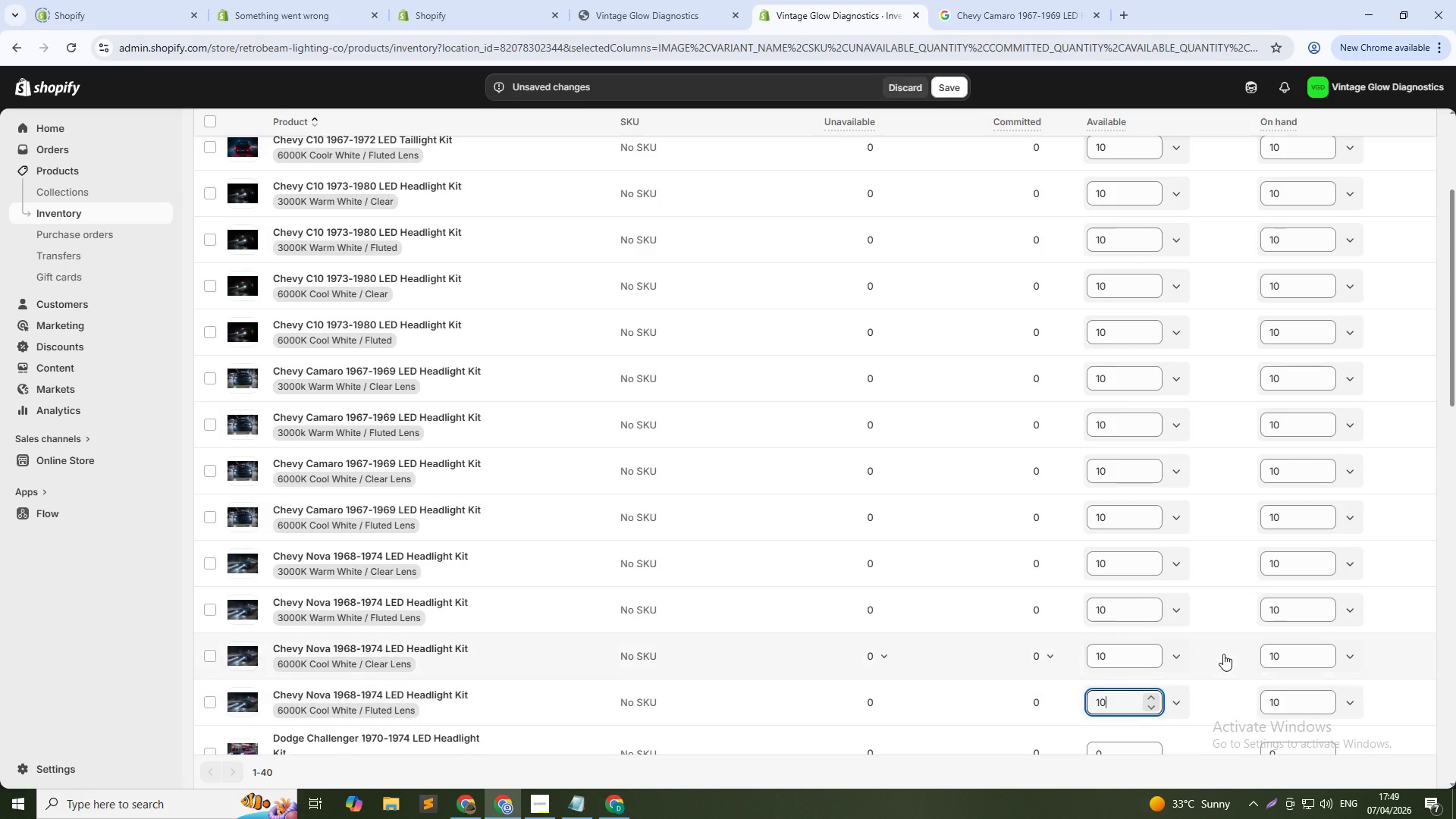 
scroll: coordinate [1222, 652], scroll_direction: down, amount: 4.0
 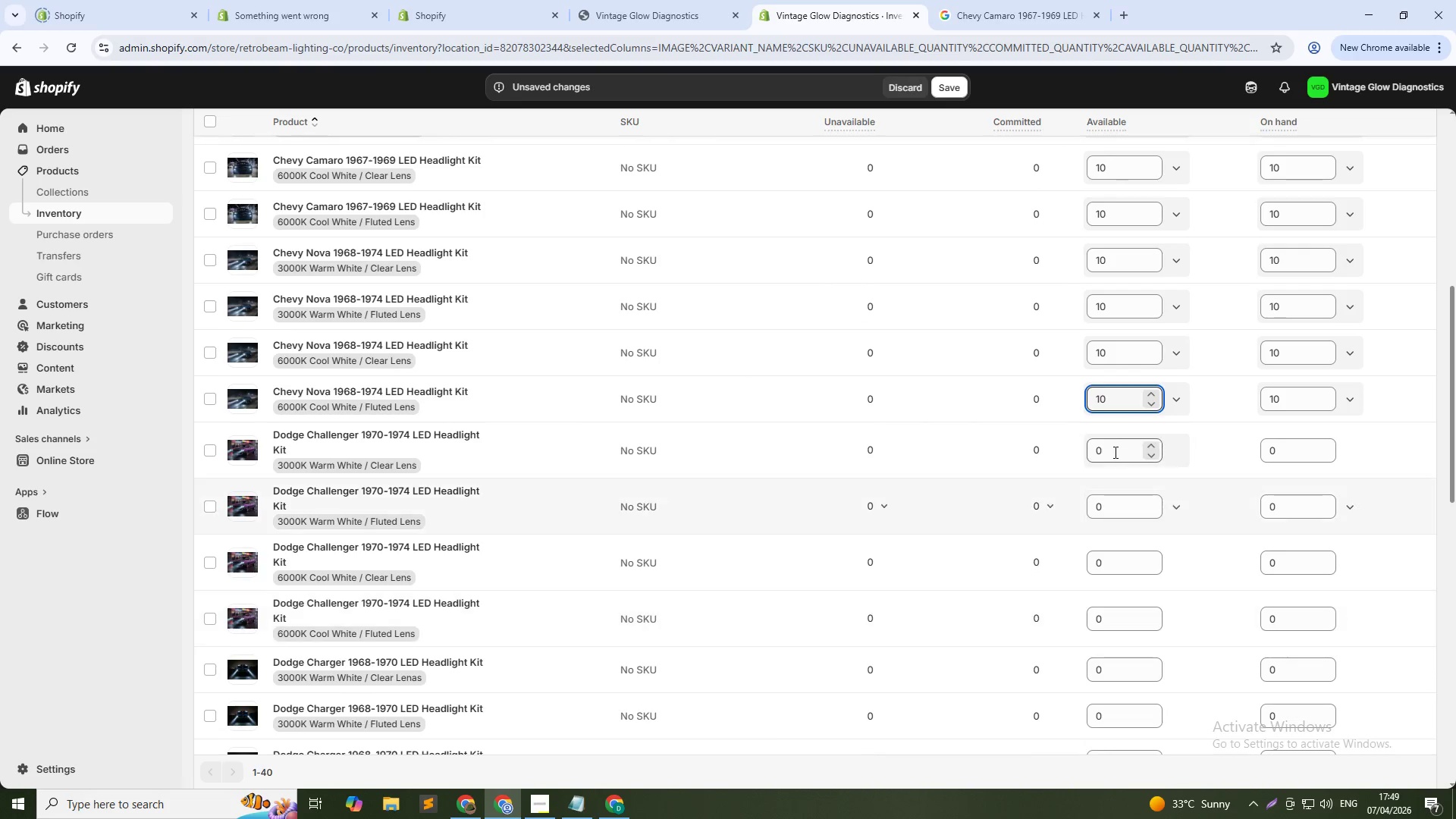 
double_click([1114, 452])
 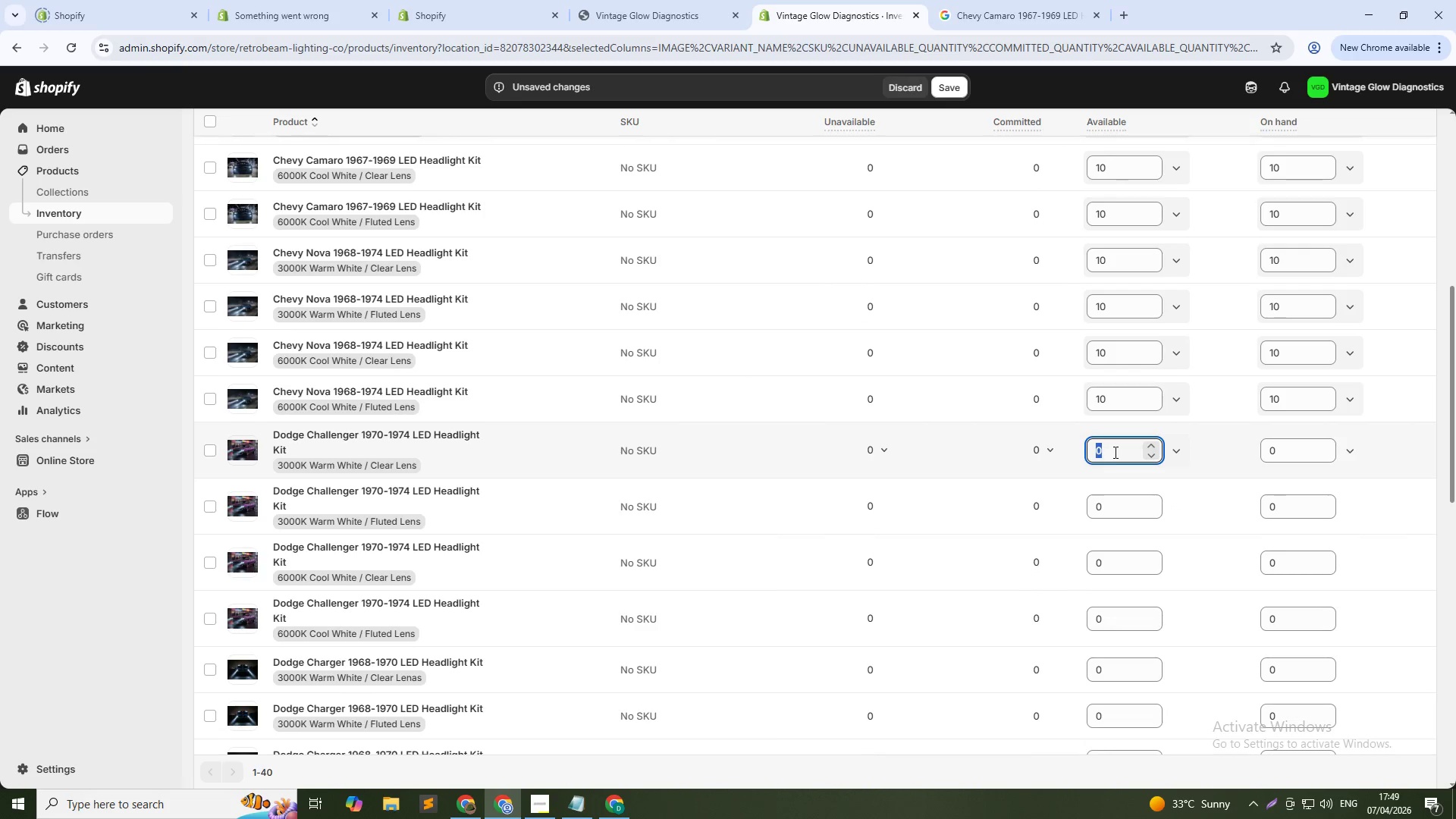 
key(Numpad1)
 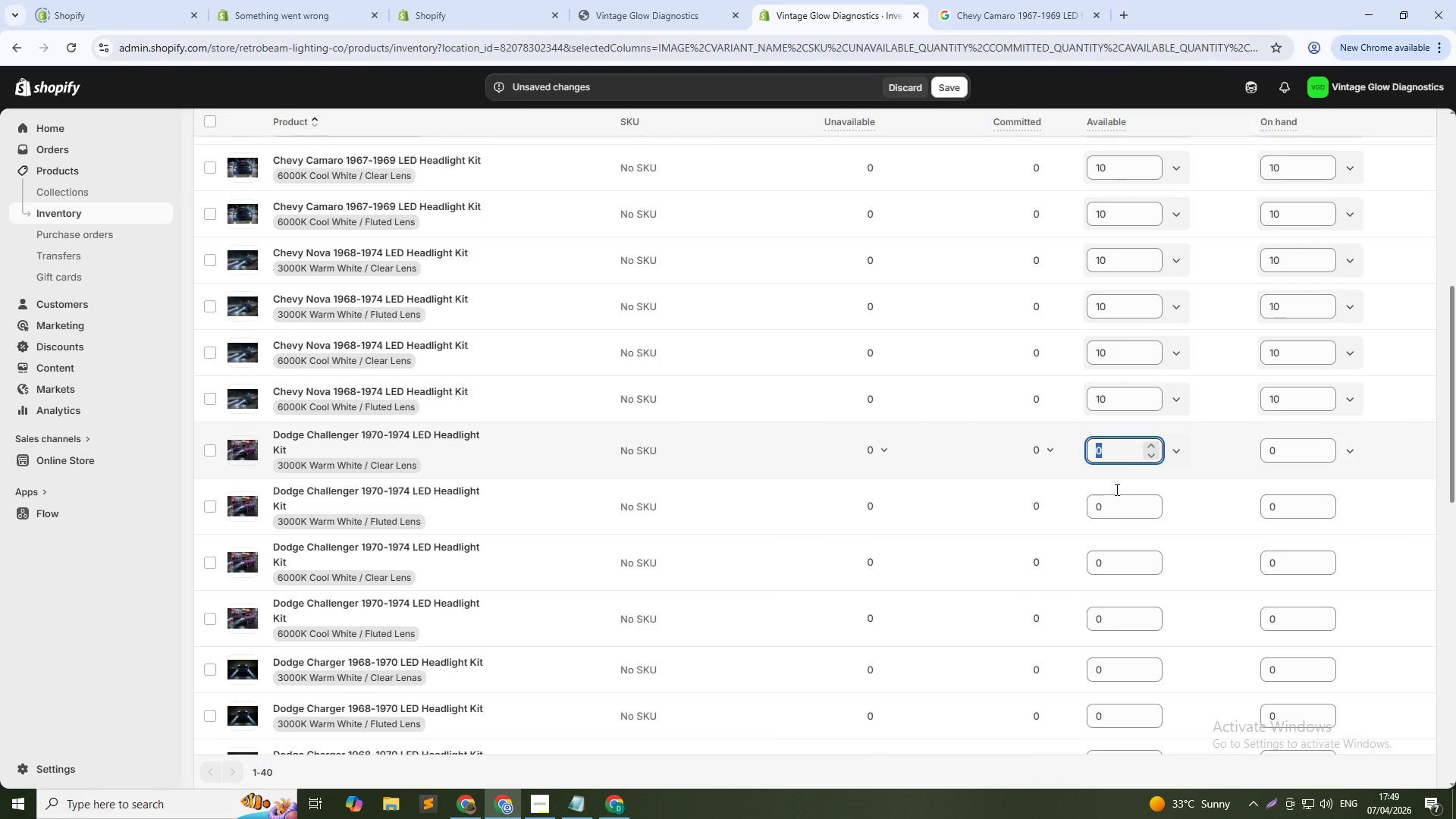 
key(Numpad0)
 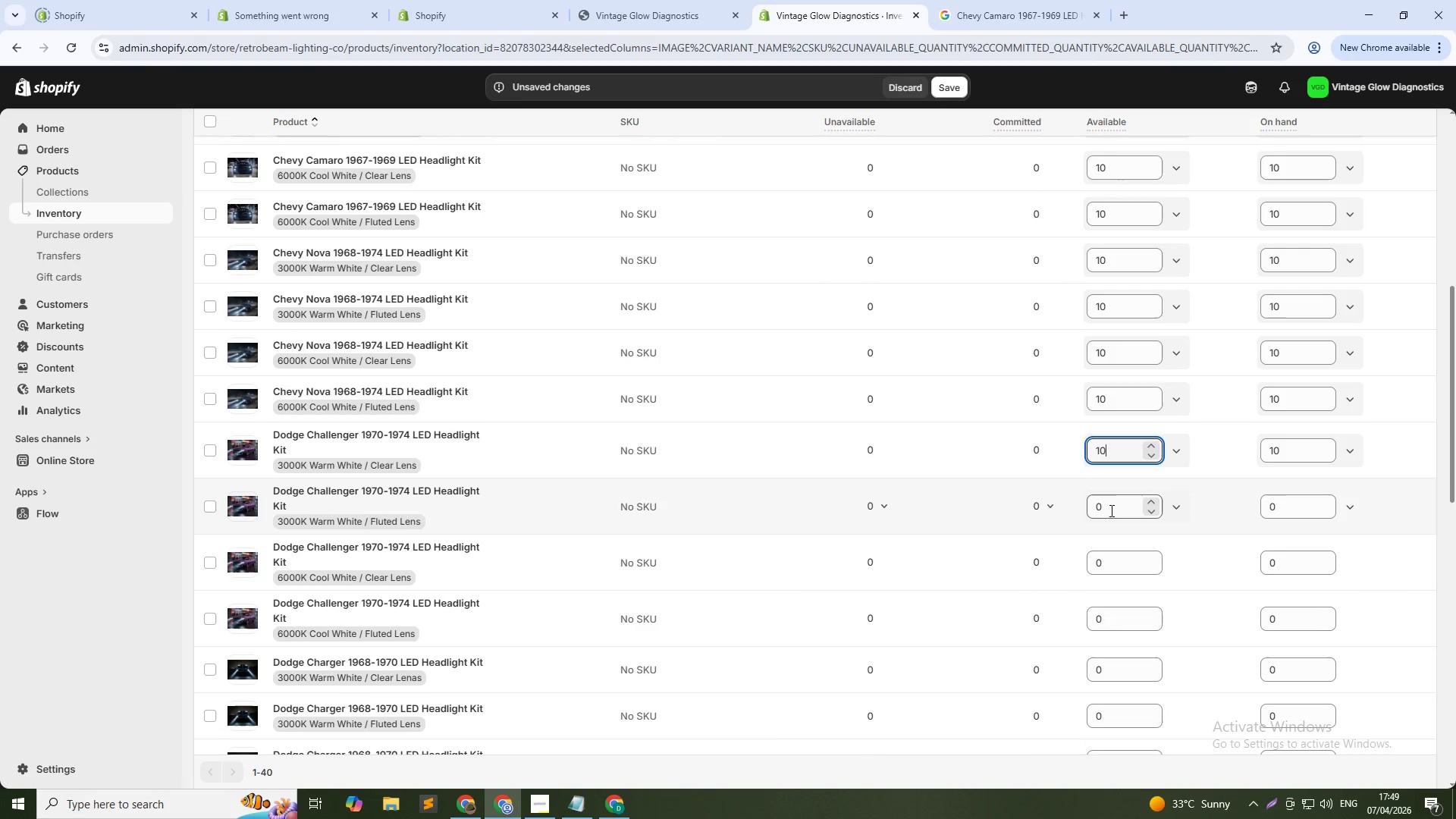 
double_click([1110, 510])
 